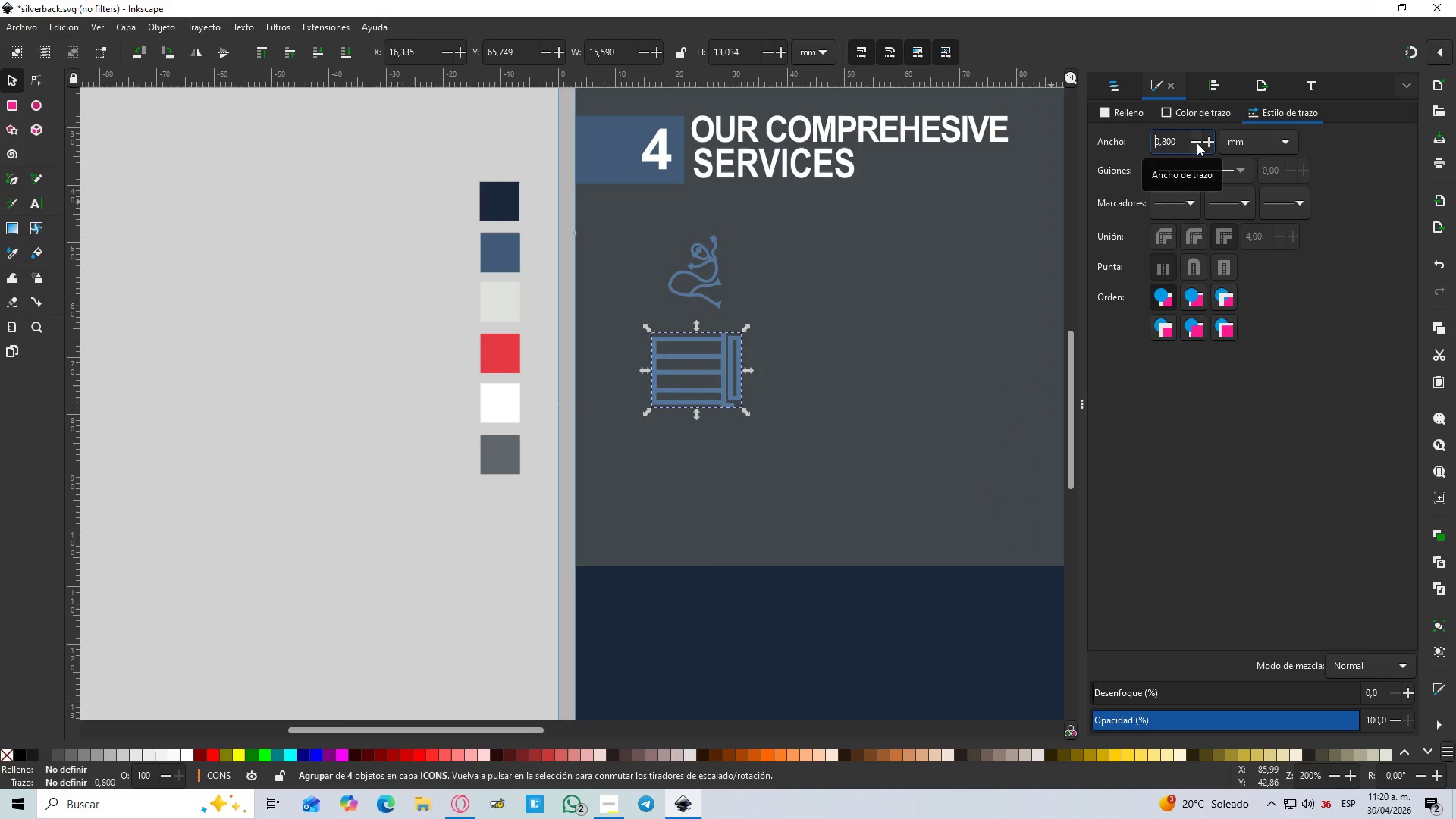 
left_click([1197, 143])
 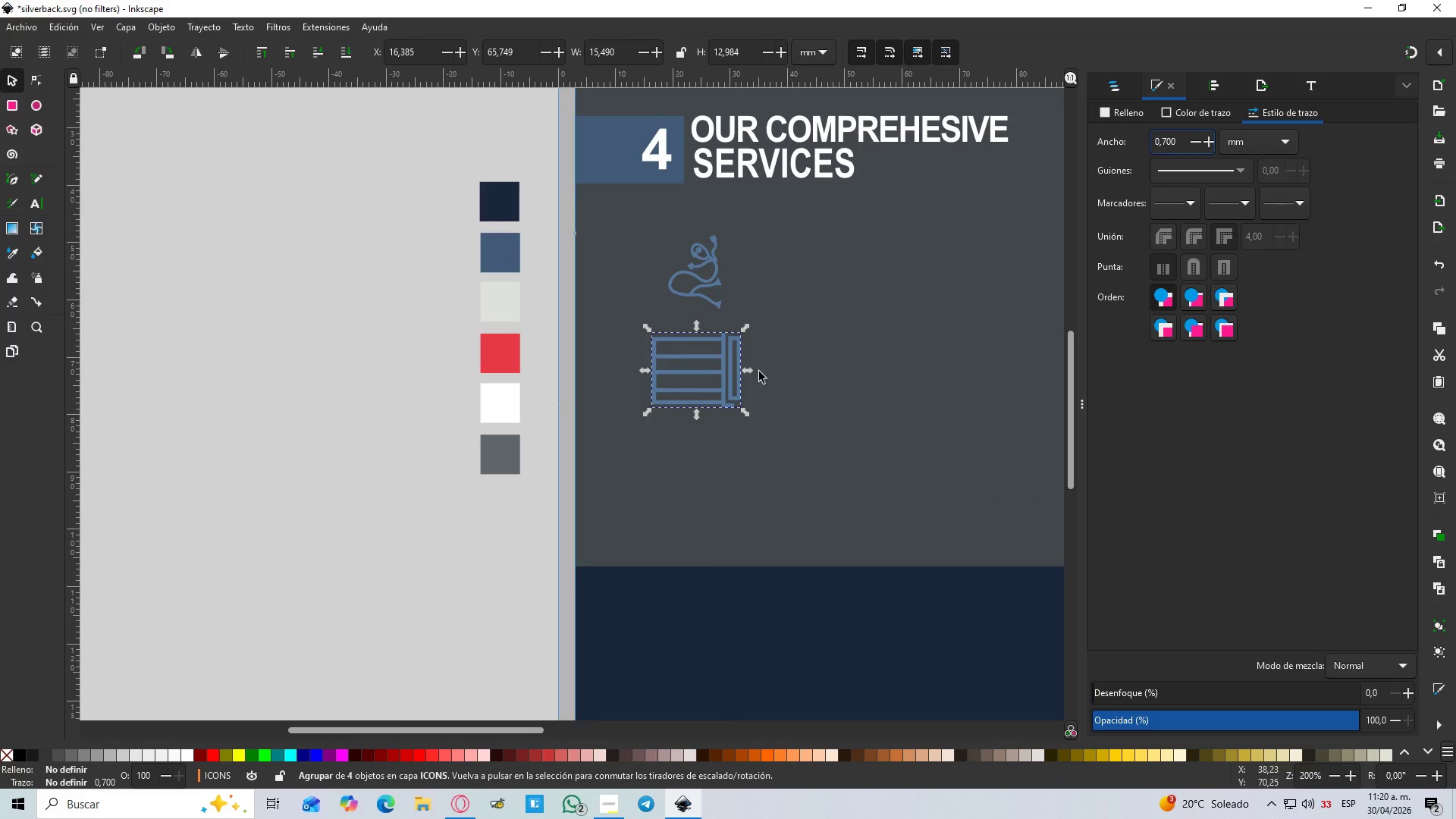 
hold_key(key=ControlLeft, duration=1.28)
left_click_drag(start_coordinate=[749, 375], to_coordinate=[717, 378])
 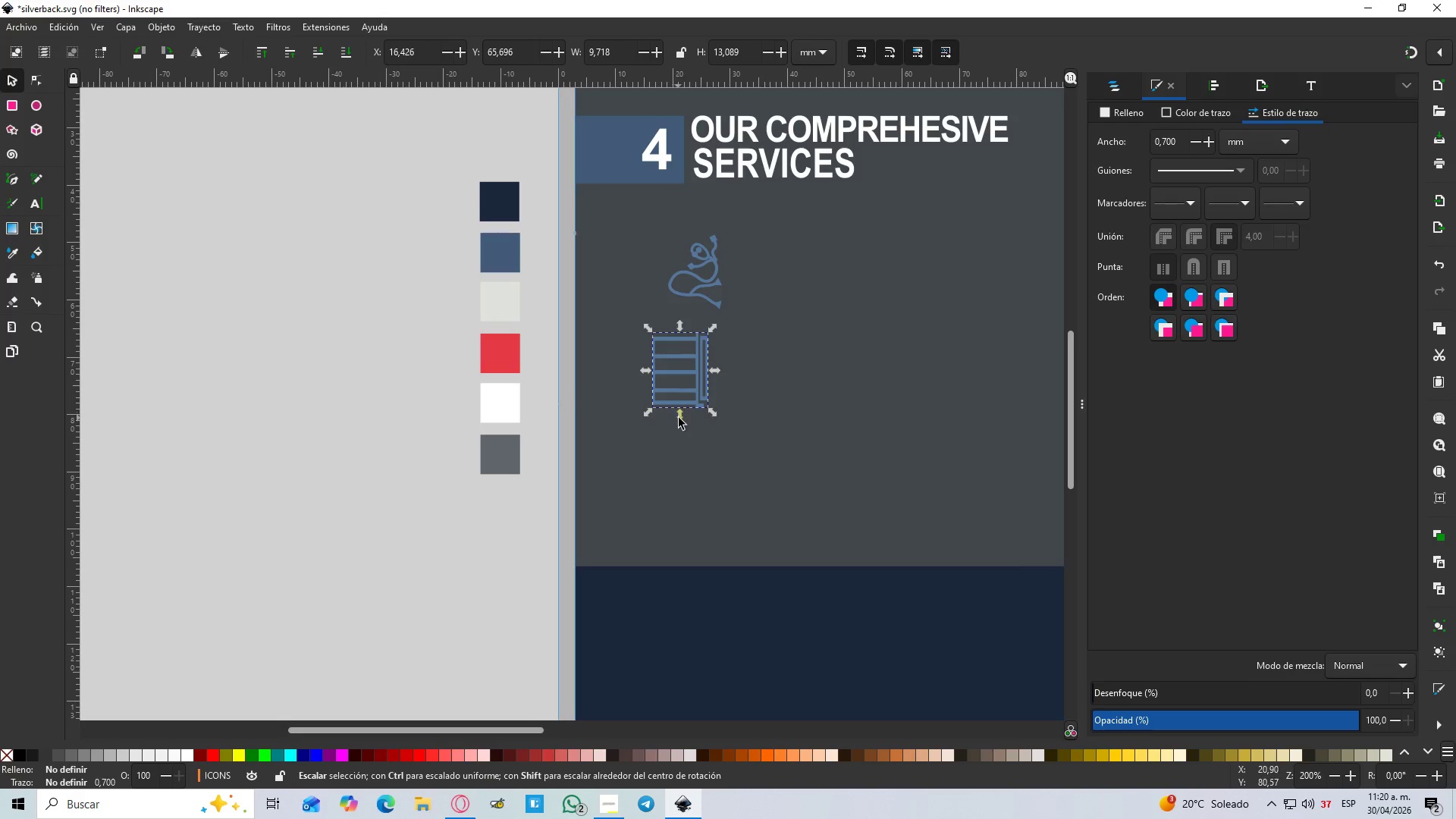 
left_click_drag(start_coordinate=[679, 419], to_coordinate=[679, 406])
 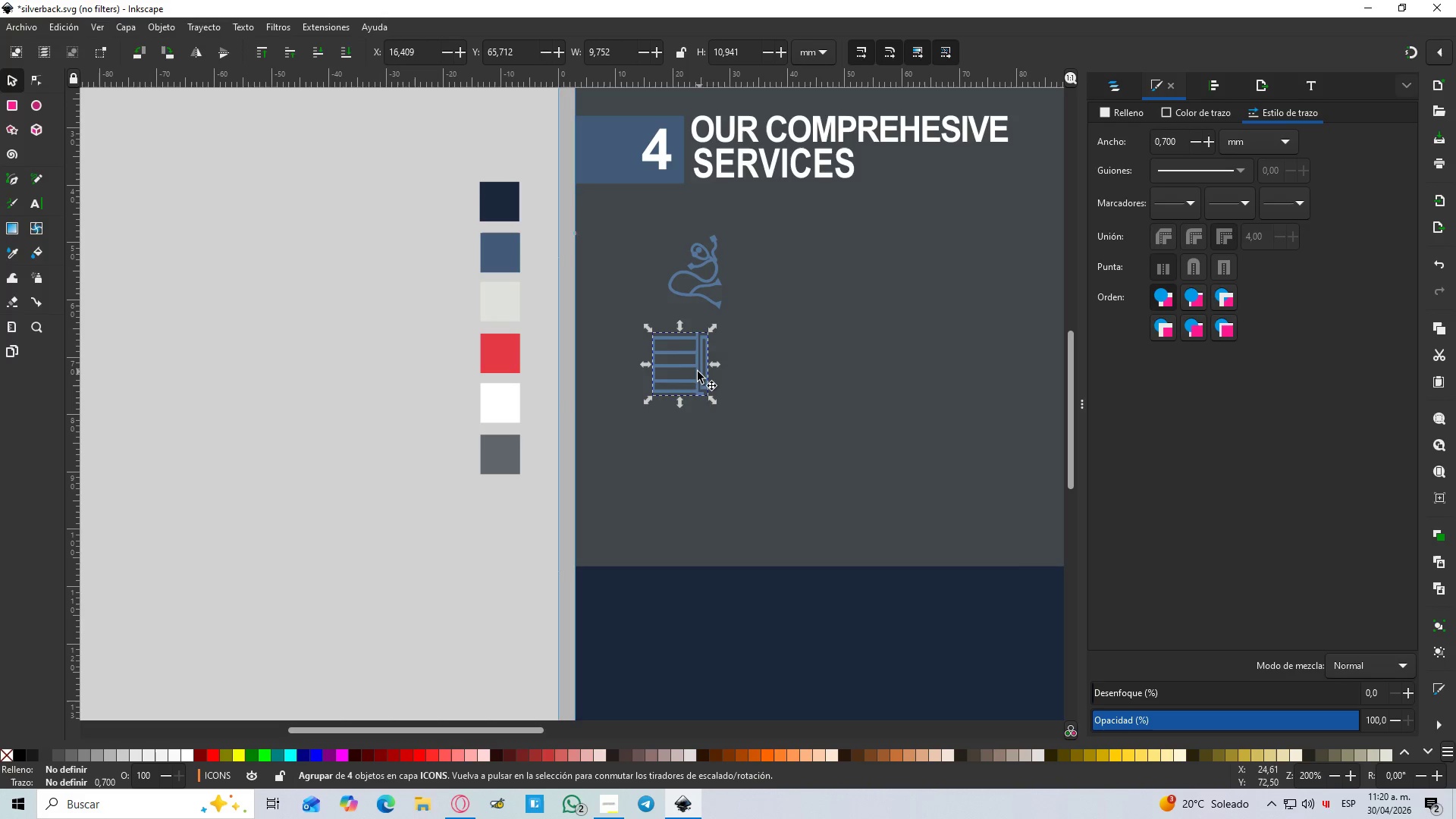 
left_click_drag(start_coordinate=[695, 372], to_coordinate=[720, 366])
 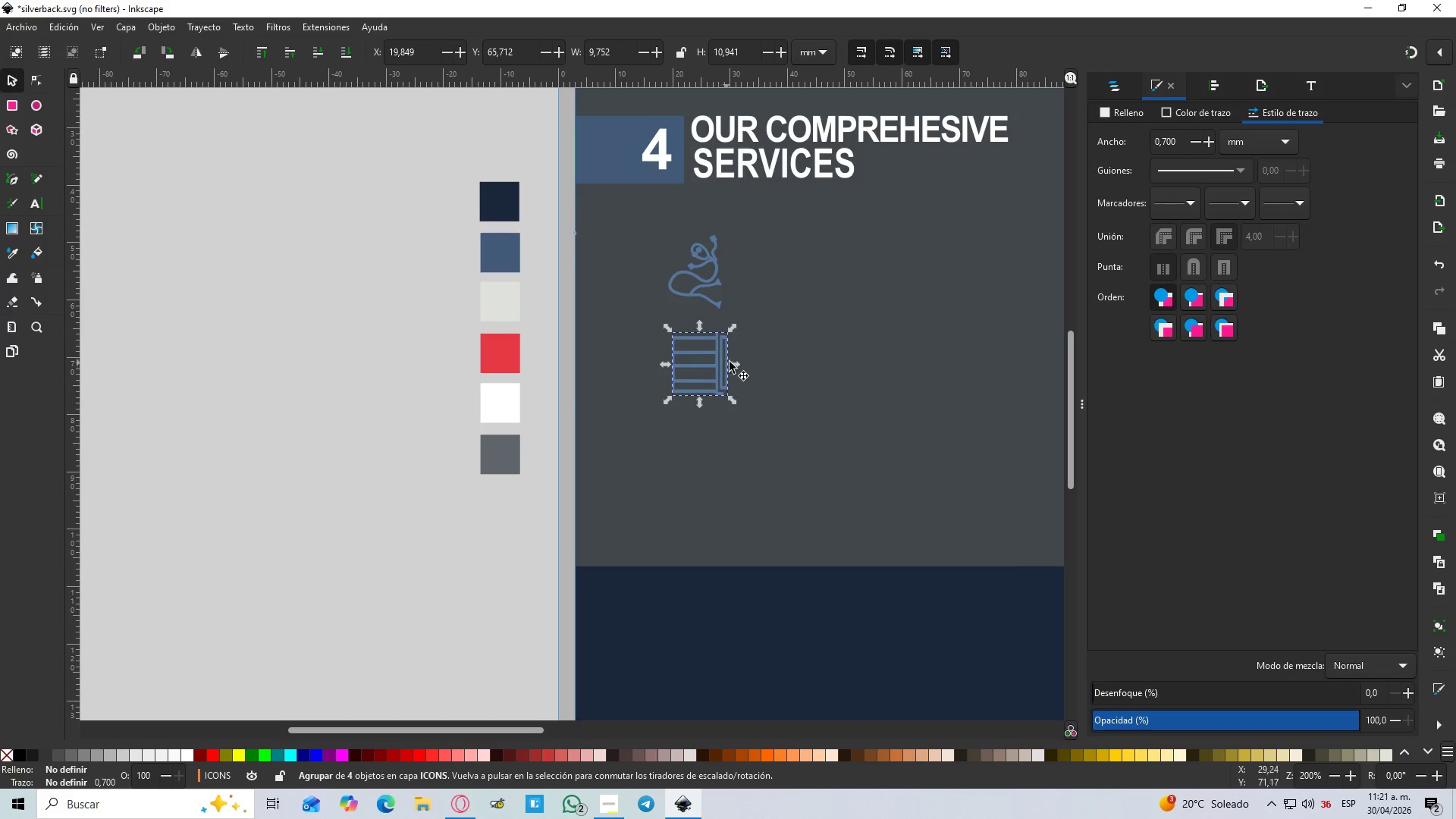 
hold_key(key=ControlLeft, duration=1.5)
 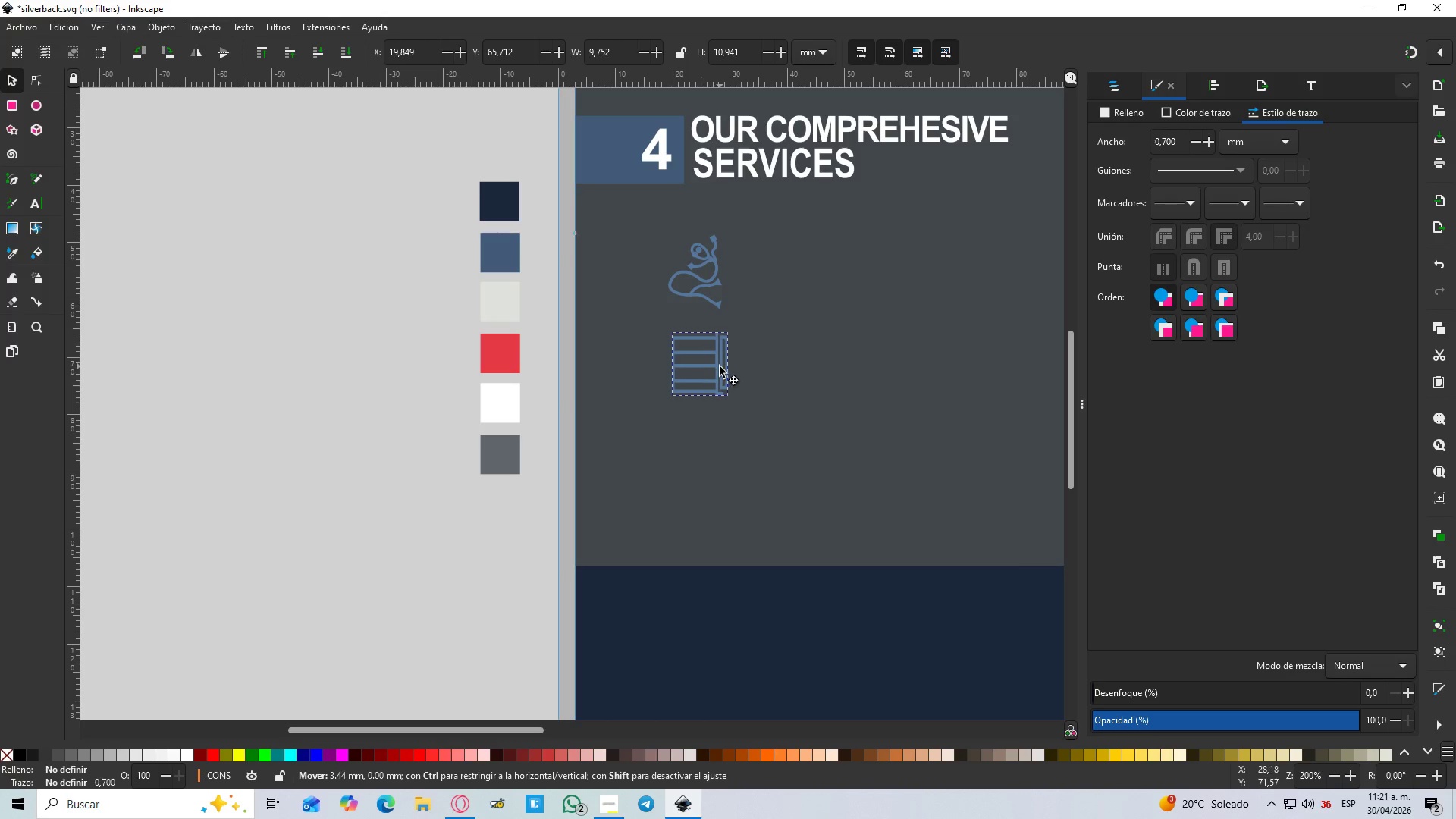 
key(Control+ControlLeft)
 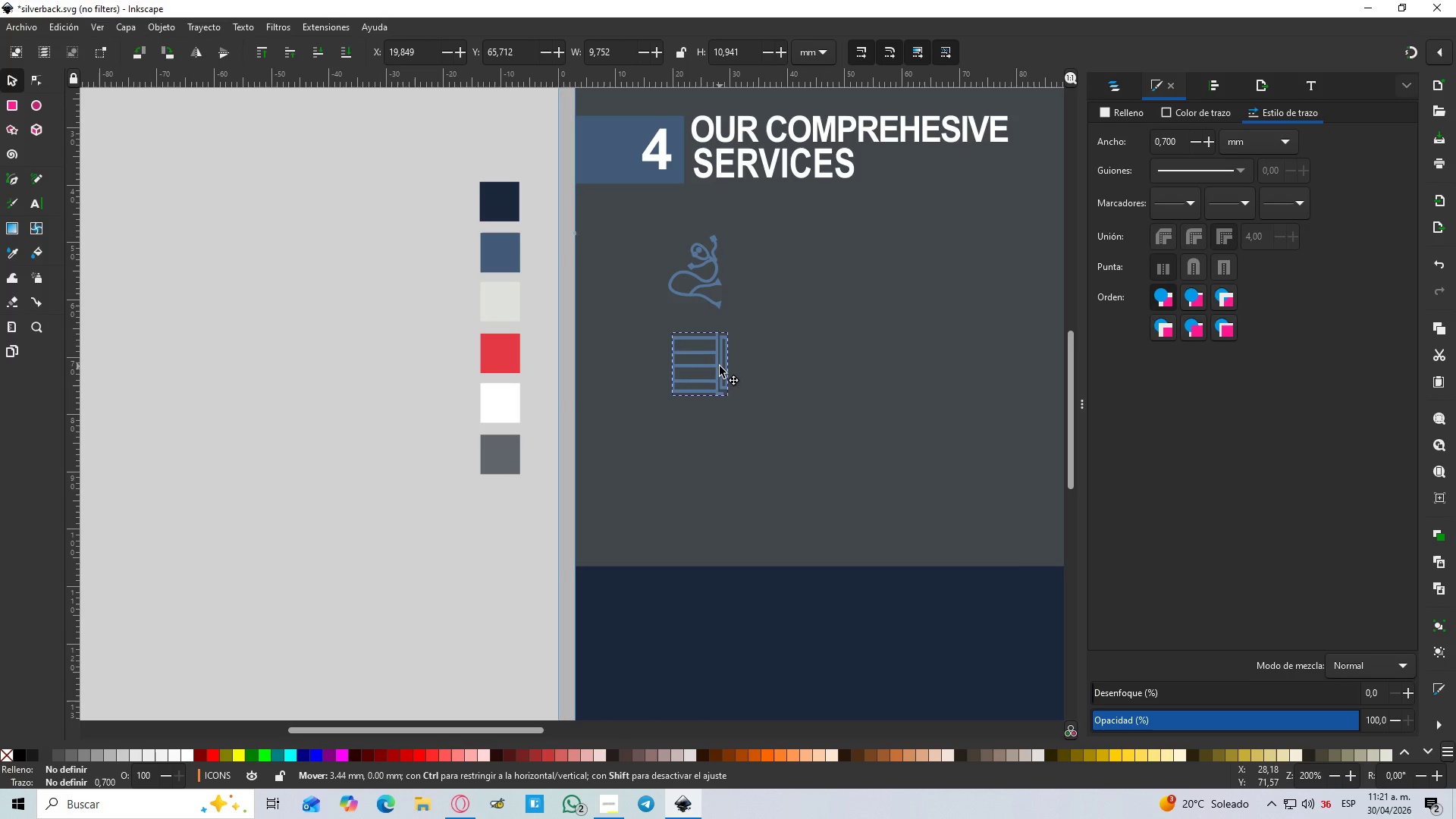 
key(Control+ControlLeft)
 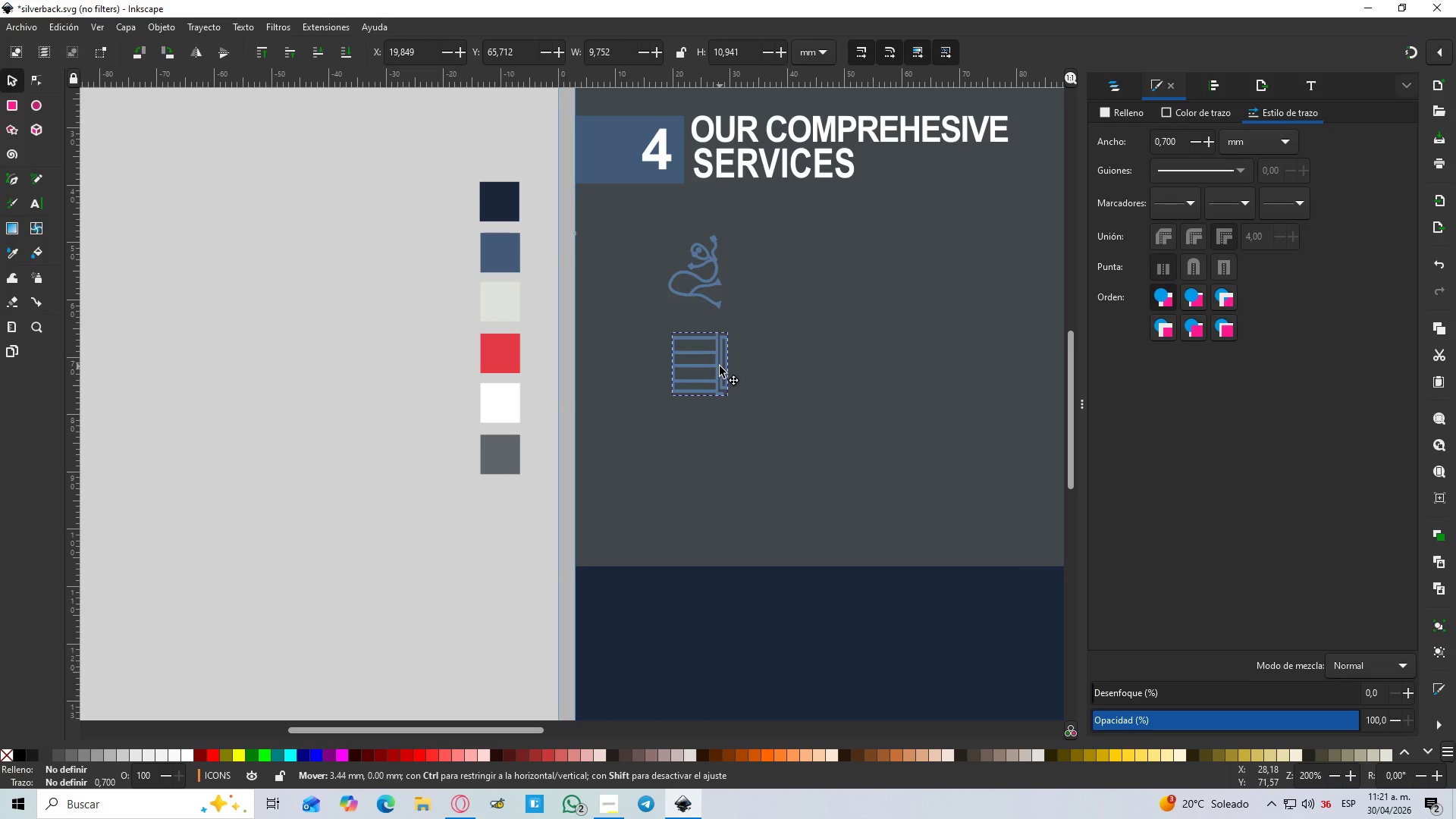 
key(Control+ControlLeft)
 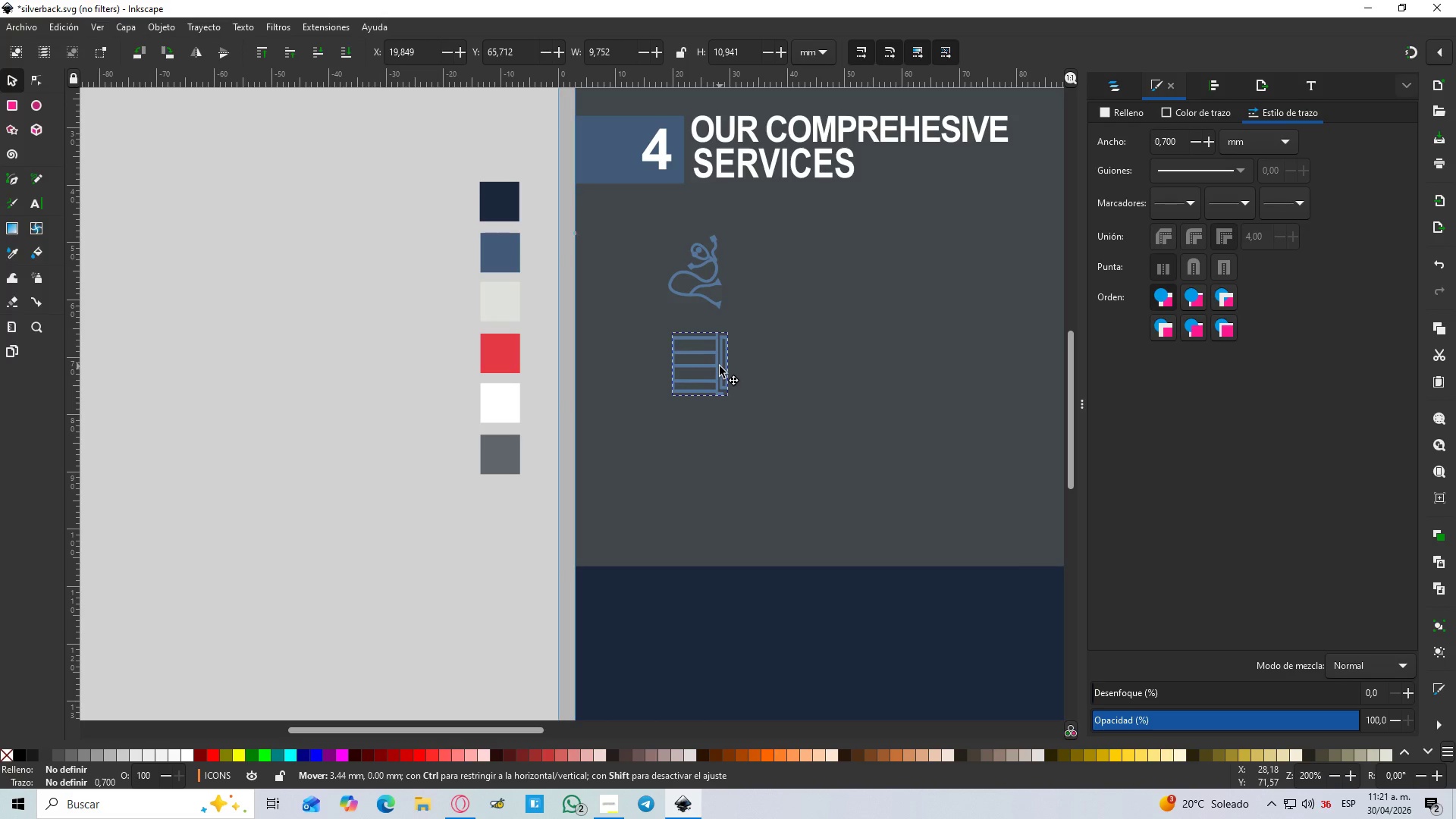 
key(Control+ControlLeft)
 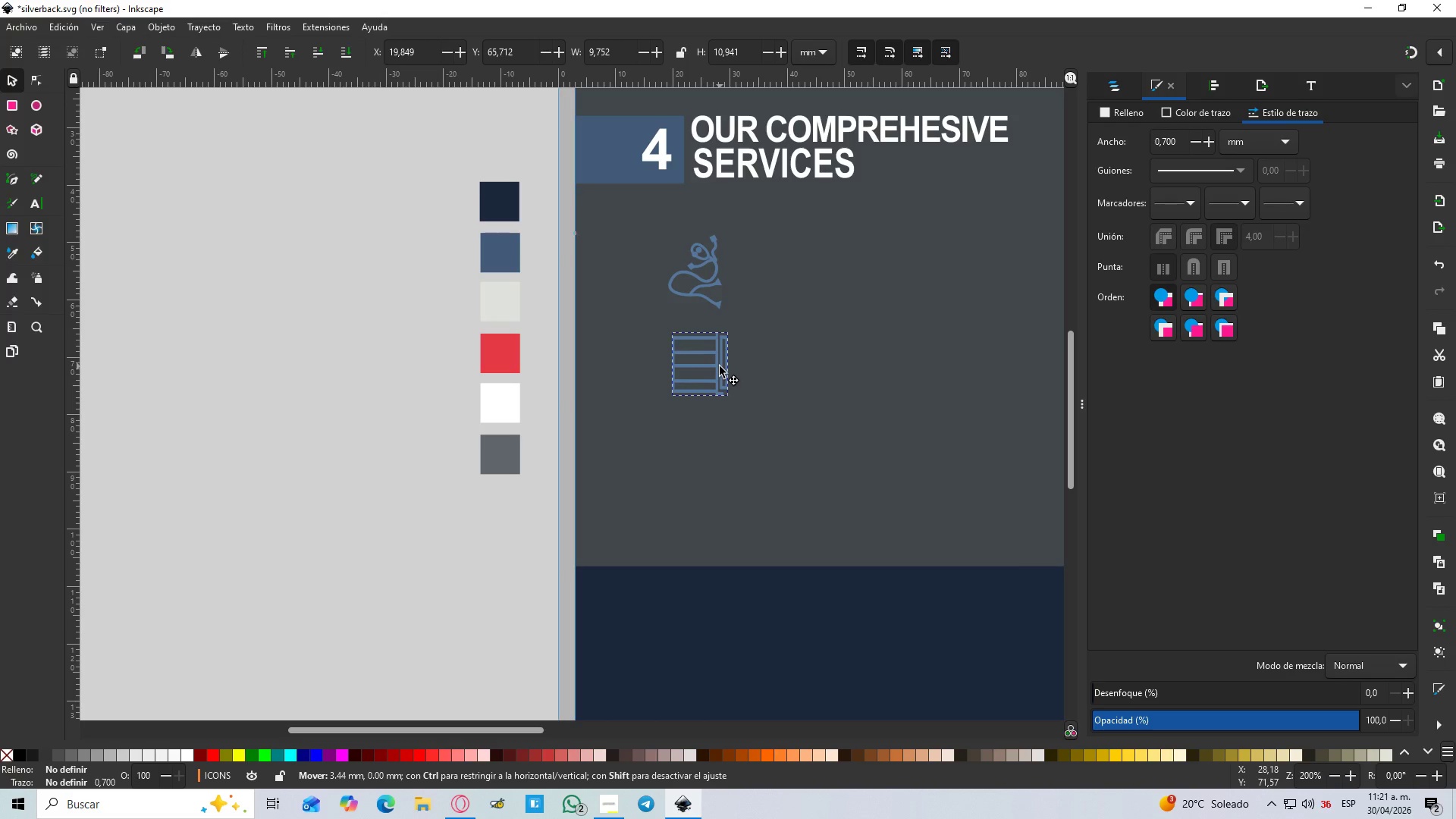 
key(Control+ControlLeft)
 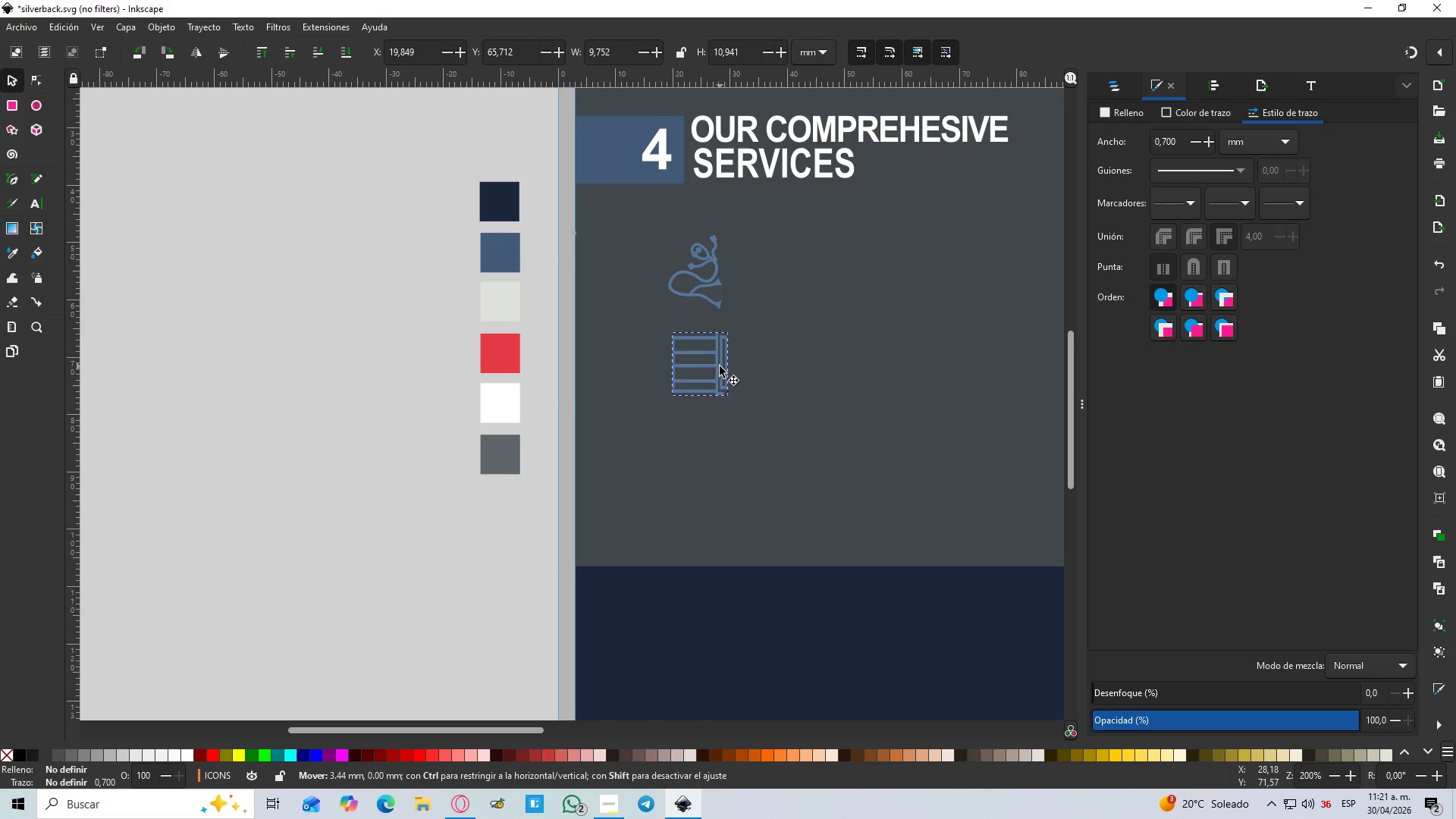 
key(Control+ControlLeft)
 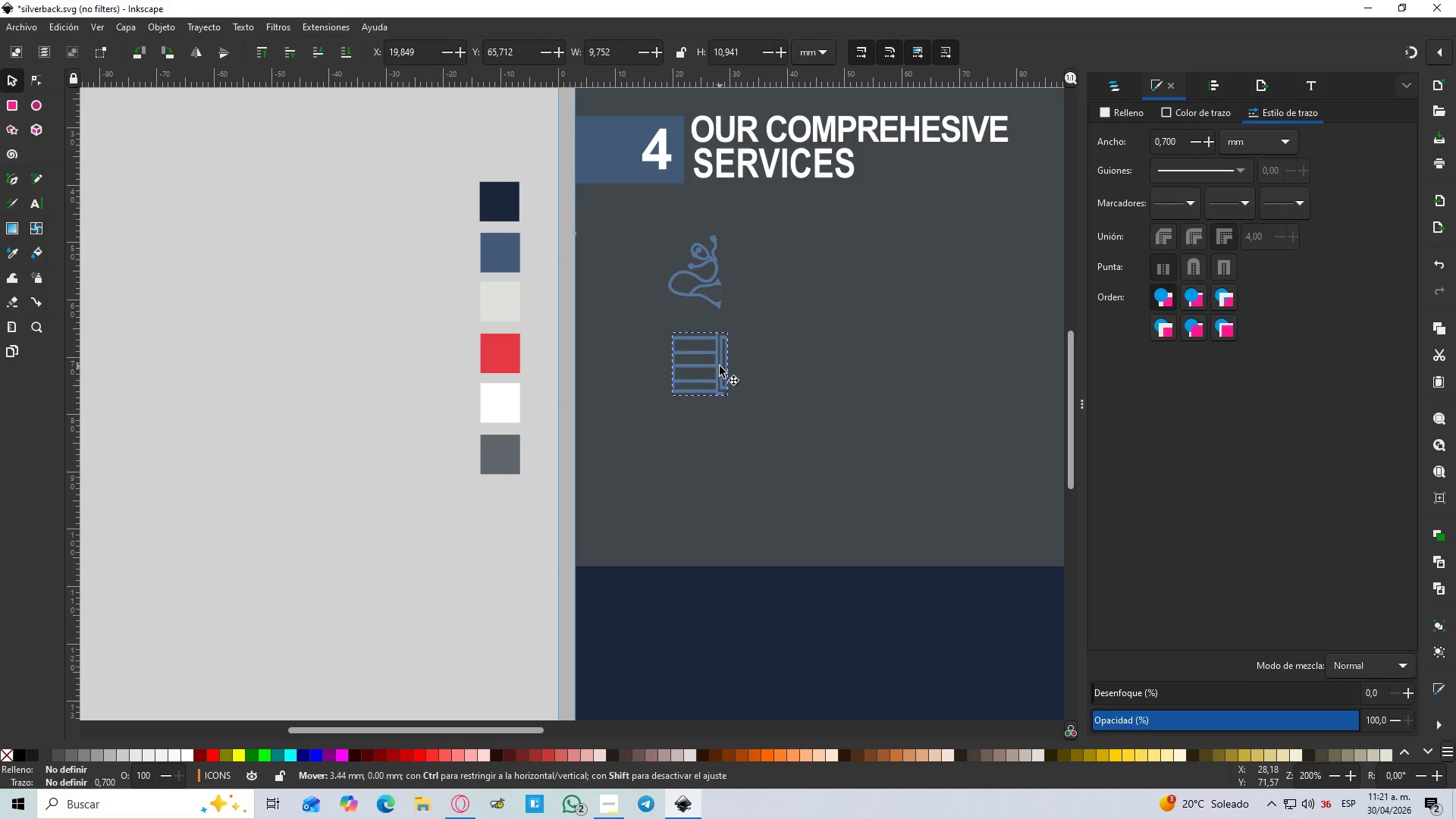 
key(Control+ControlLeft)
 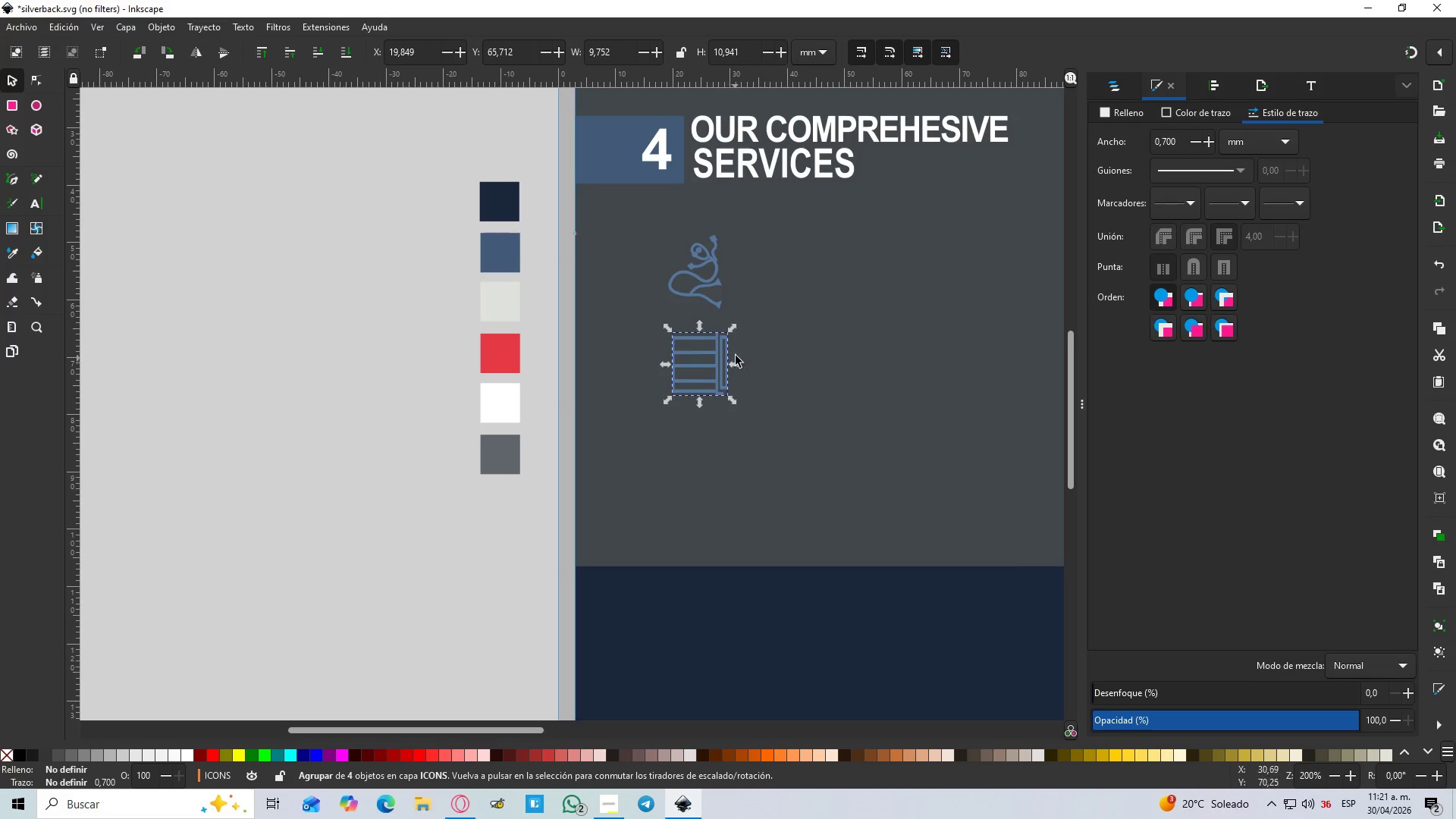 
hold_key(key=ControlLeft, duration=1.52)
scroll: coordinate [736, 353], scroll_direction: down, amount: 2.0
 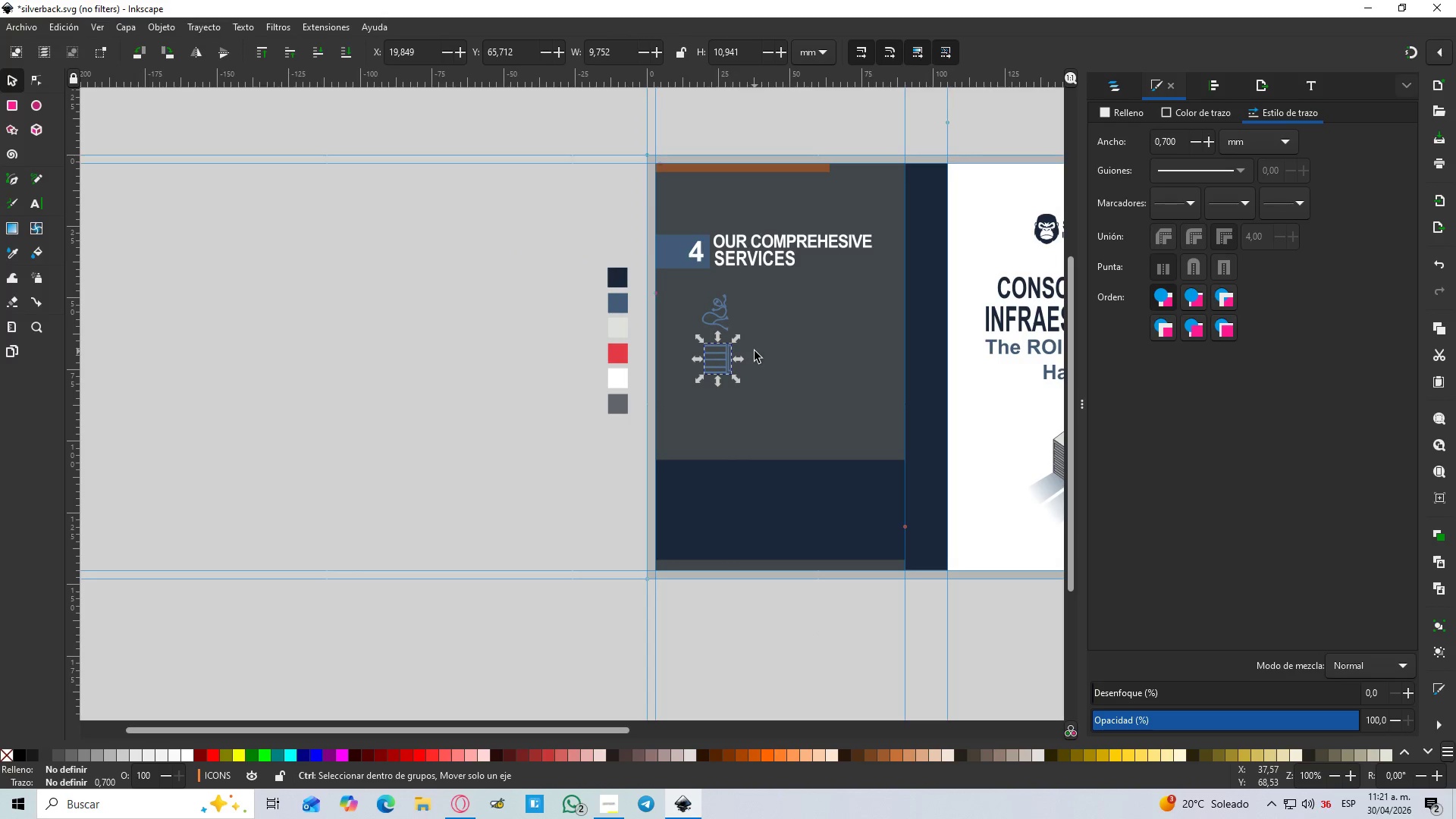 
scroll: coordinate [755, 351], scroll_direction: up, amount: 1.0
 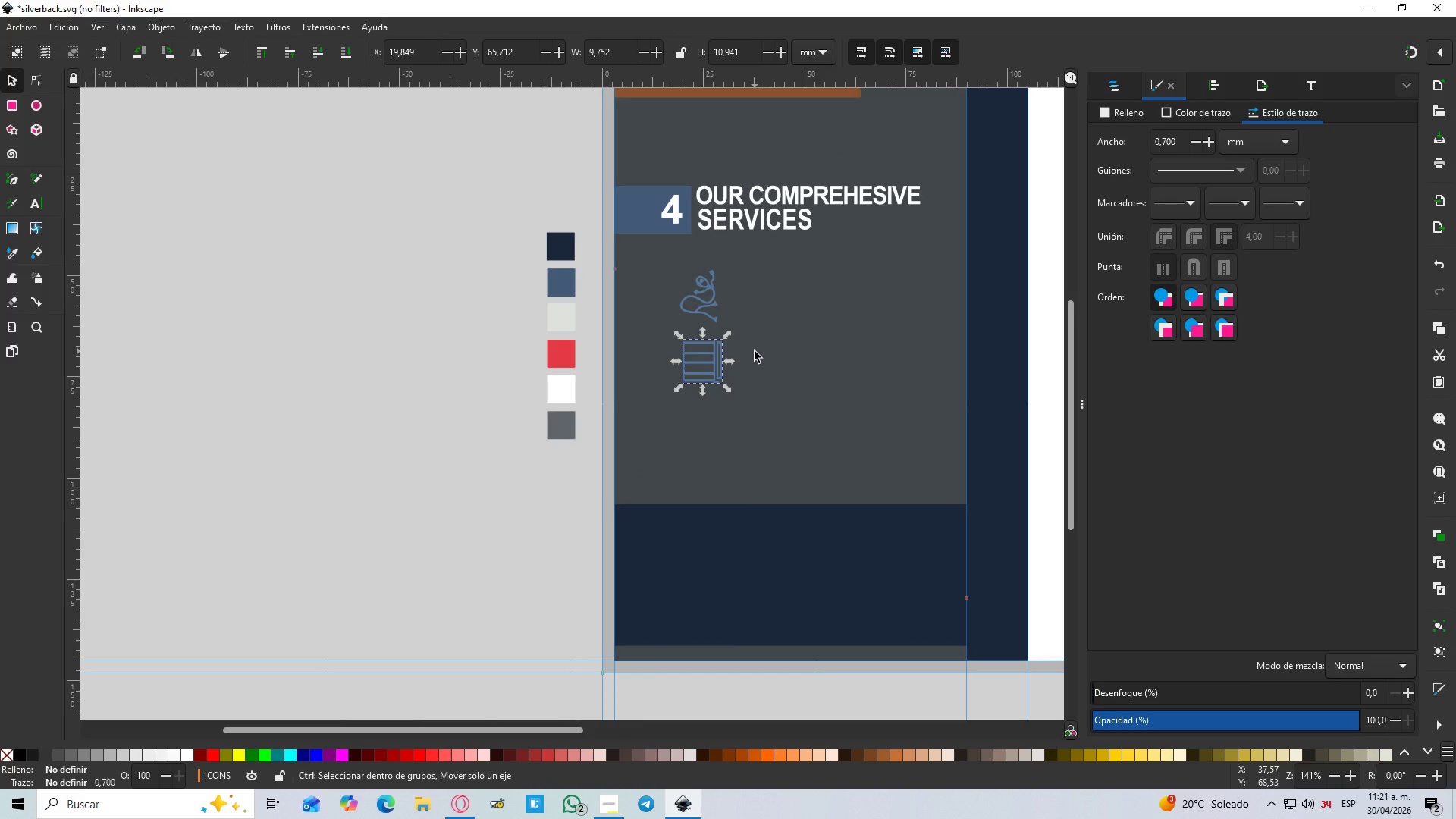 
hold_key(key=ControlLeft, duration=0.36)
 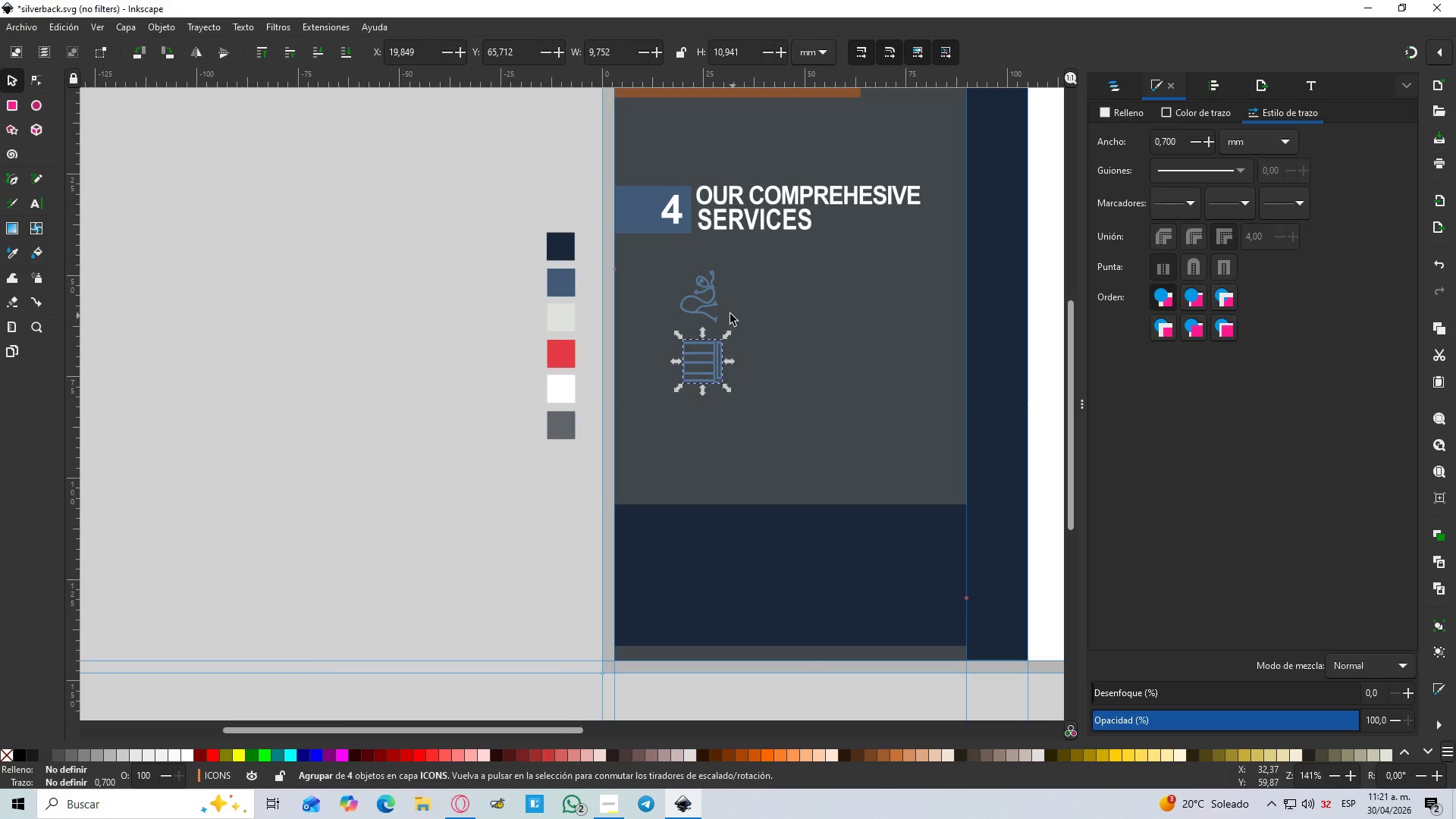 
left_click_drag(start_coordinate=[708, 299], to_coordinate=[673, 286])
 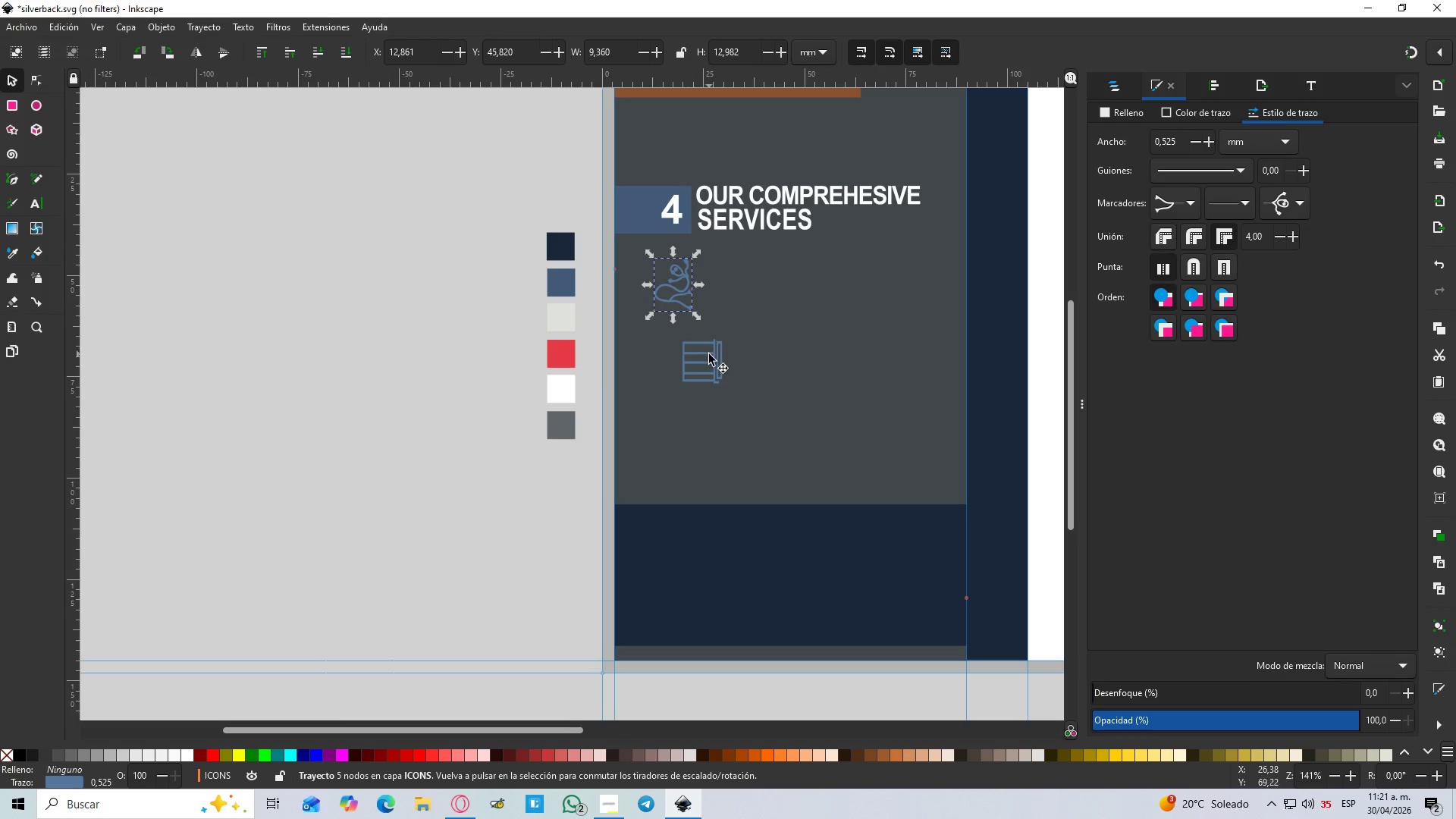 
left_click_drag(start_coordinate=[709, 354], to_coordinate=[678, 334])
 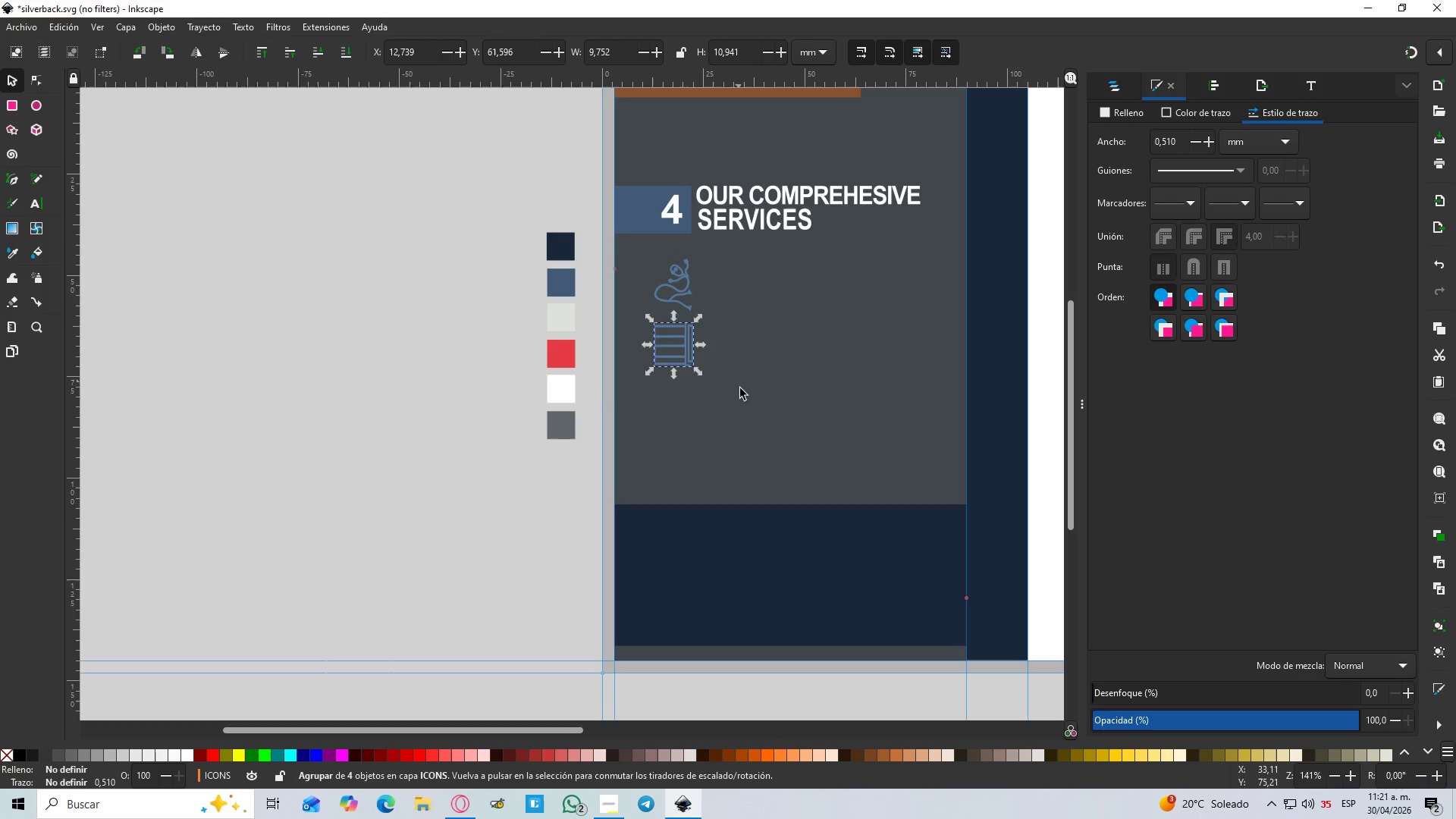 
left_click([741, 397])
 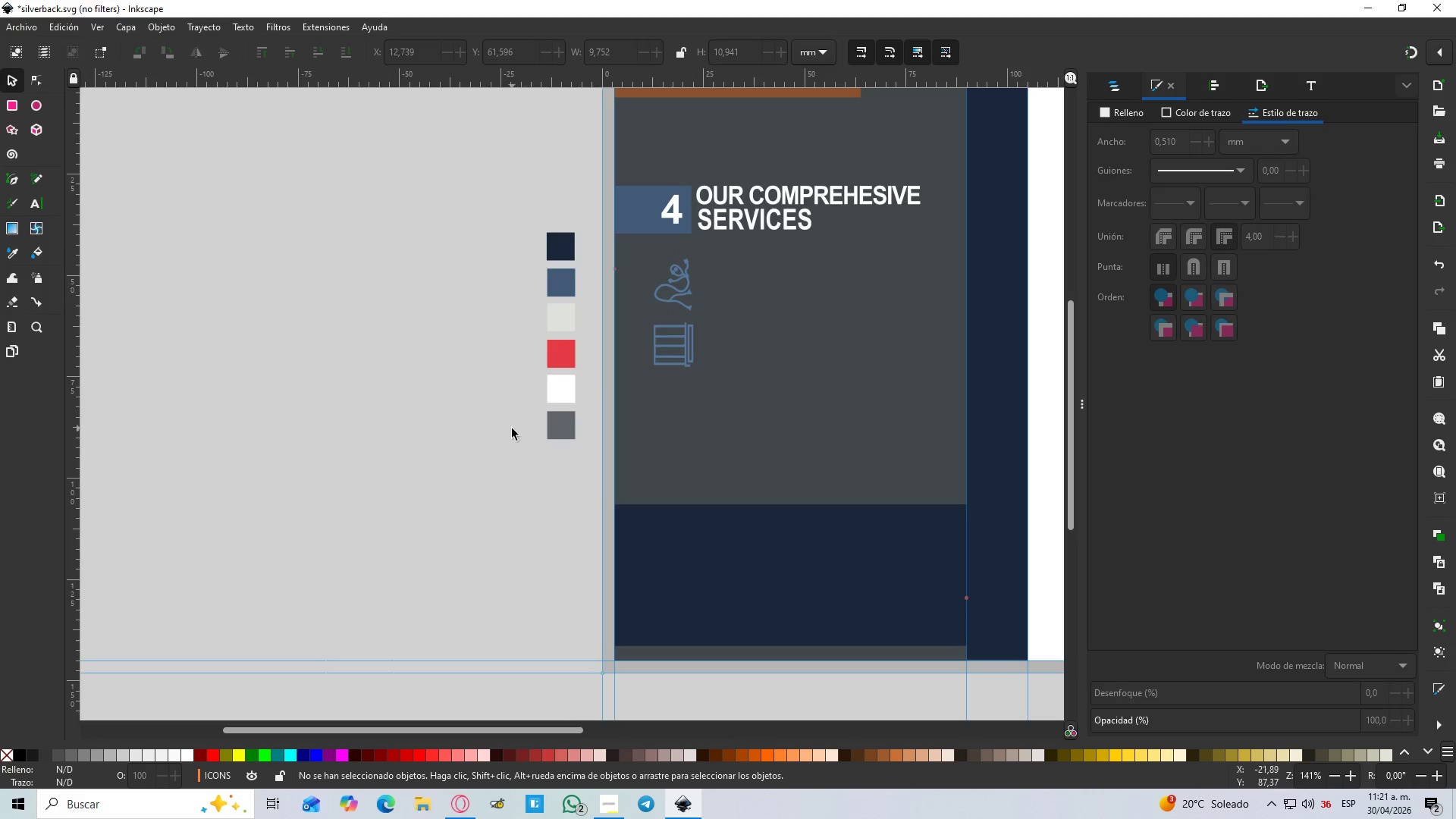 
hold_key(key=ControlLeft, duration=1.53)
 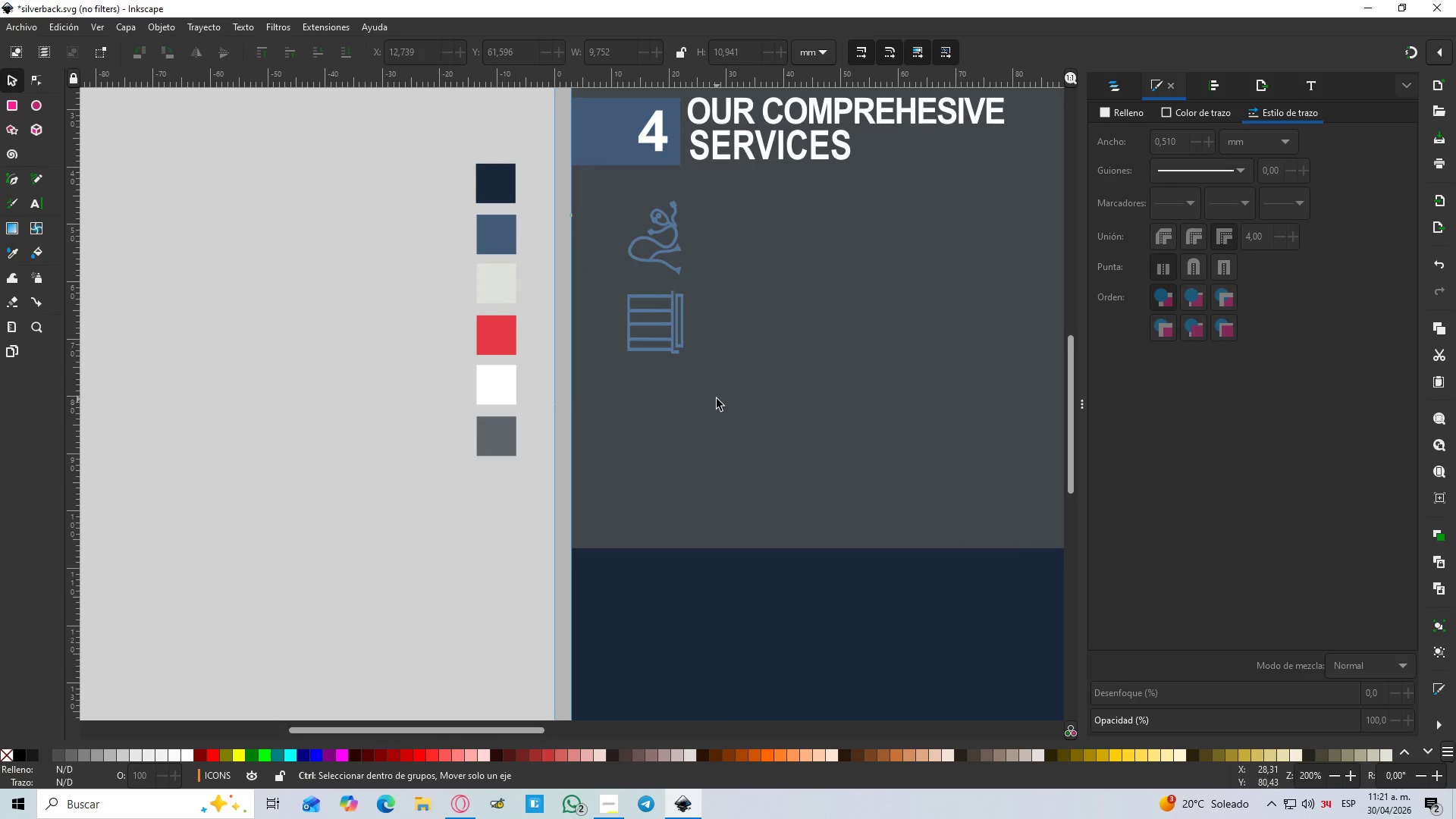 
hold_key(key=ControlLeft, duration=1.51)
 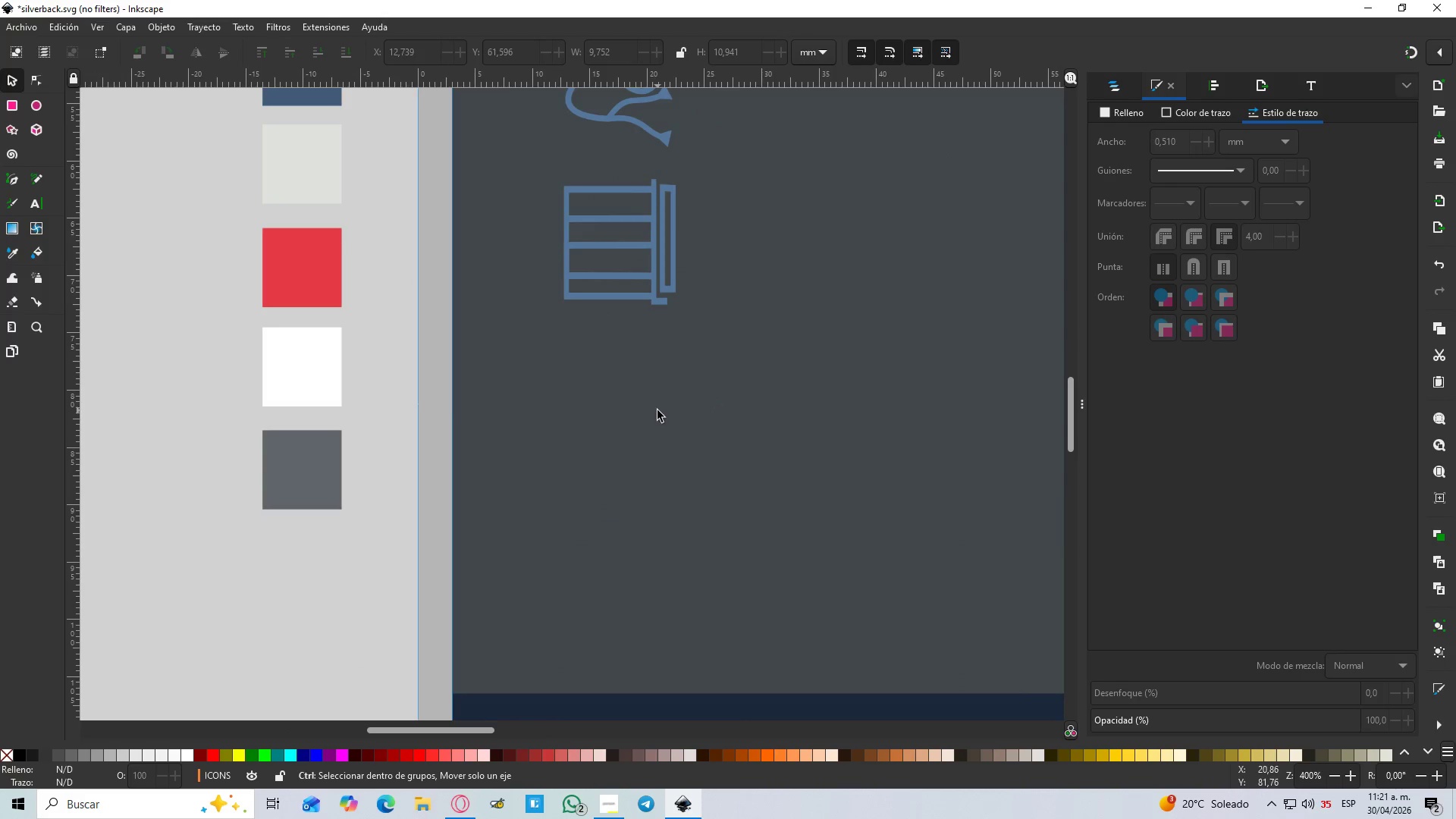 
scroll: coordinate [719, 399], scroll_direction: up, amount: 1.0
 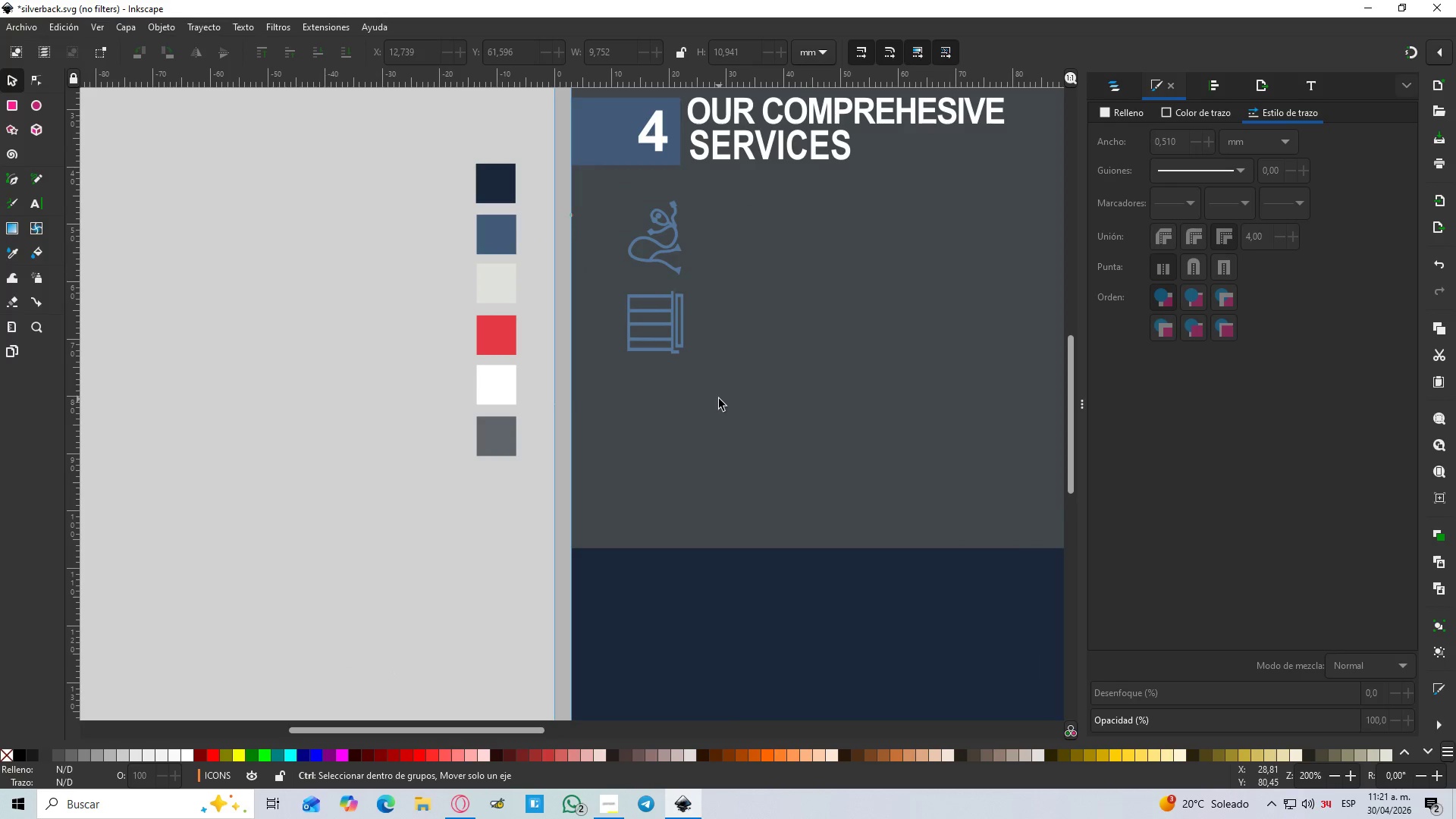 
hold_key(key=ControlLeft, duration=0.55)
 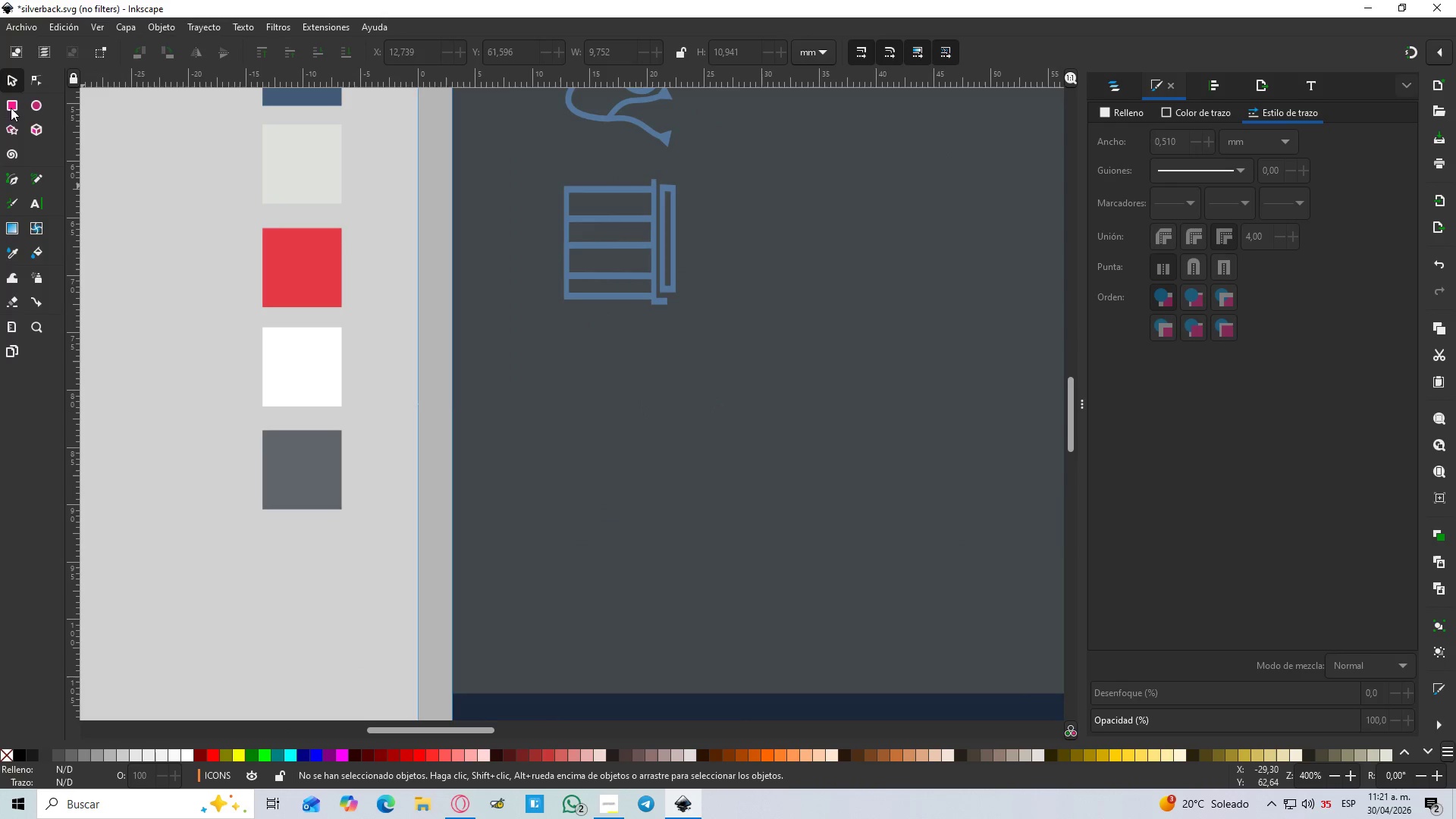 
scroll: coordinate [657, 410], scroll_direction: up, amount: 2.0
 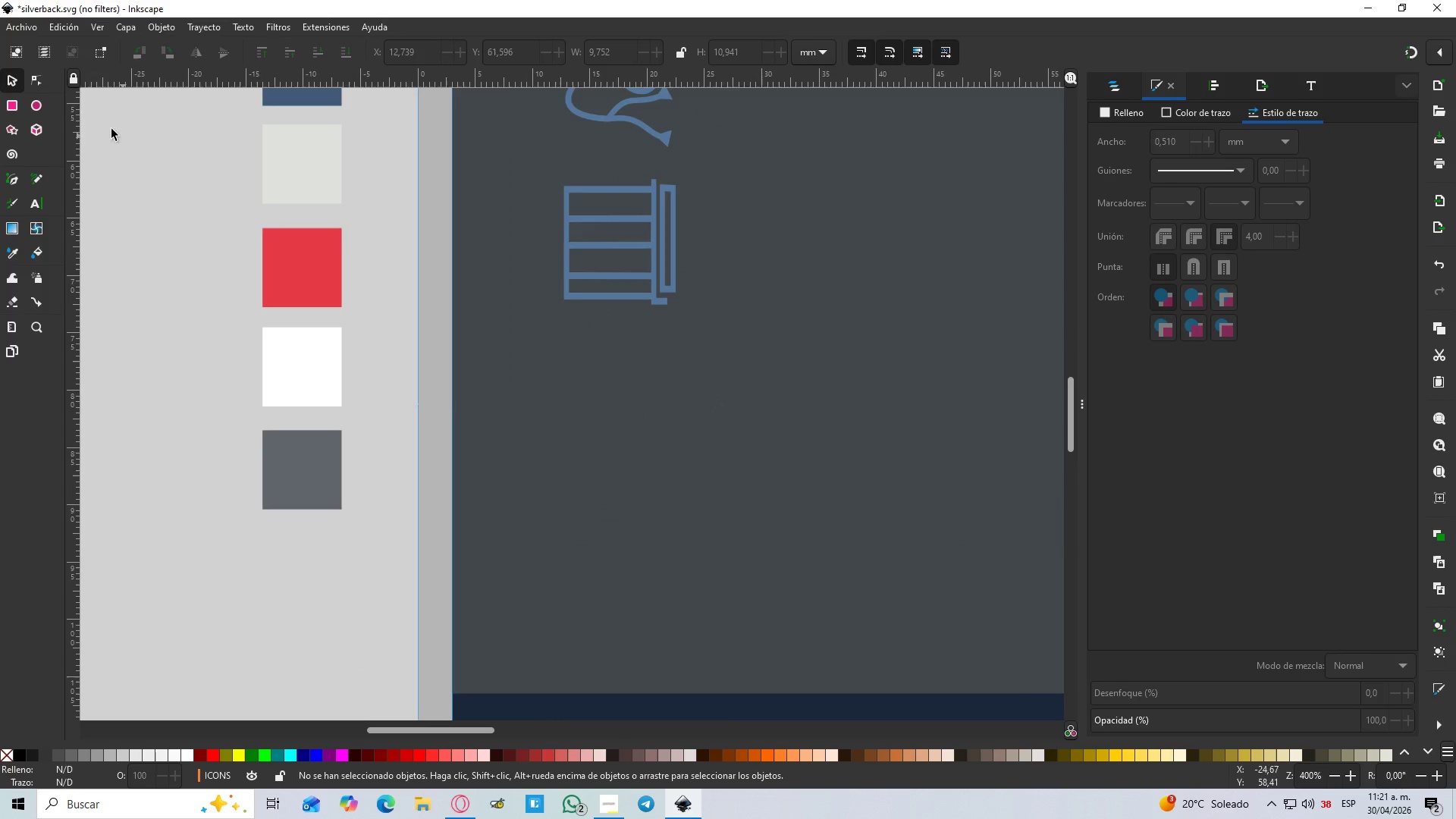 
left_click([36, 105])
 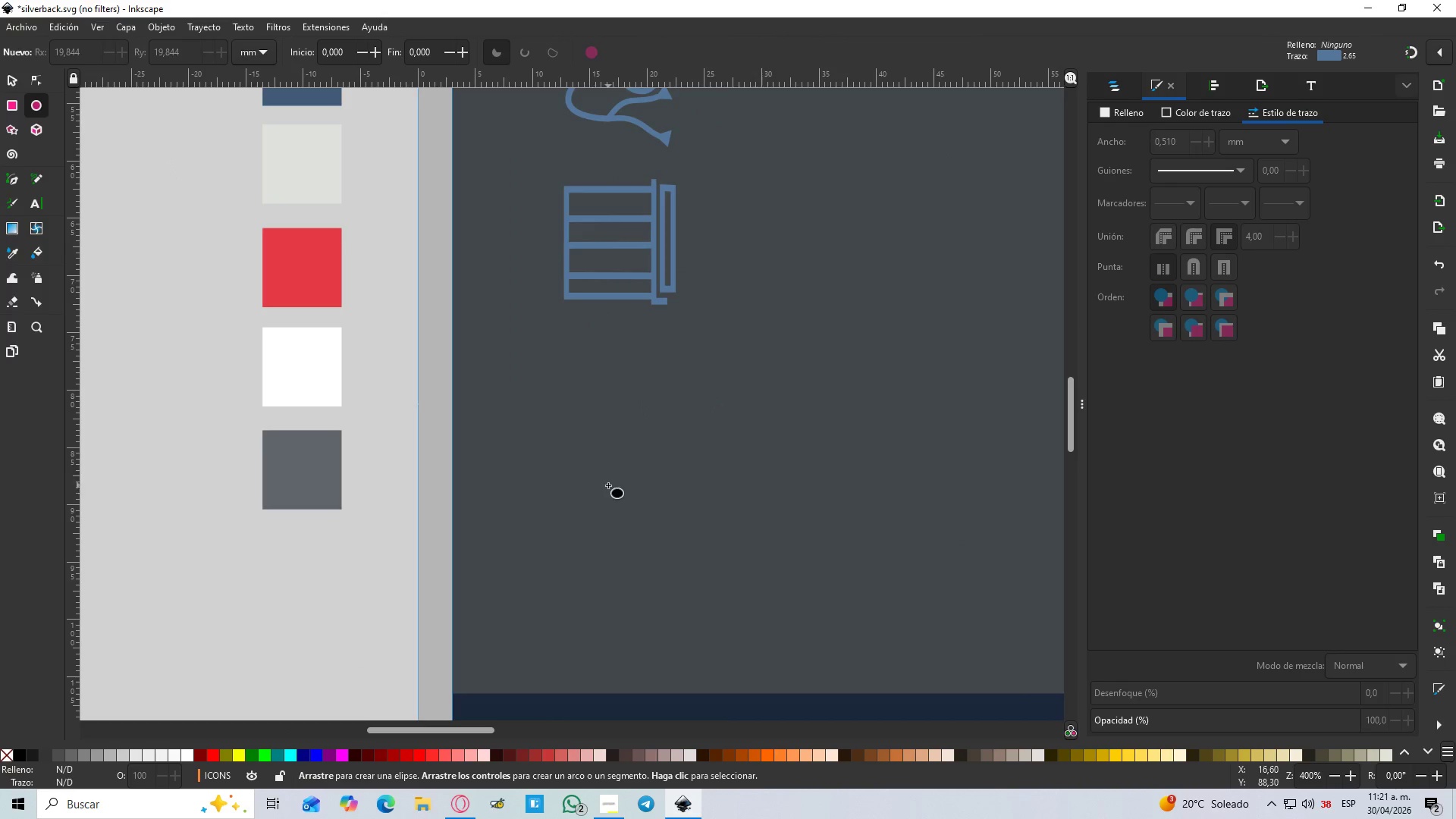 
left_click_drag(start_coordinate=[610, 494], to_coordinate=[667, 545])
 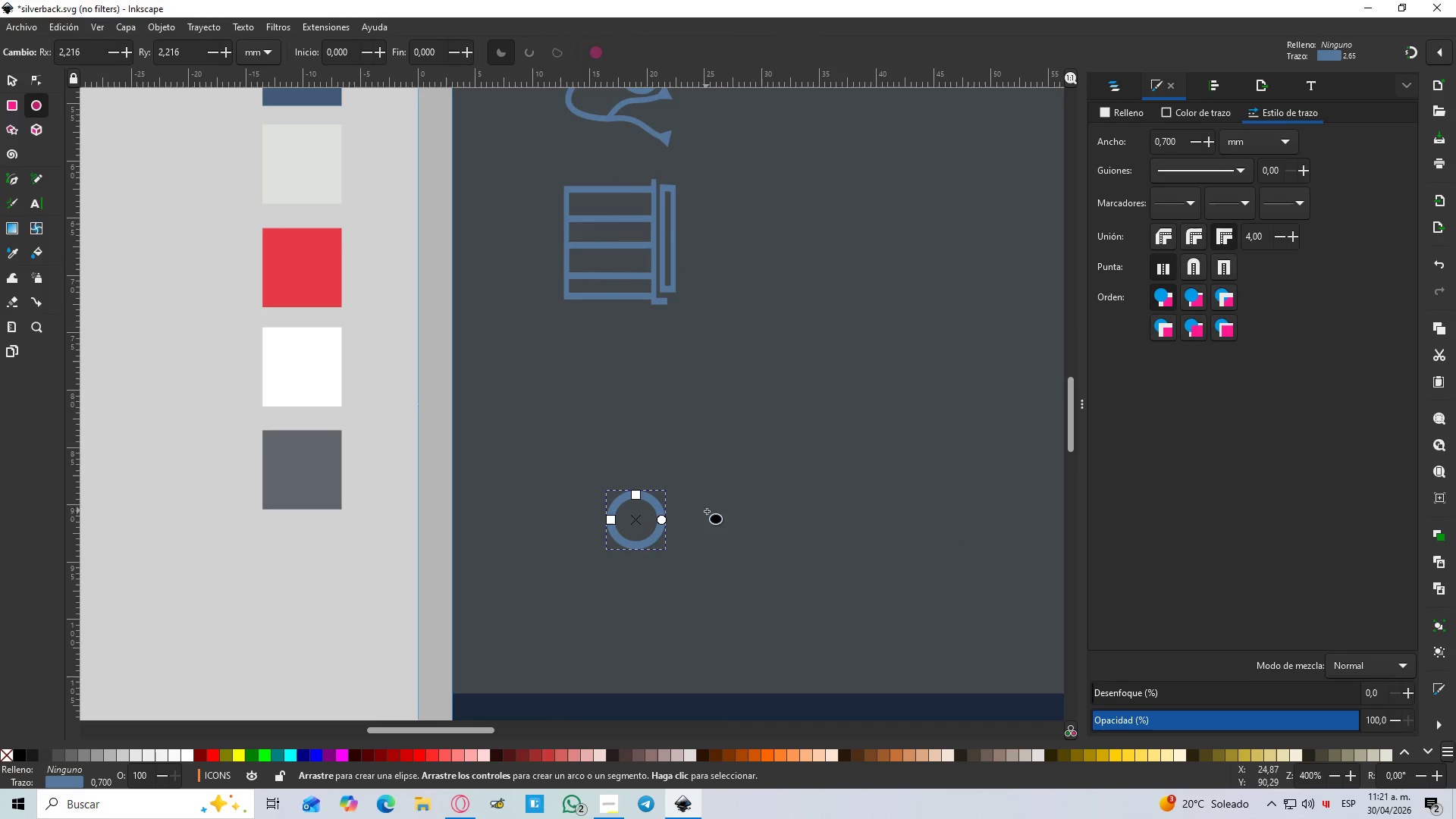 
hold_key(key=ControlLeft, duration=1.5)
 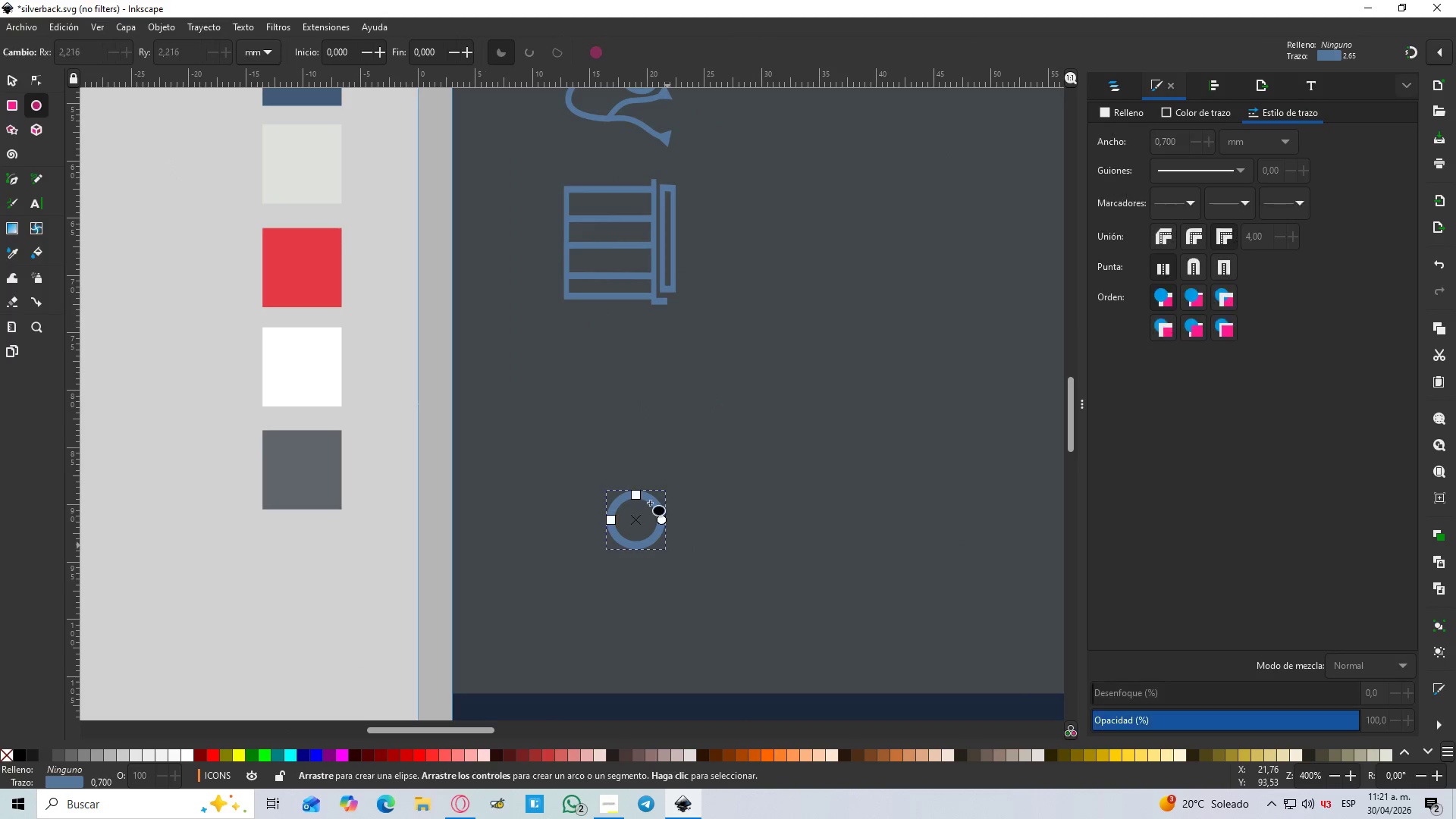 
hold_key(key=ControlLeft, duration=0.39)
 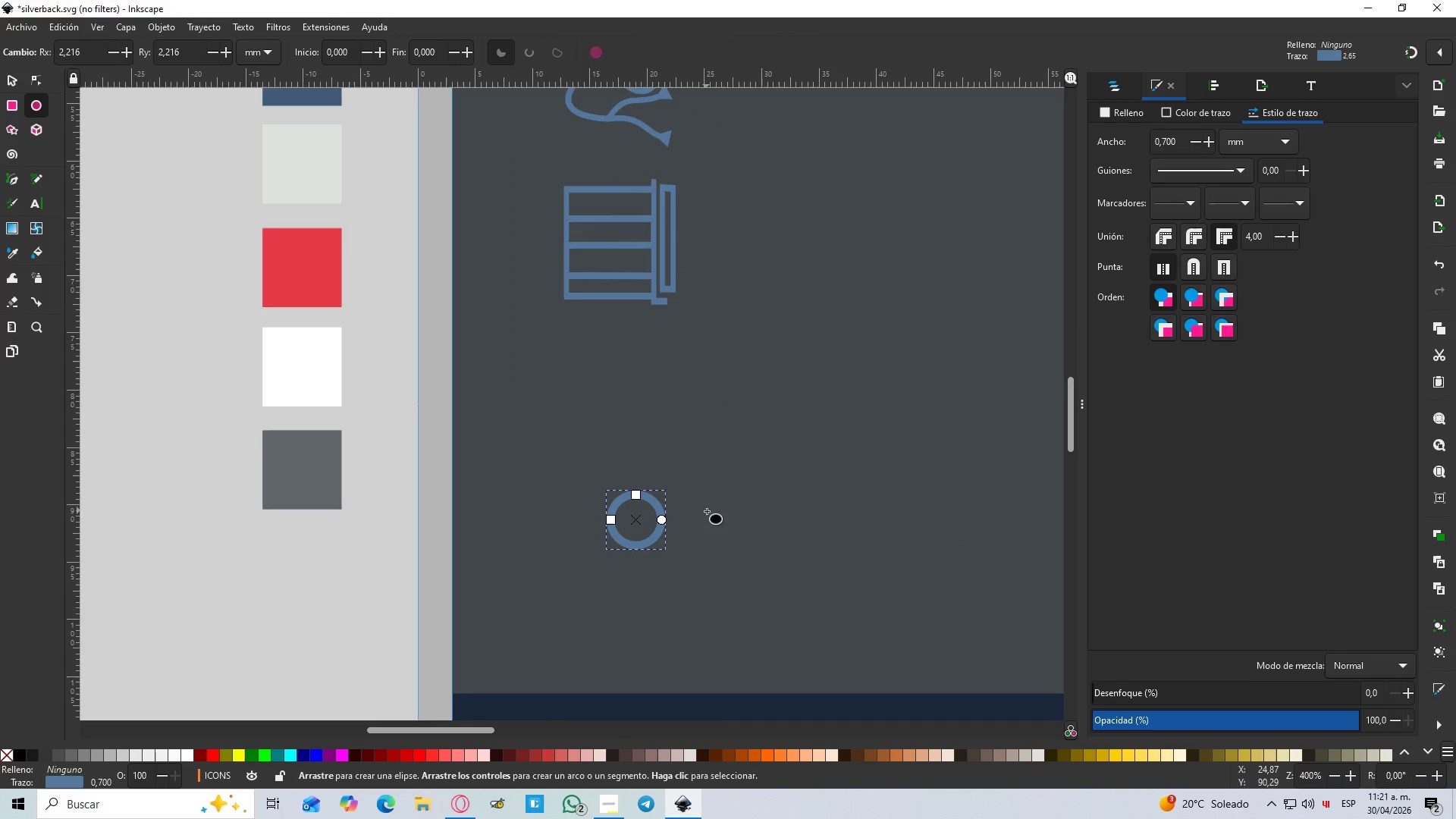 
key(B)
 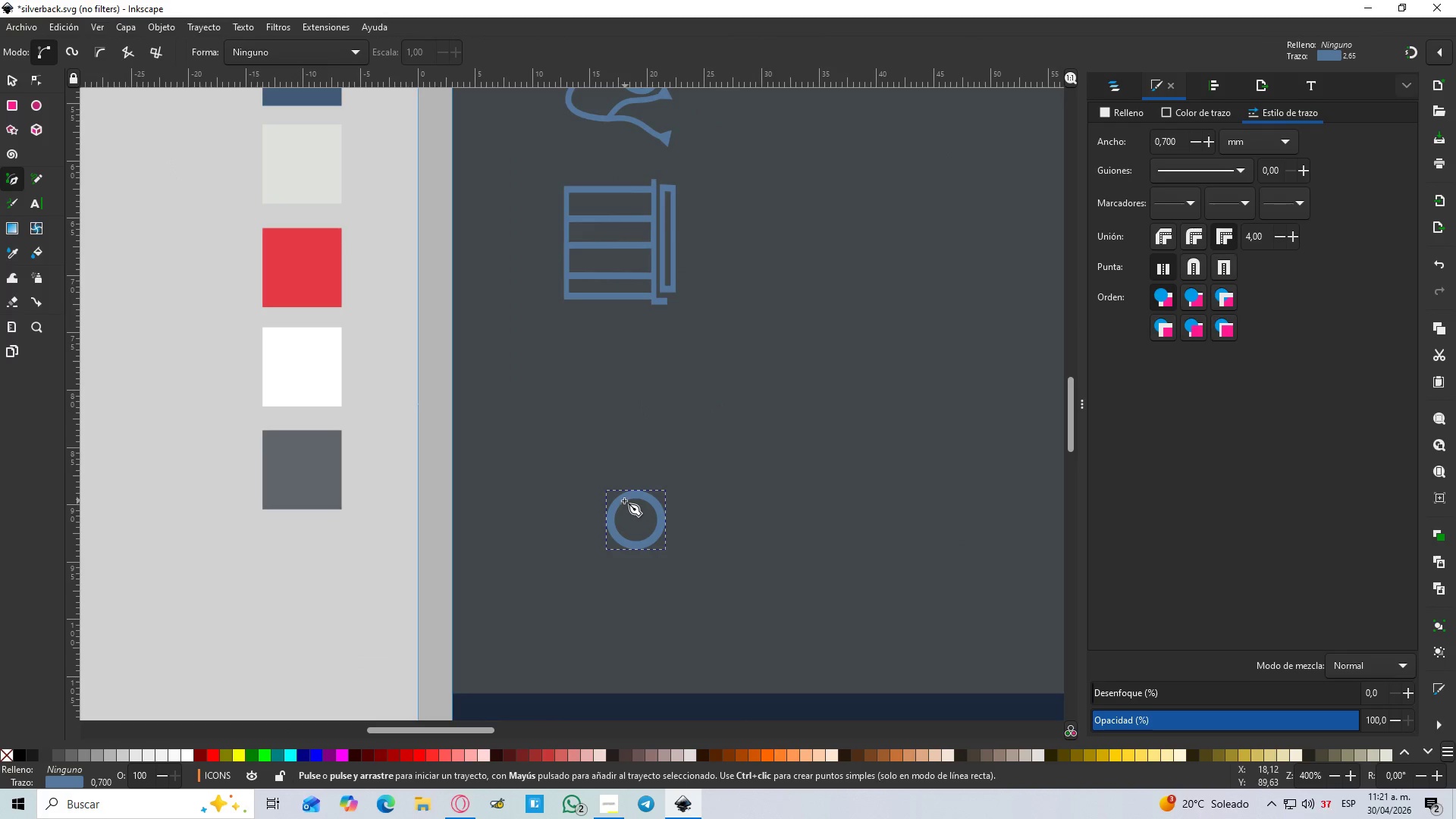 
left_click_drag(start_coordinate=[624, 500], to_coordinate=[623, 496])
 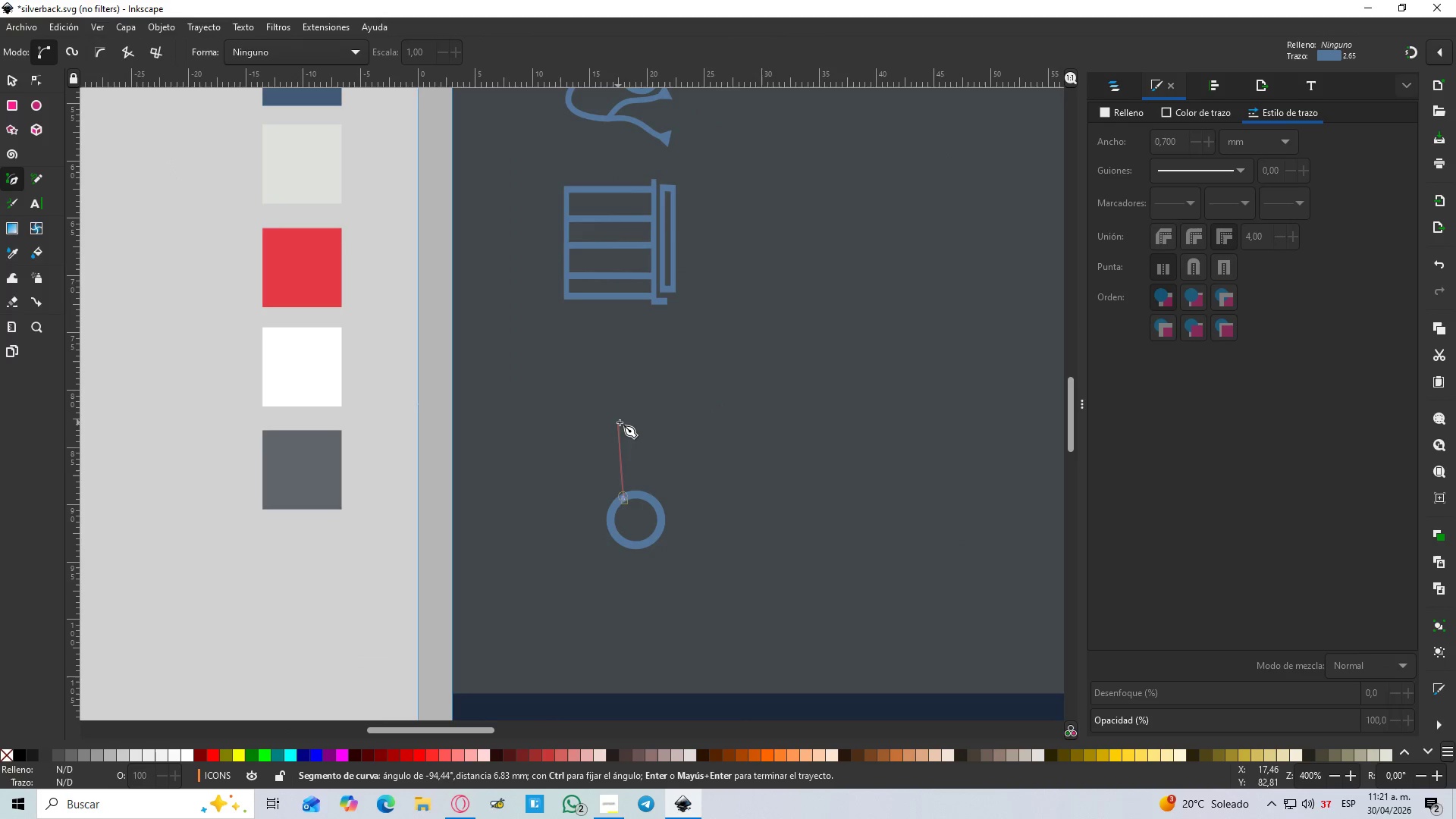 
hold_key(key=ControlLeft, duration=1.42)
left_click([623, 394])
 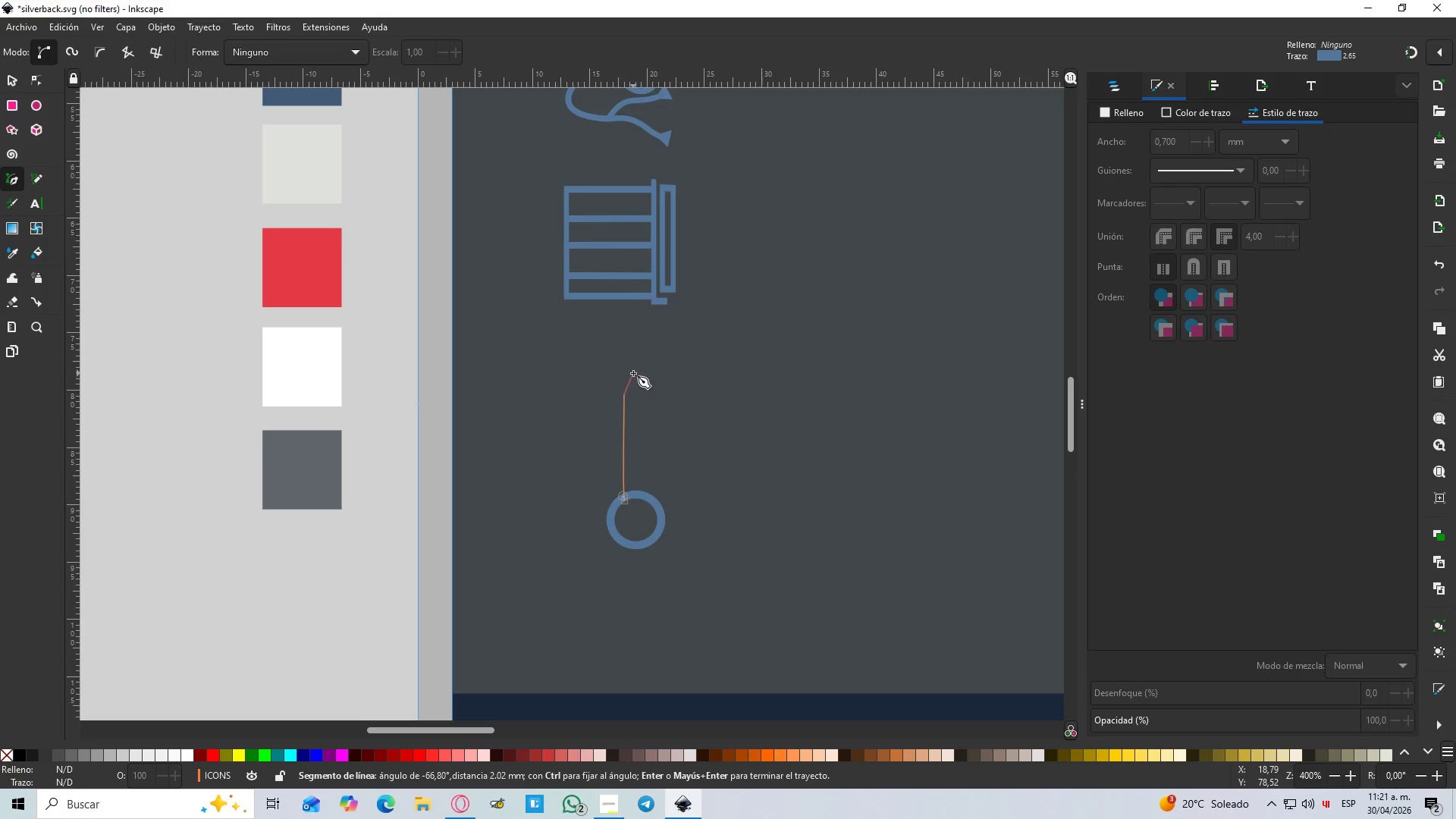 
left_click_drag(start_coordinate=[633, 373], to_coordinate=[642, 372])
 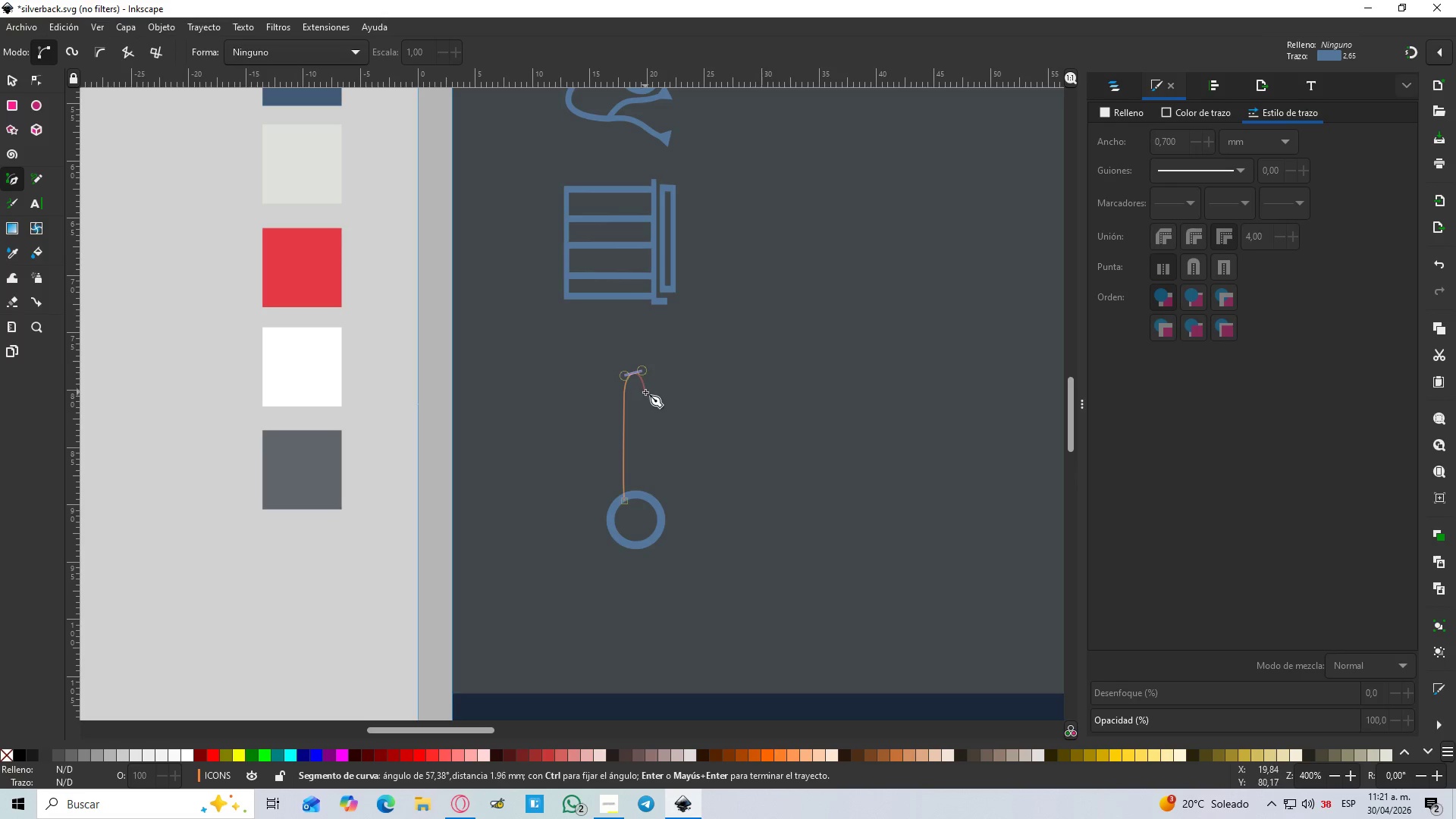 
hold_key(key=ControlLeft, duration=1.5)
 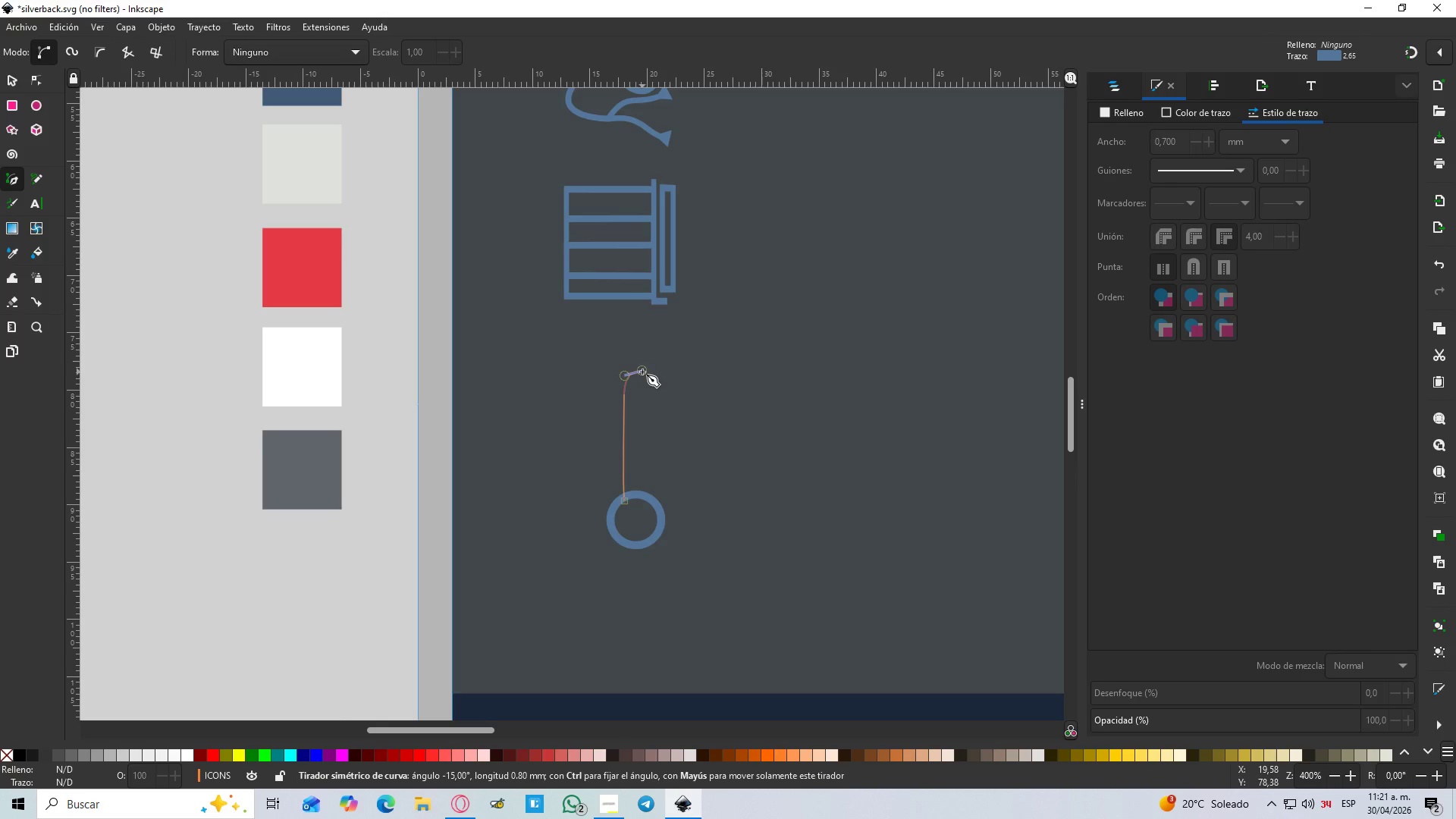 
key(Control+ControlLeft)
 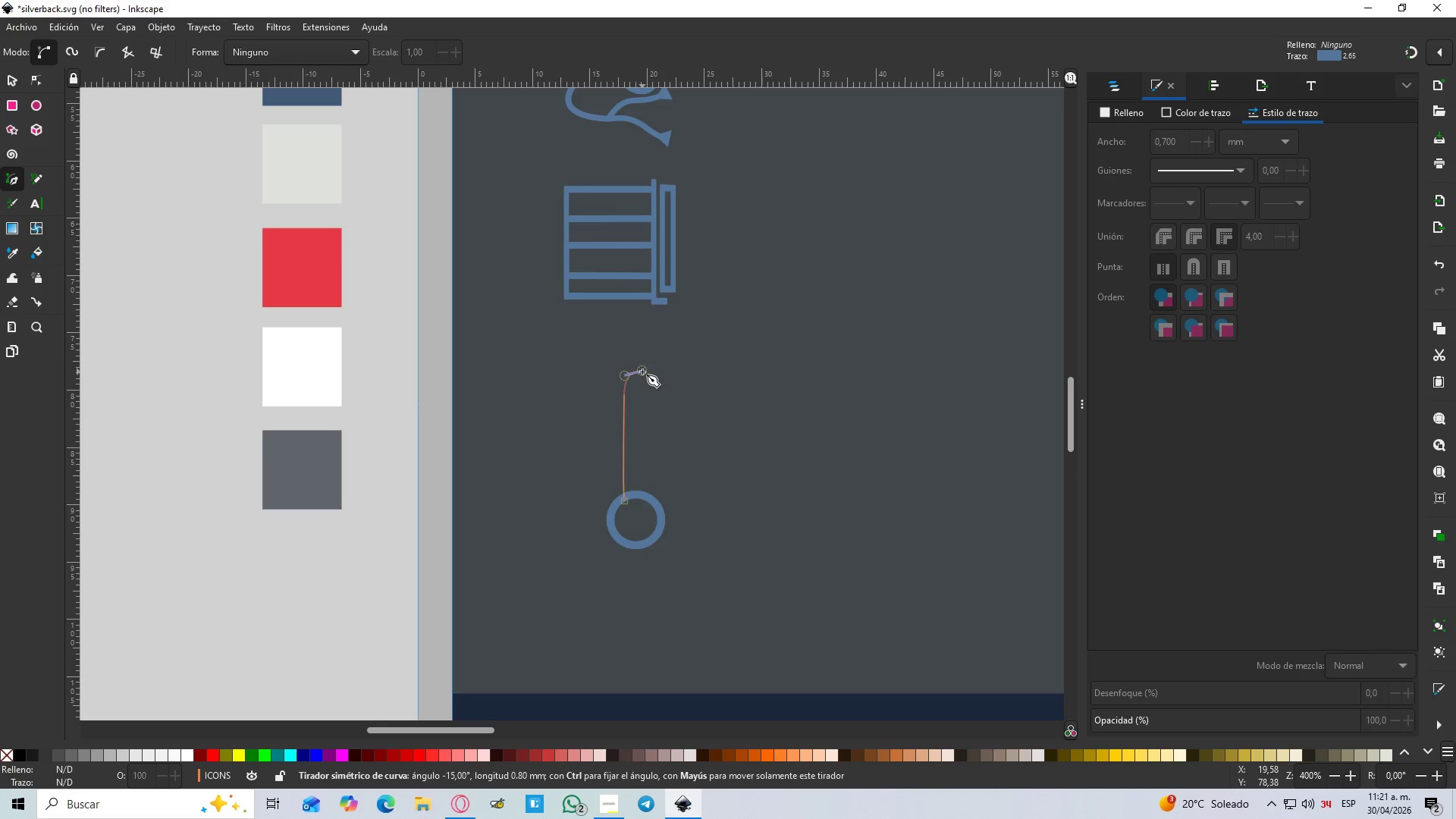 
key(Control+ControlLeft)
 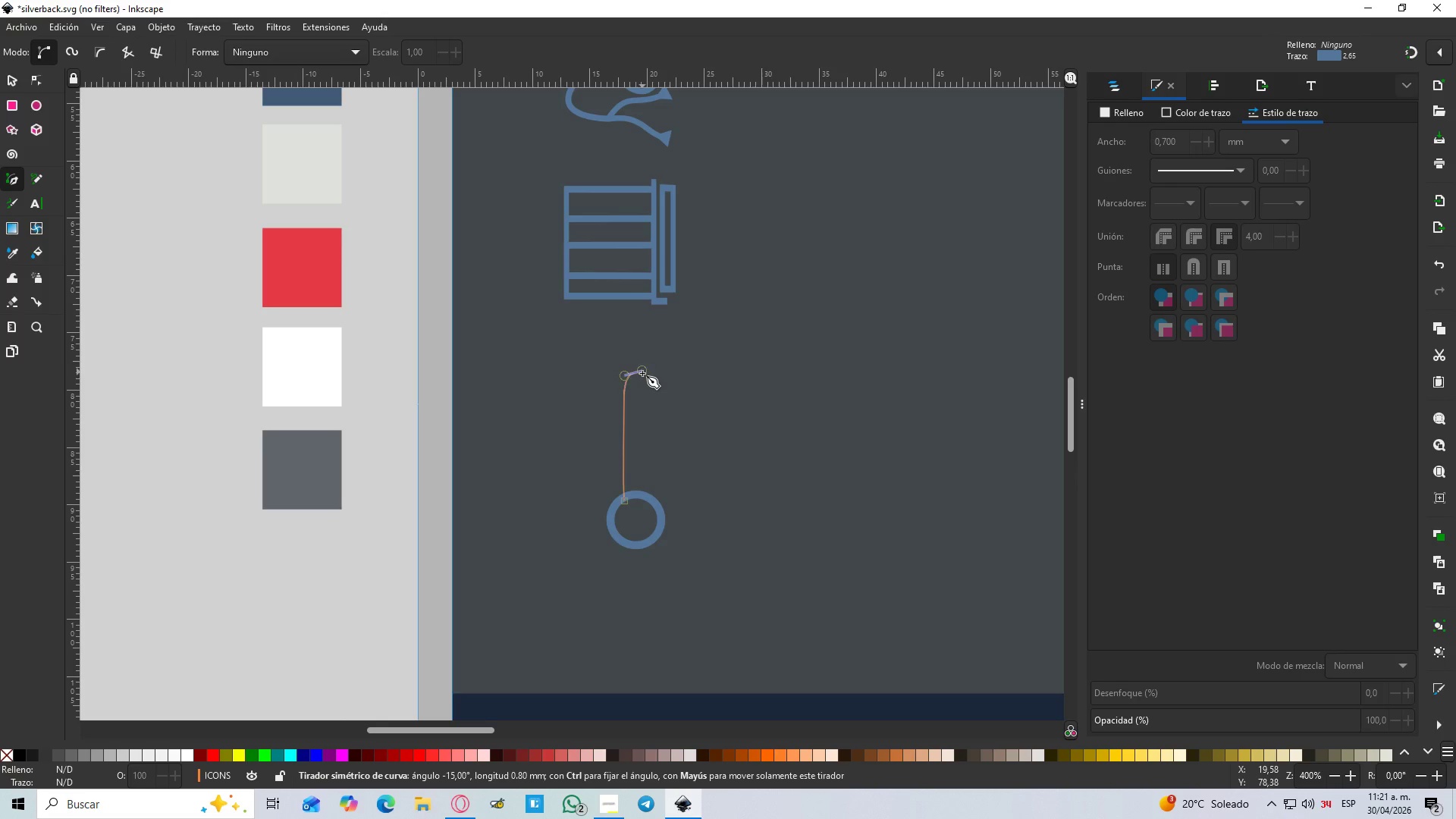 
key(Control+ControlLeft)
 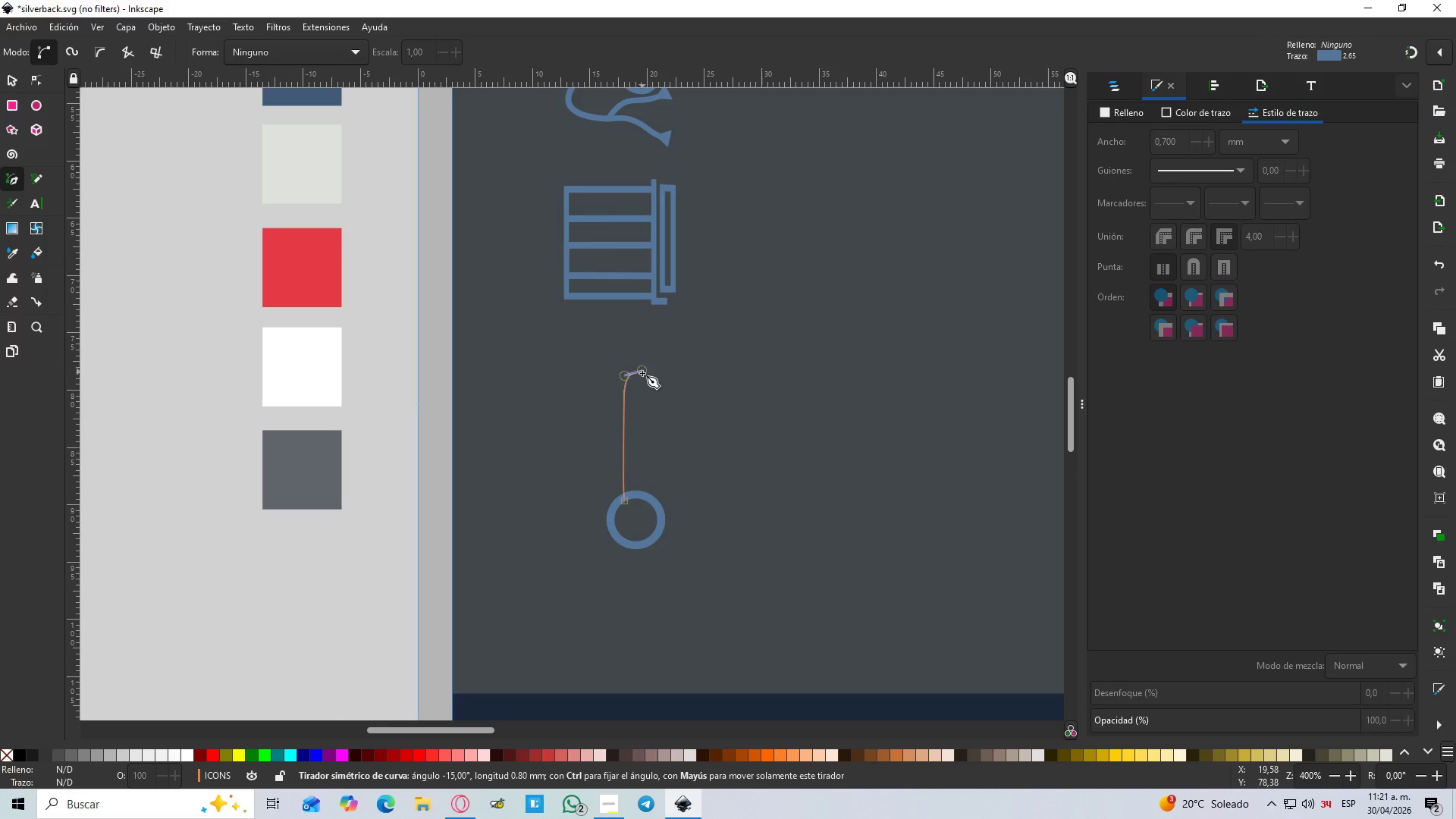 
key(Control+ControlLeft)
 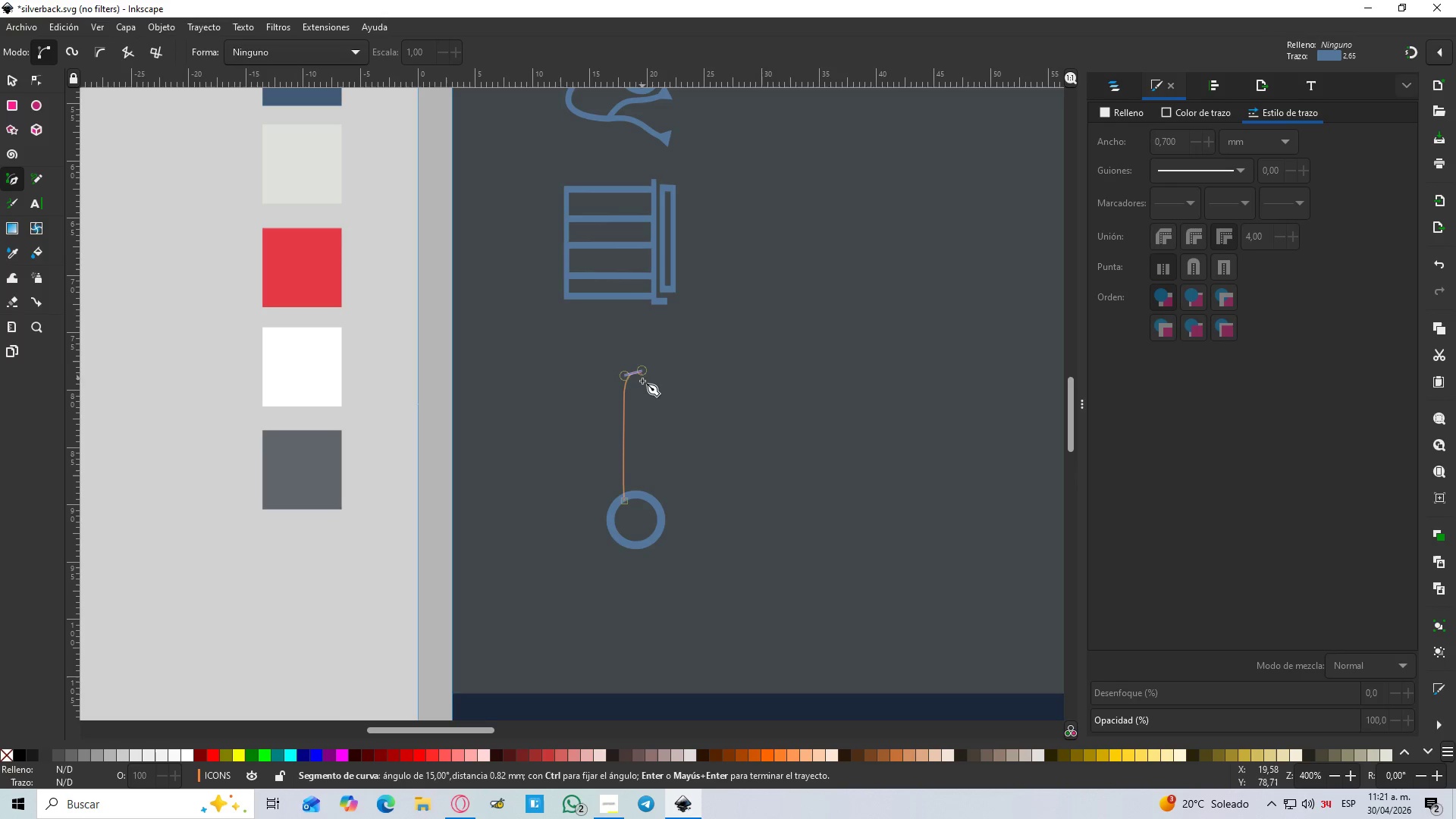 
key(Control+ControlLeft)
 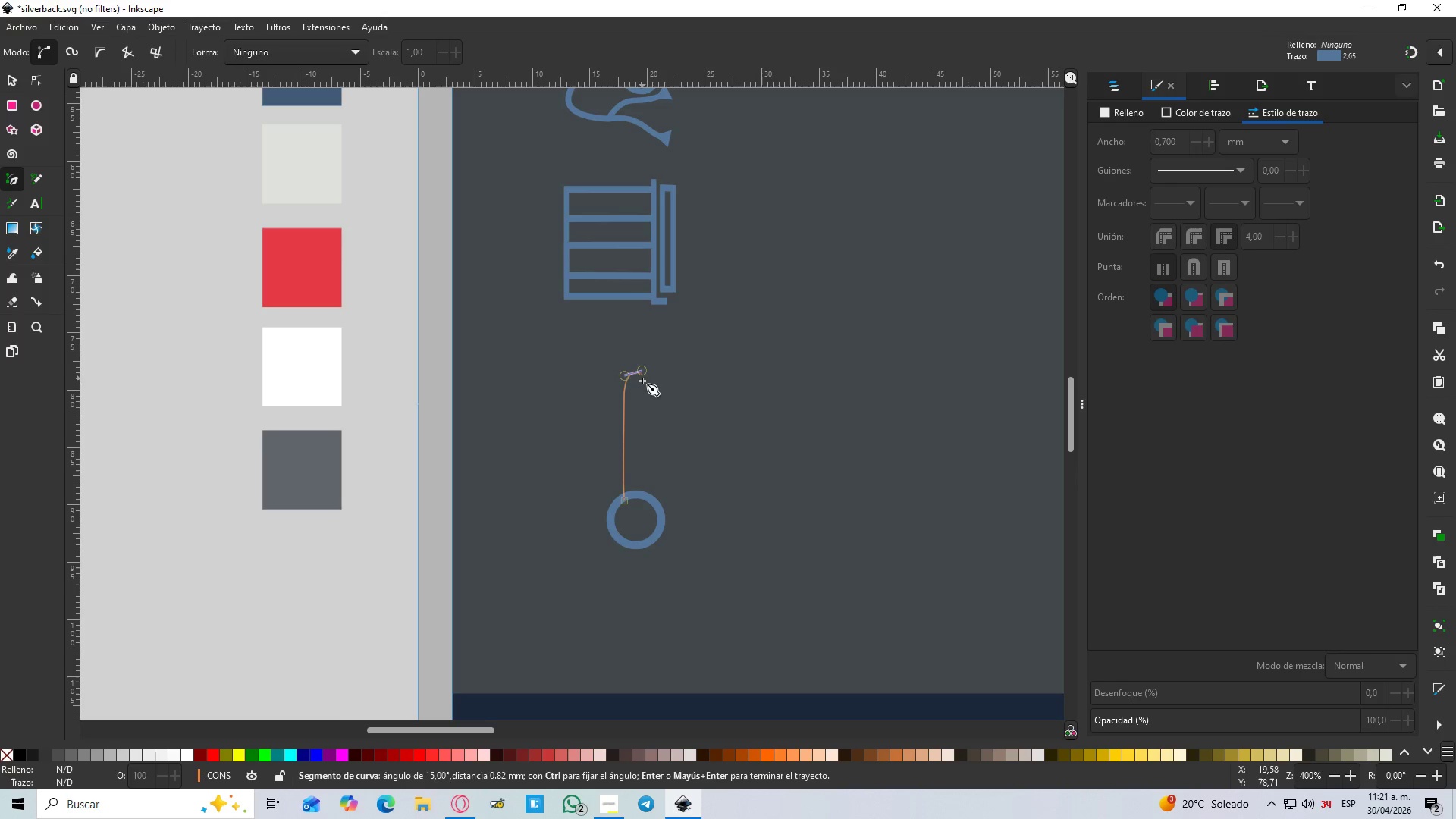 
key(Control+ControlLeft)
 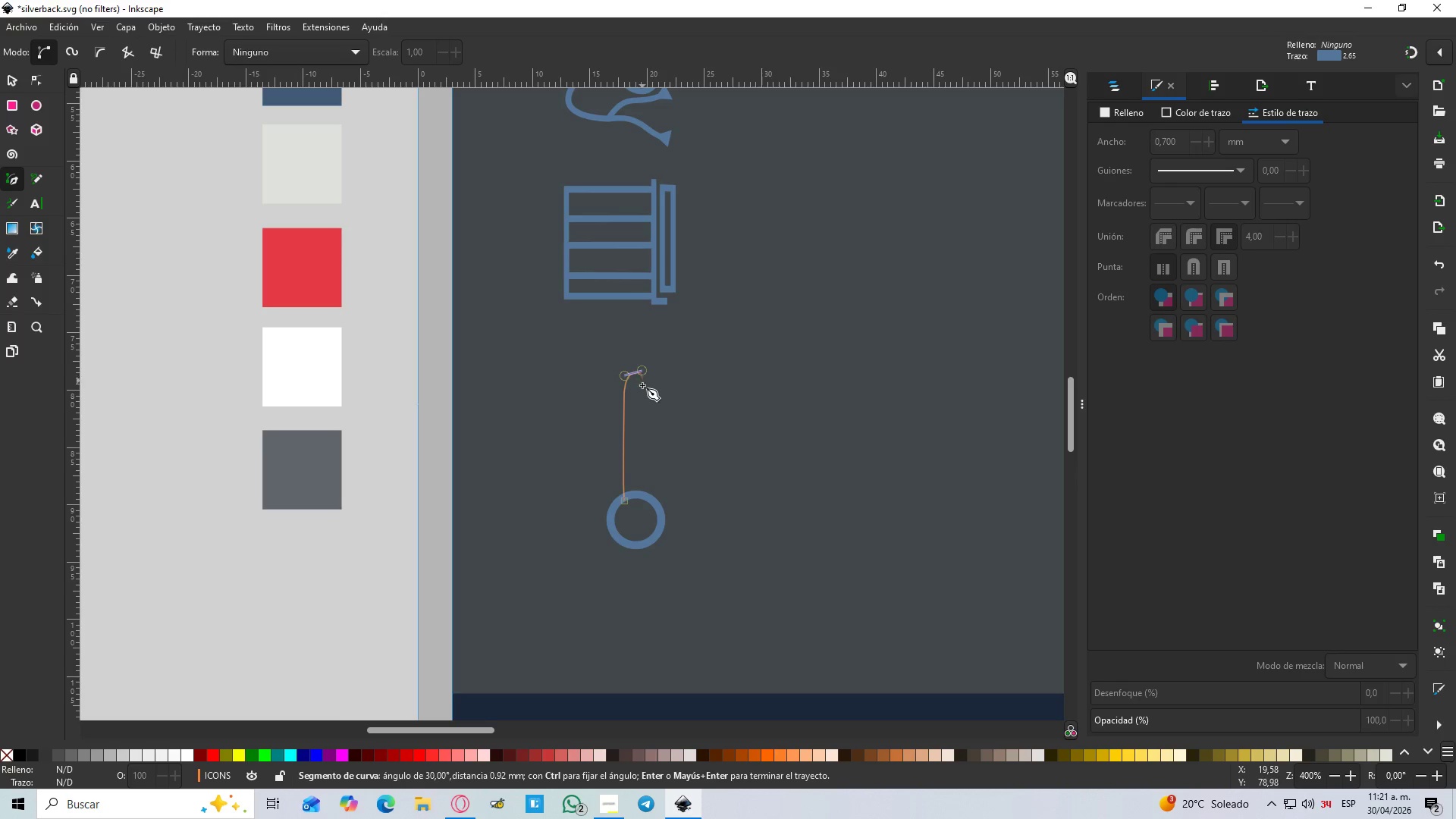 
key(Control+ControlLeft)
 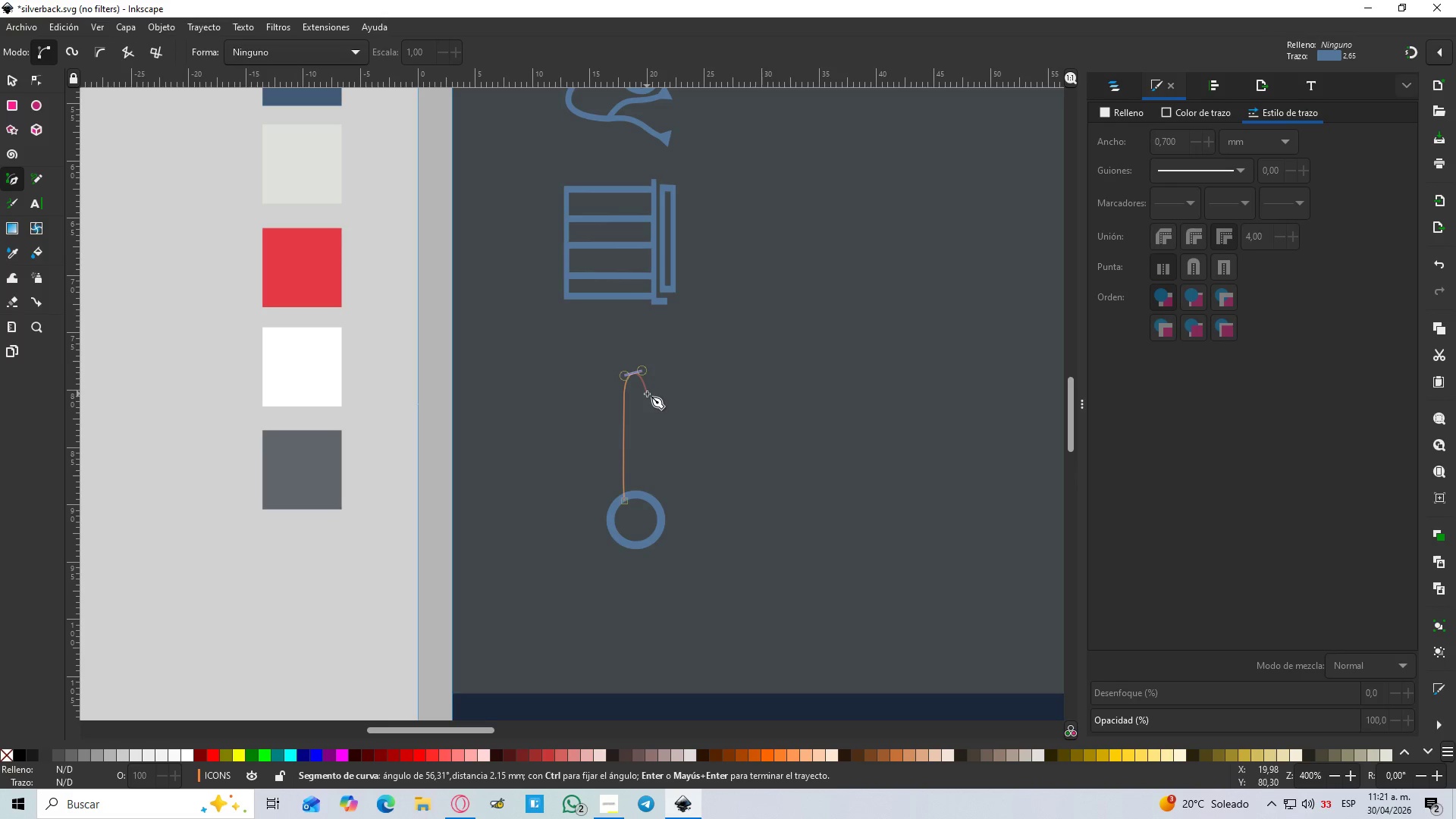 
left_click_drag(start_coordinate=[646, 394], to_coordinate=[642, 395])
 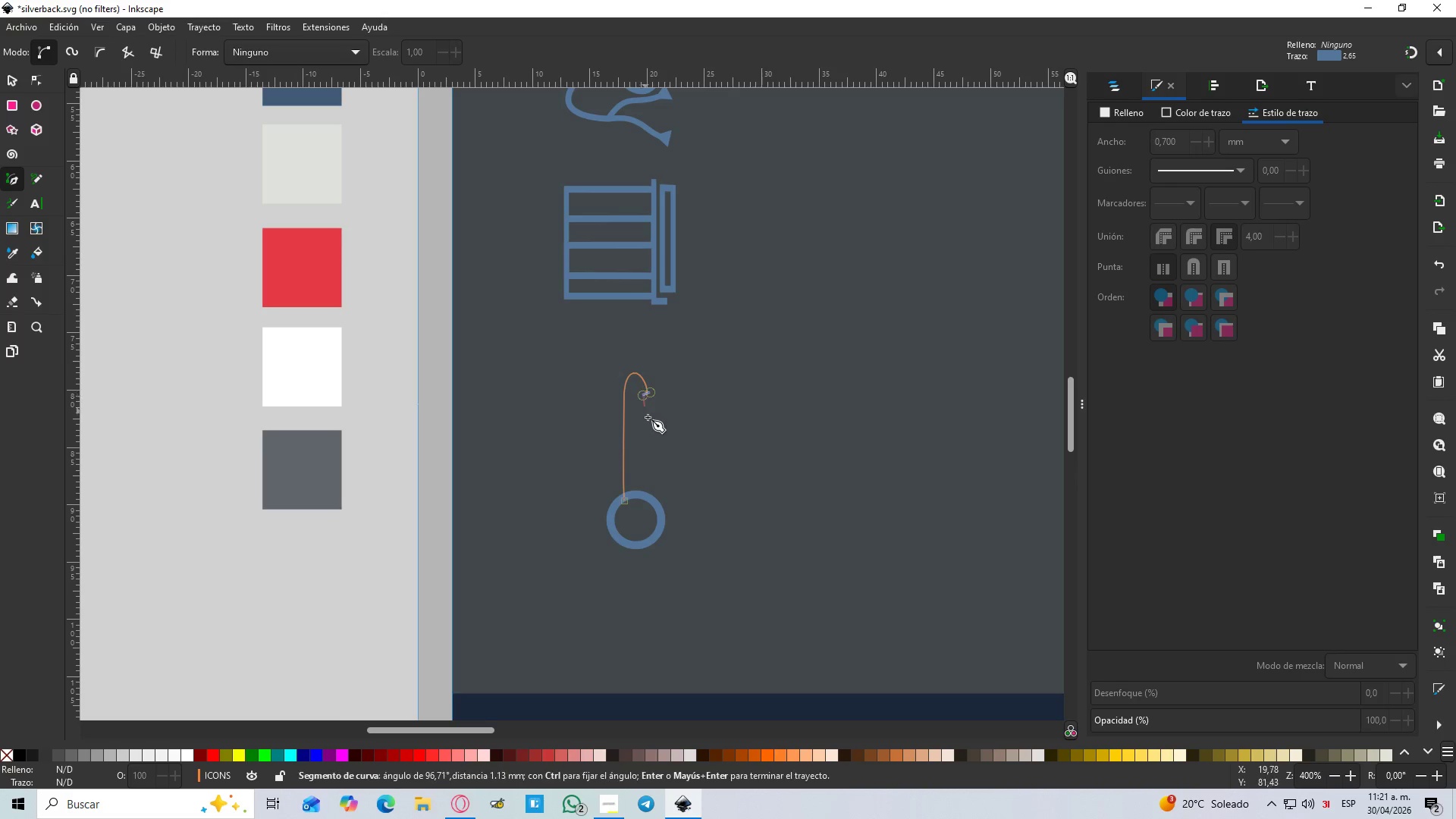 
hold_key(key=ControlLeft, duration=1.5)
 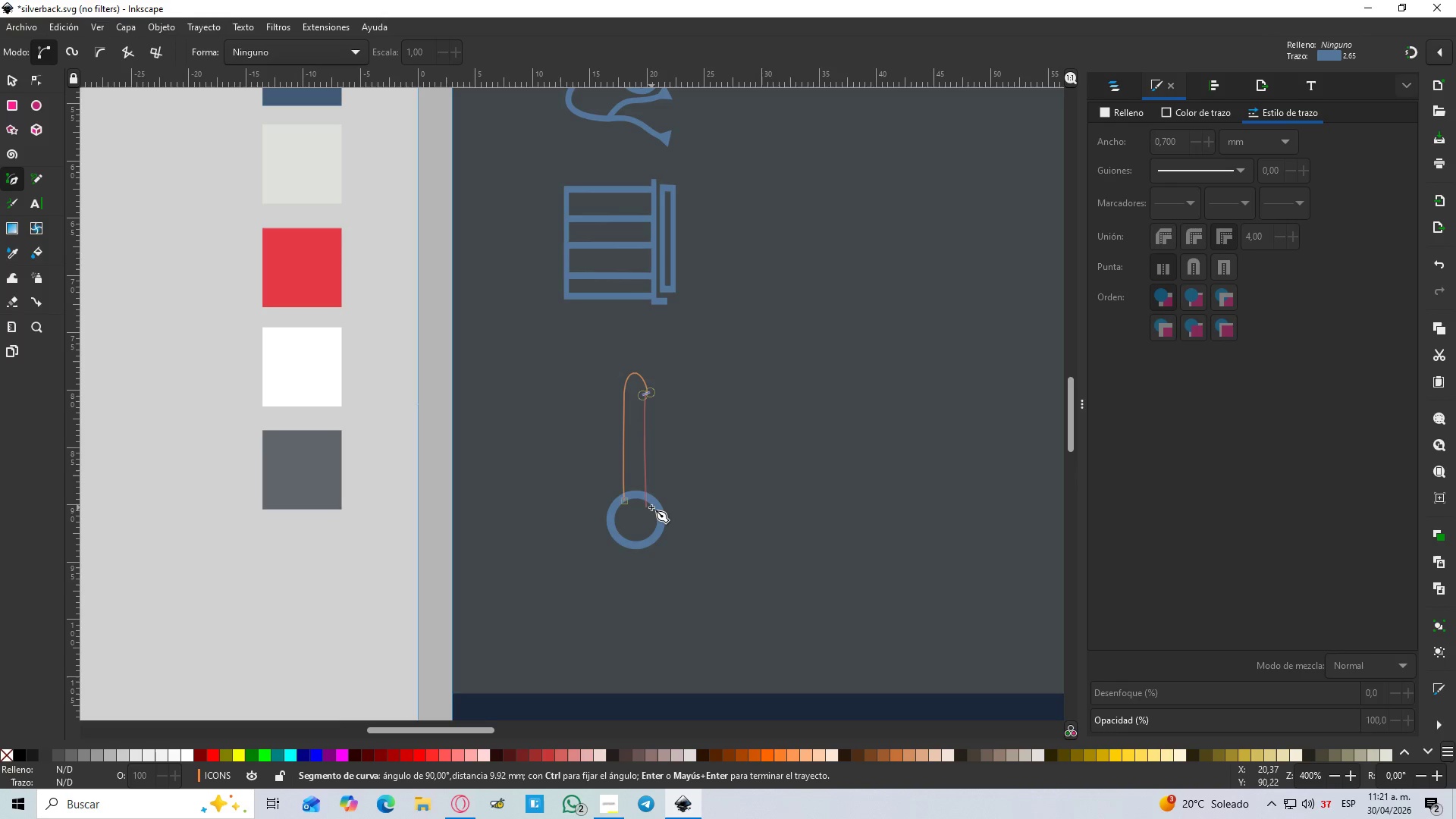 
hold_key(key=ControlLeft, duration=1.11)
left_click([651, 507])
 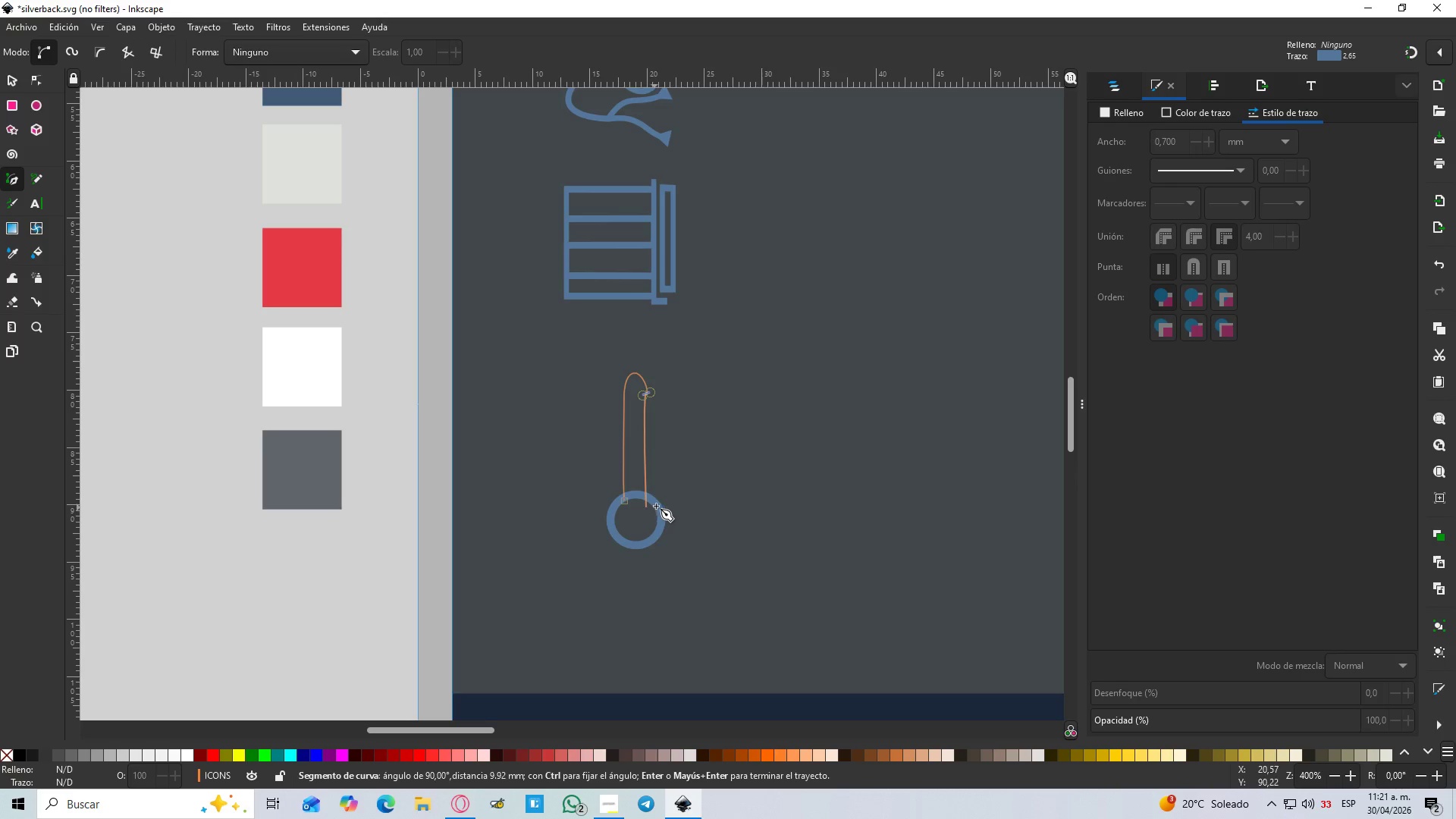 
hold_key(key=ControlLeft, duration=0.66)
 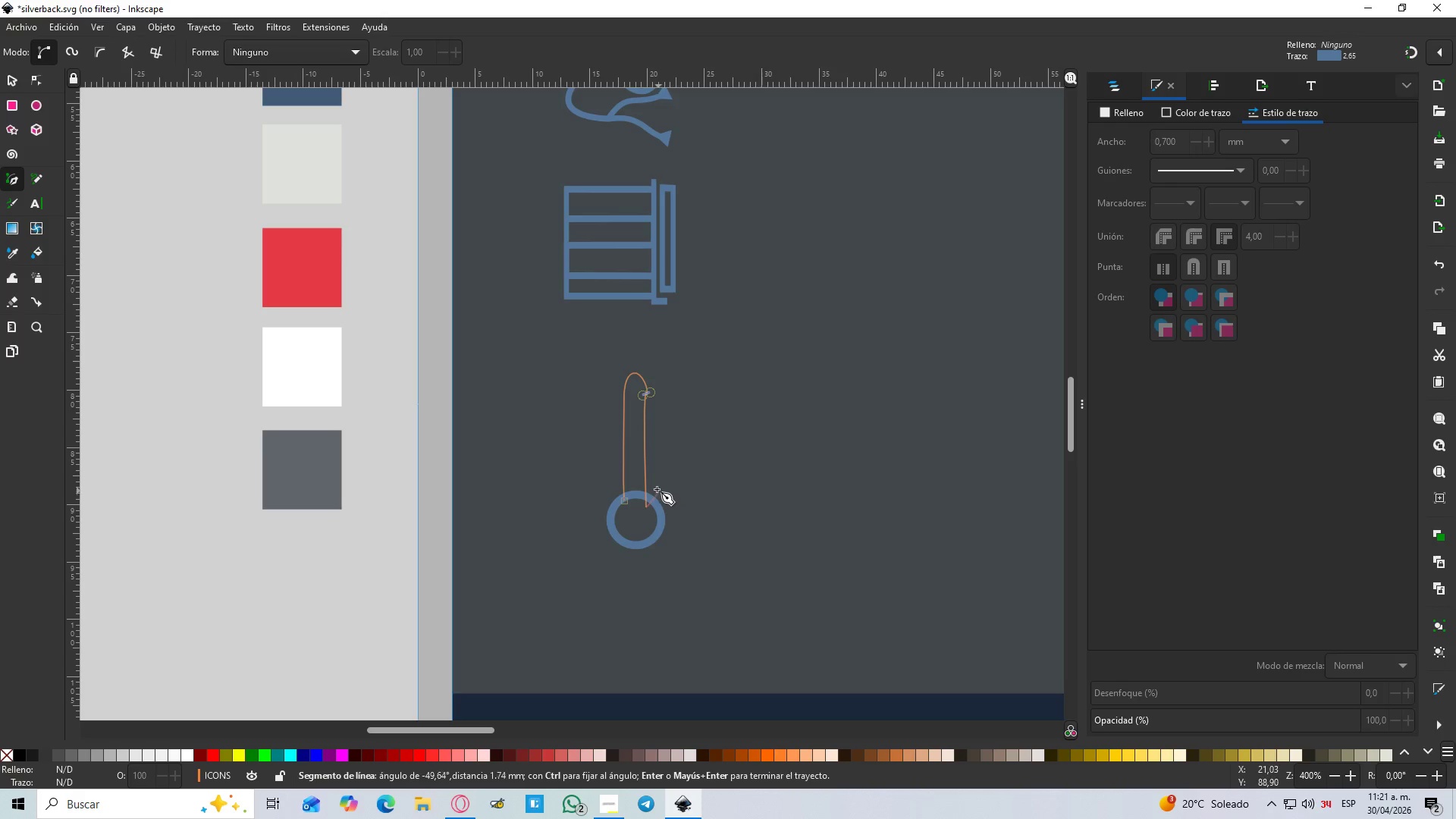 
hold_key(key=ControlLeft, duration=0.64)
 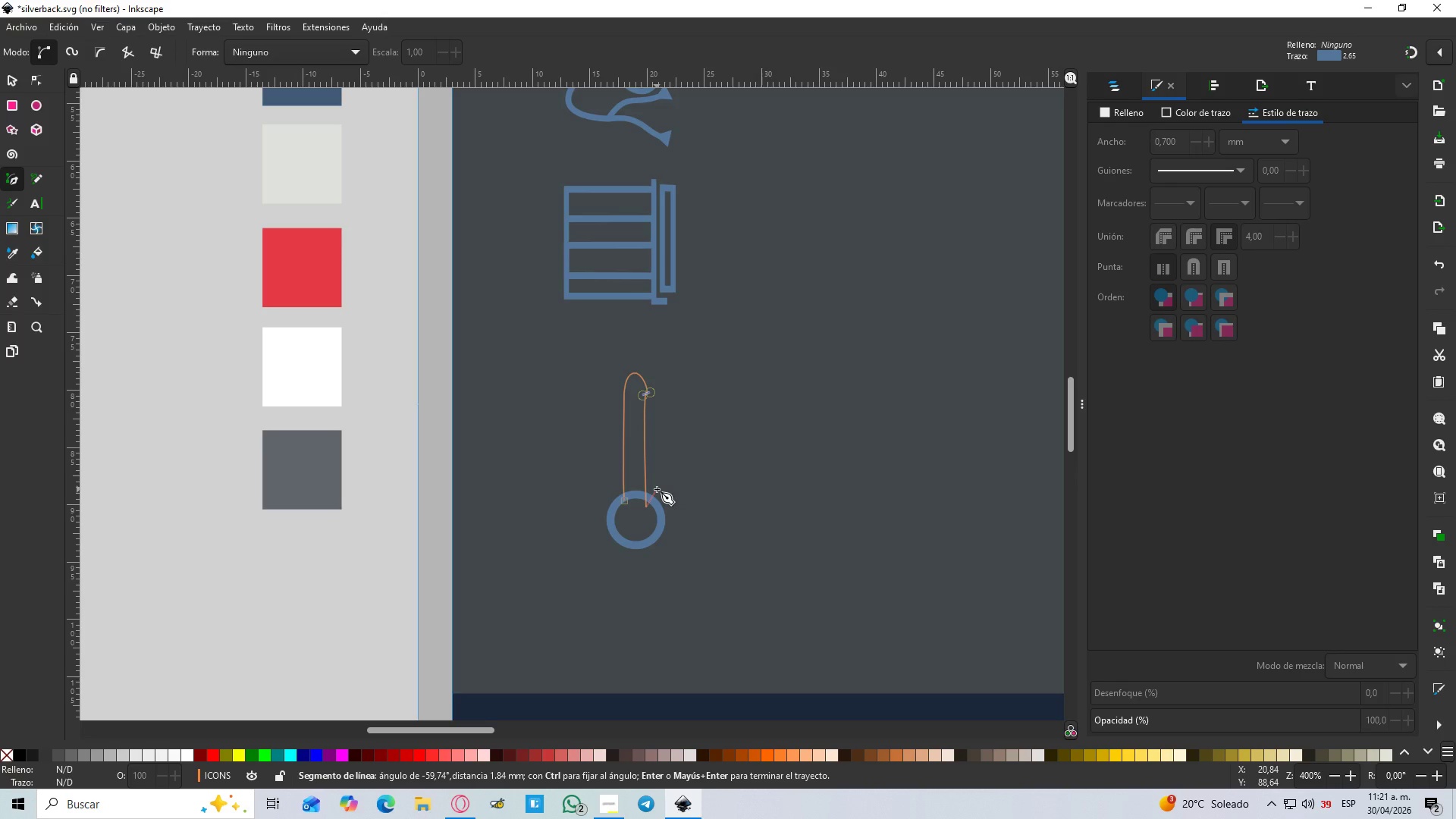 
hold_key(key=ControlLeft, duration=1.05)
 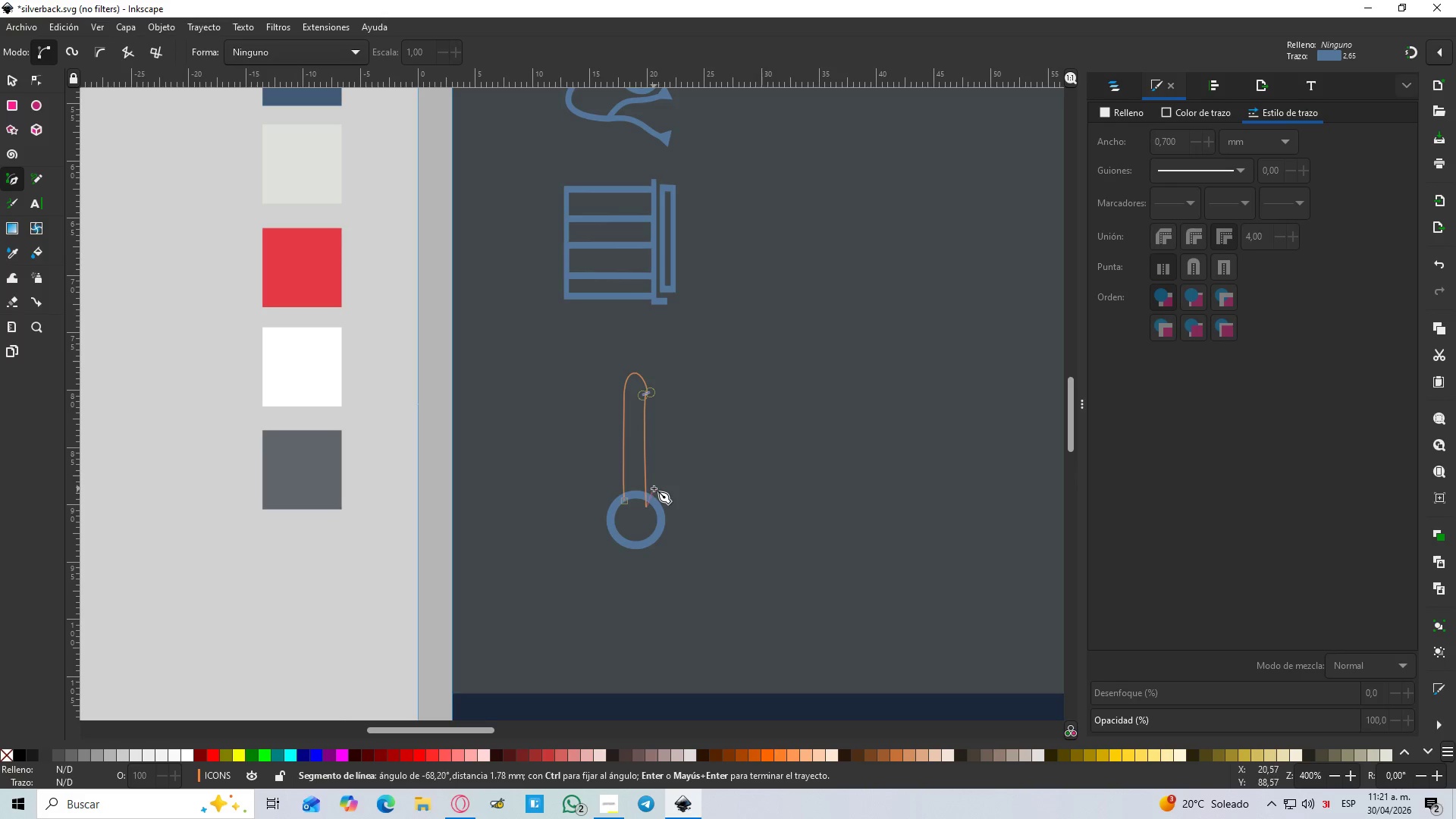 
scroll: coordinate [654, 488], scroll_direction: up, amount: 1.0
 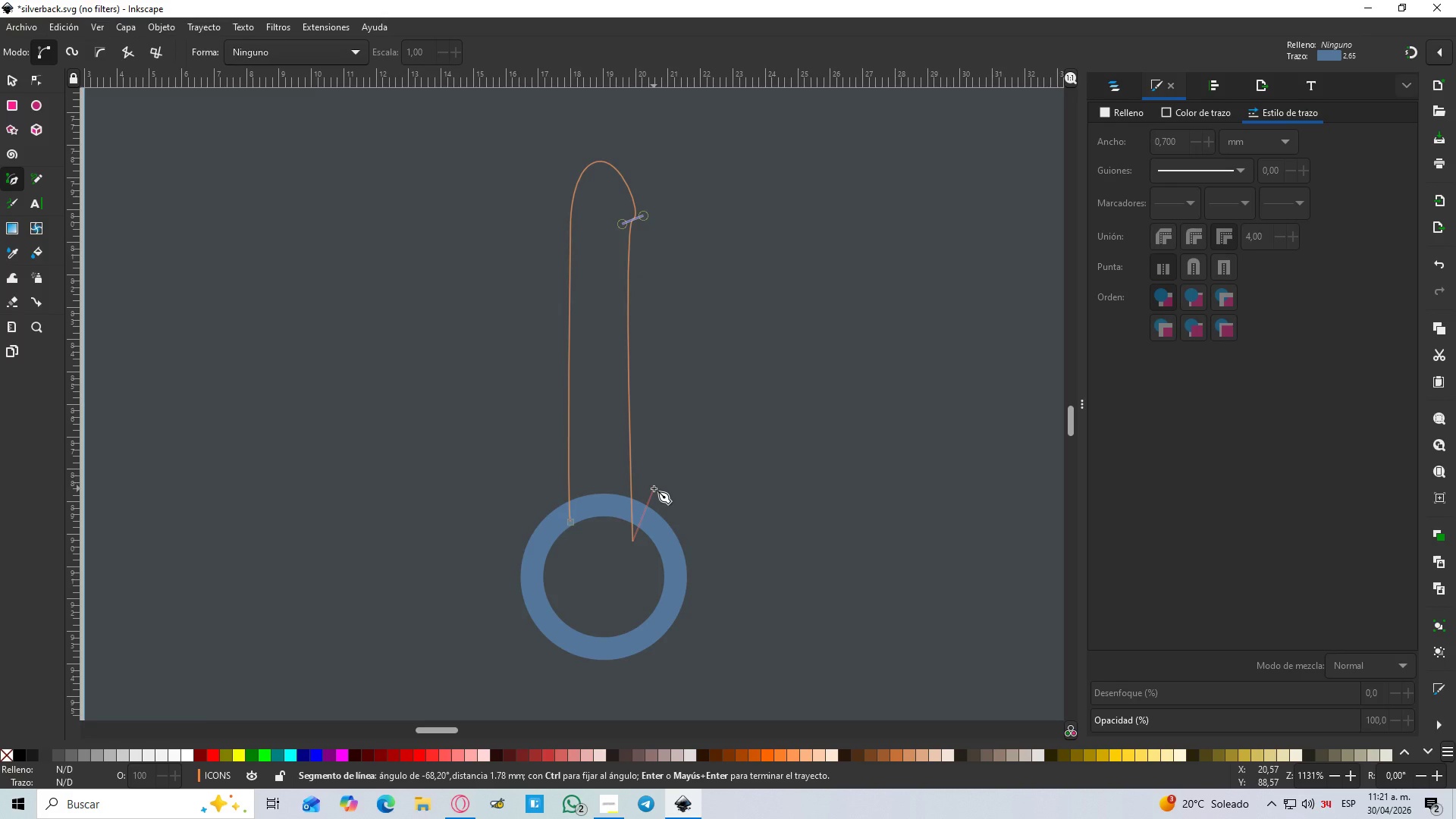 
key(Control+Z)
 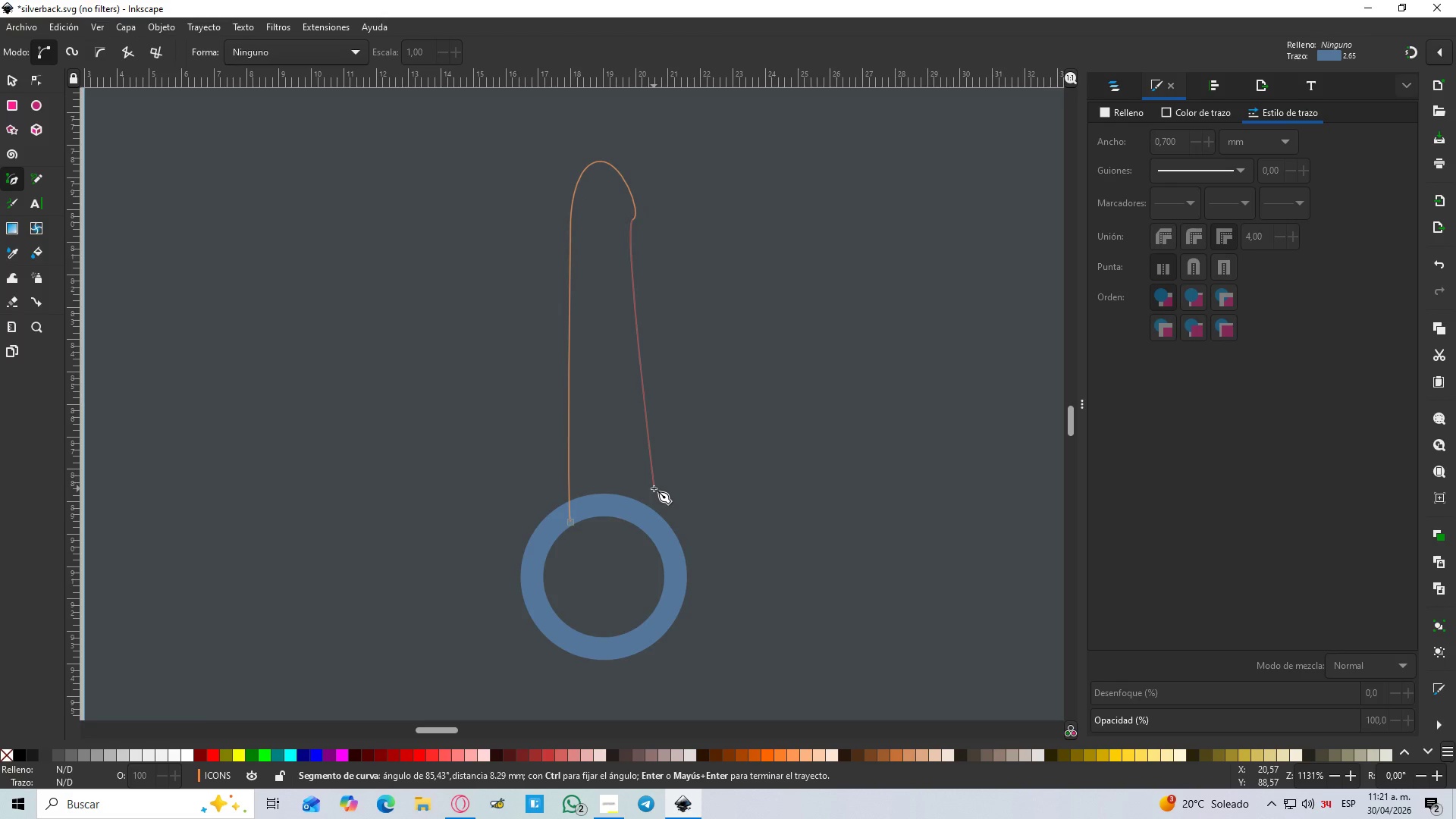 
key(Control+Z)
 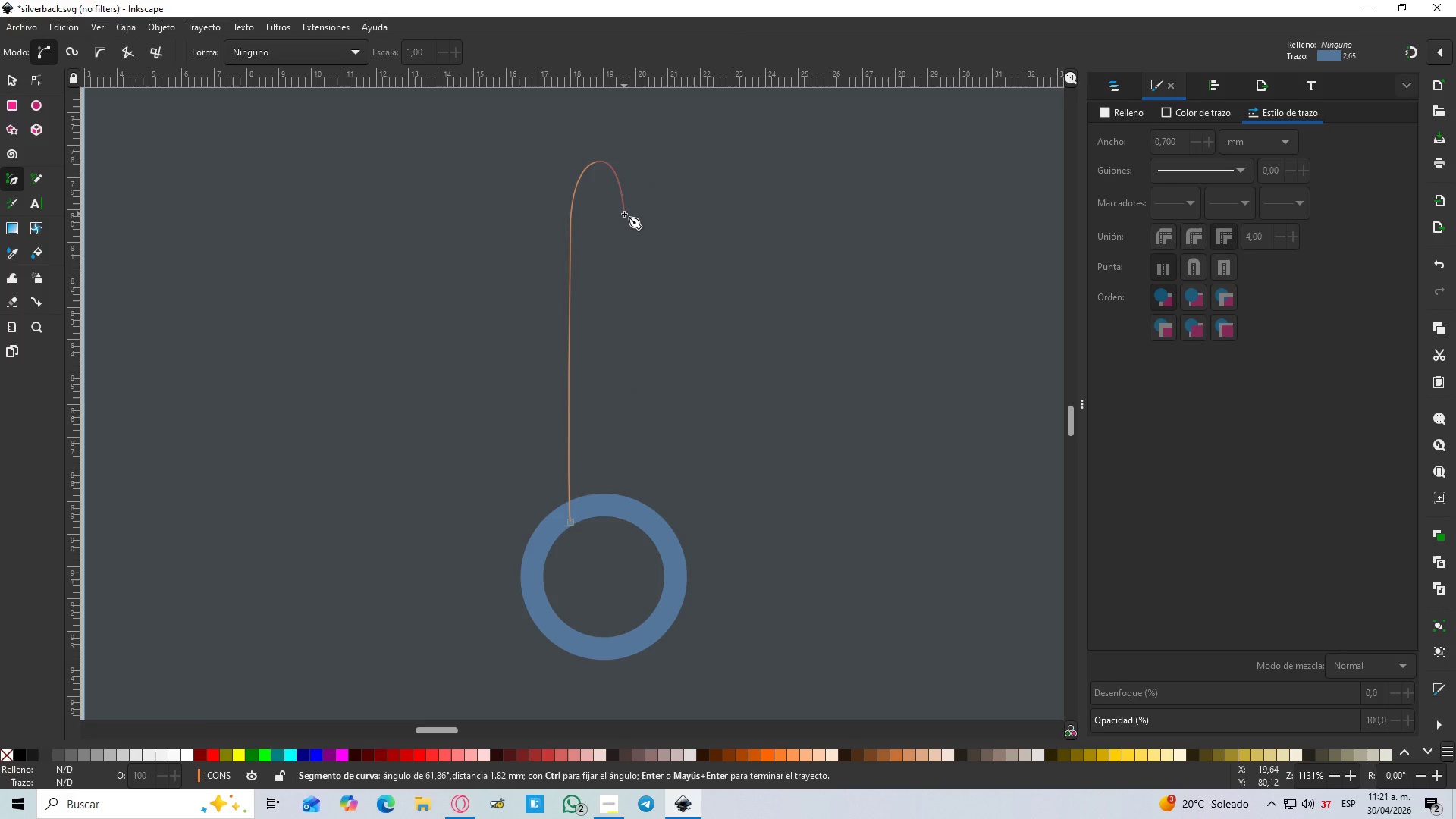 
left_click([624, 214])
 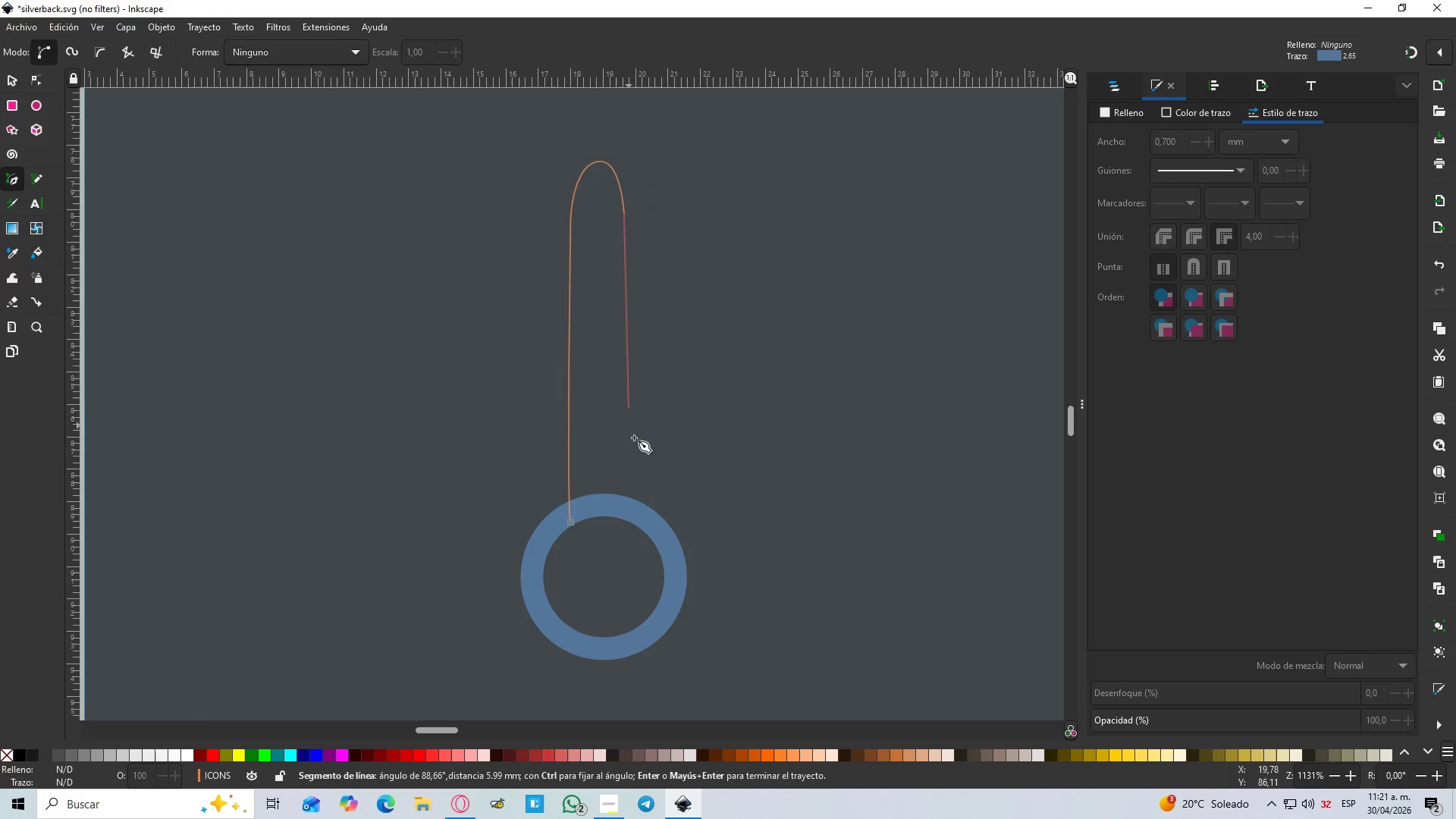 
hold_key(key=ControlLeft, duration=1.5)
 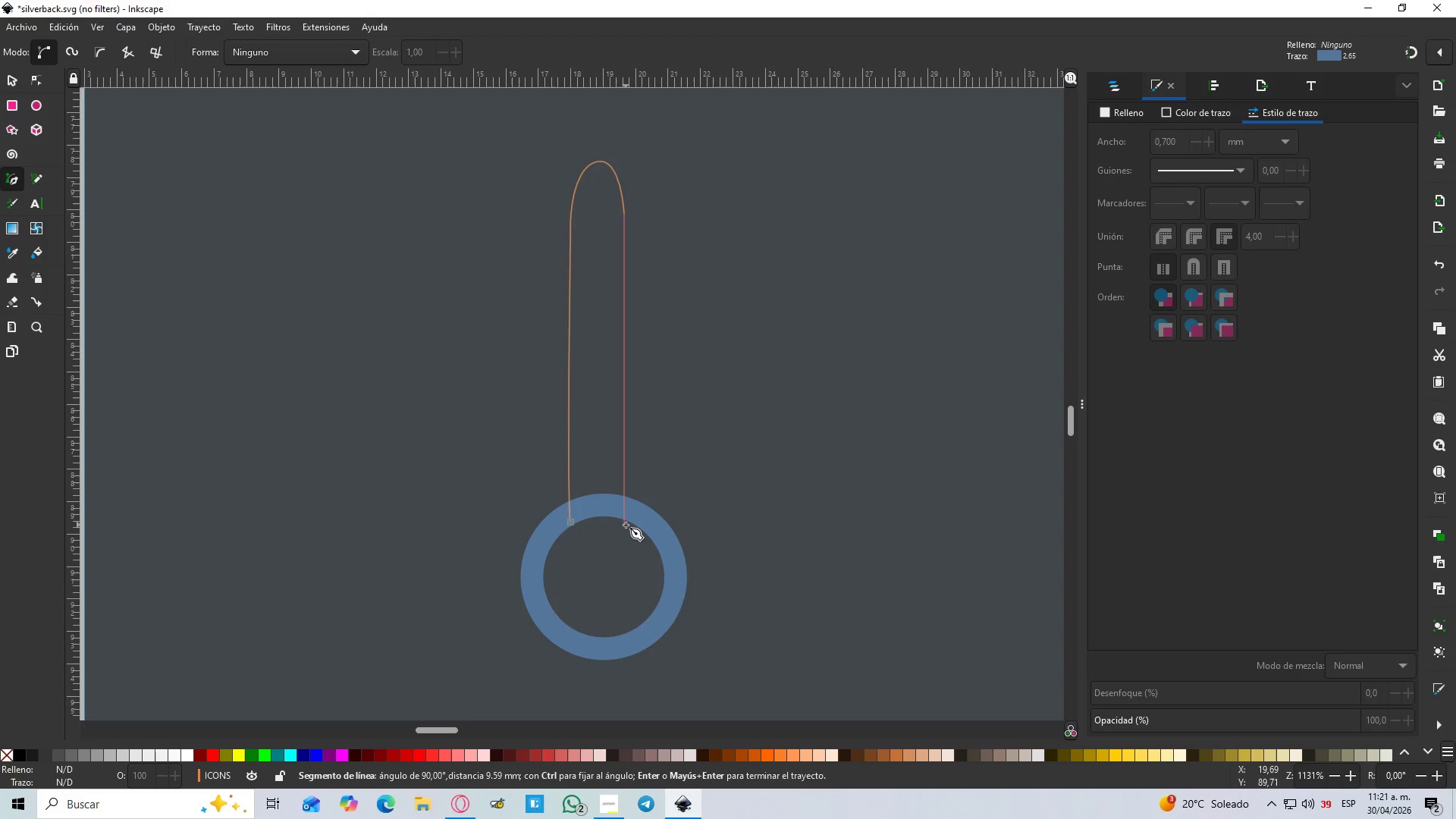 
left_click([626, 525])
 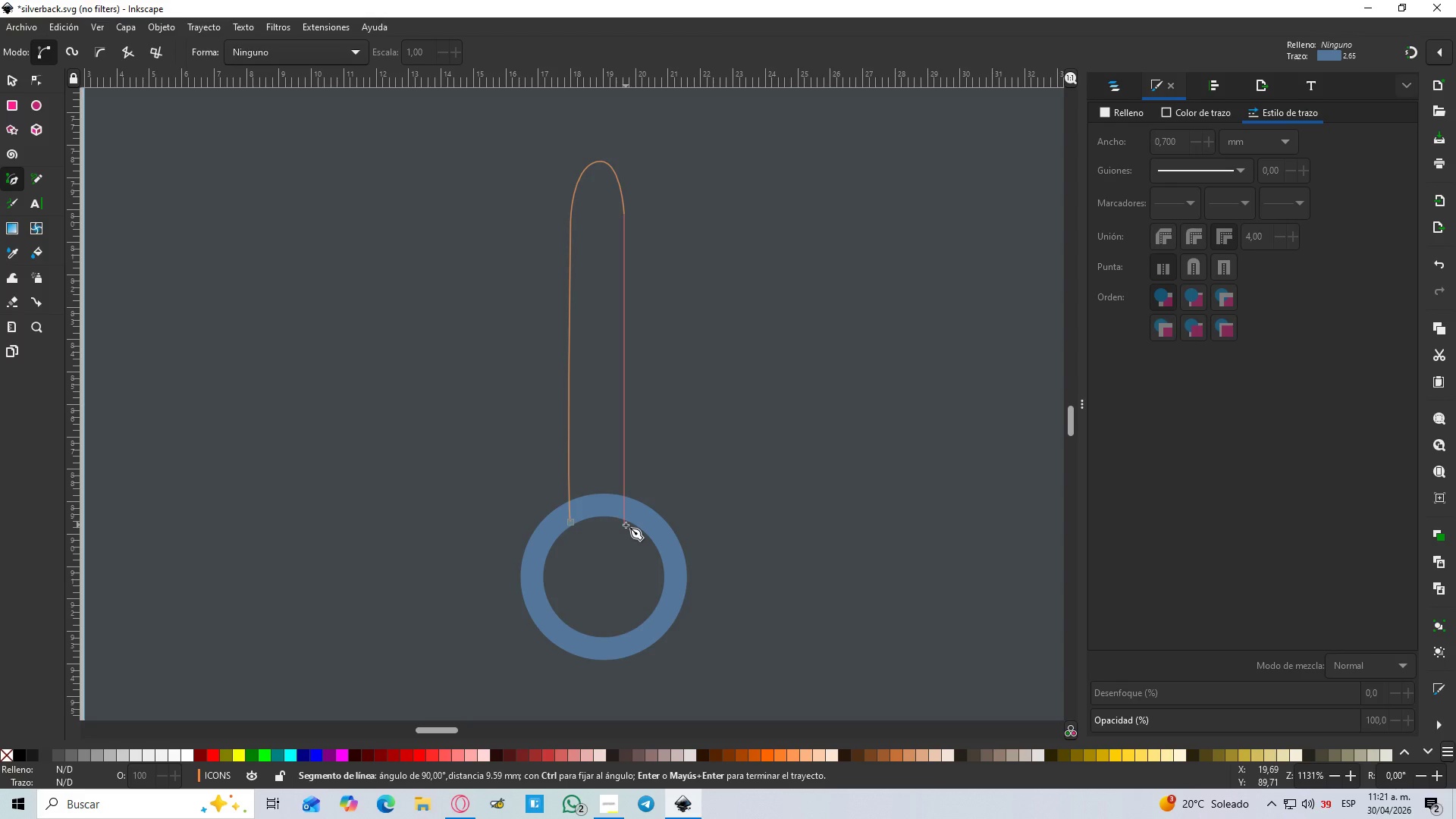 
key(Control+ControlLeft)
 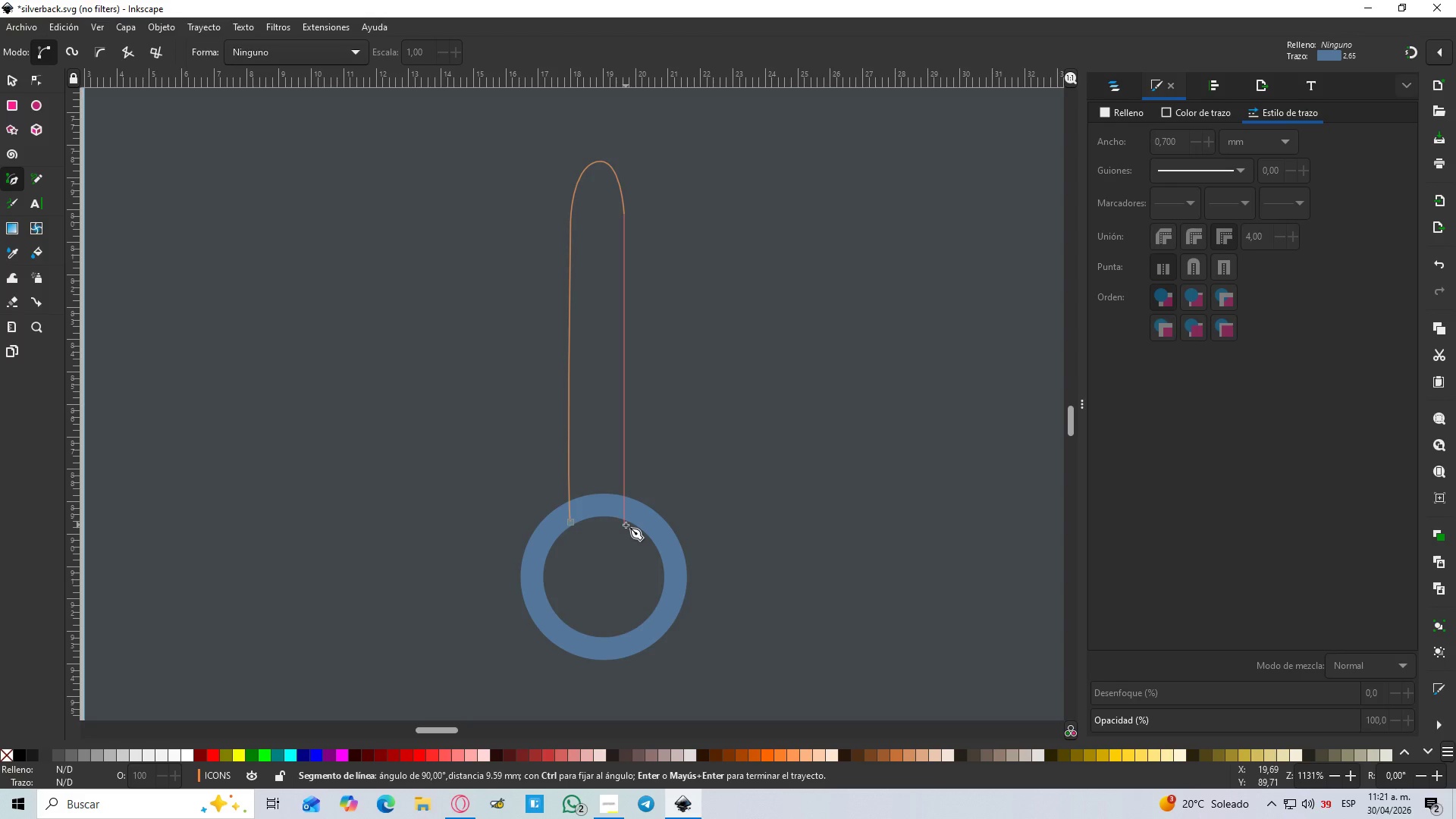 
key(Control+ControlLeft)
 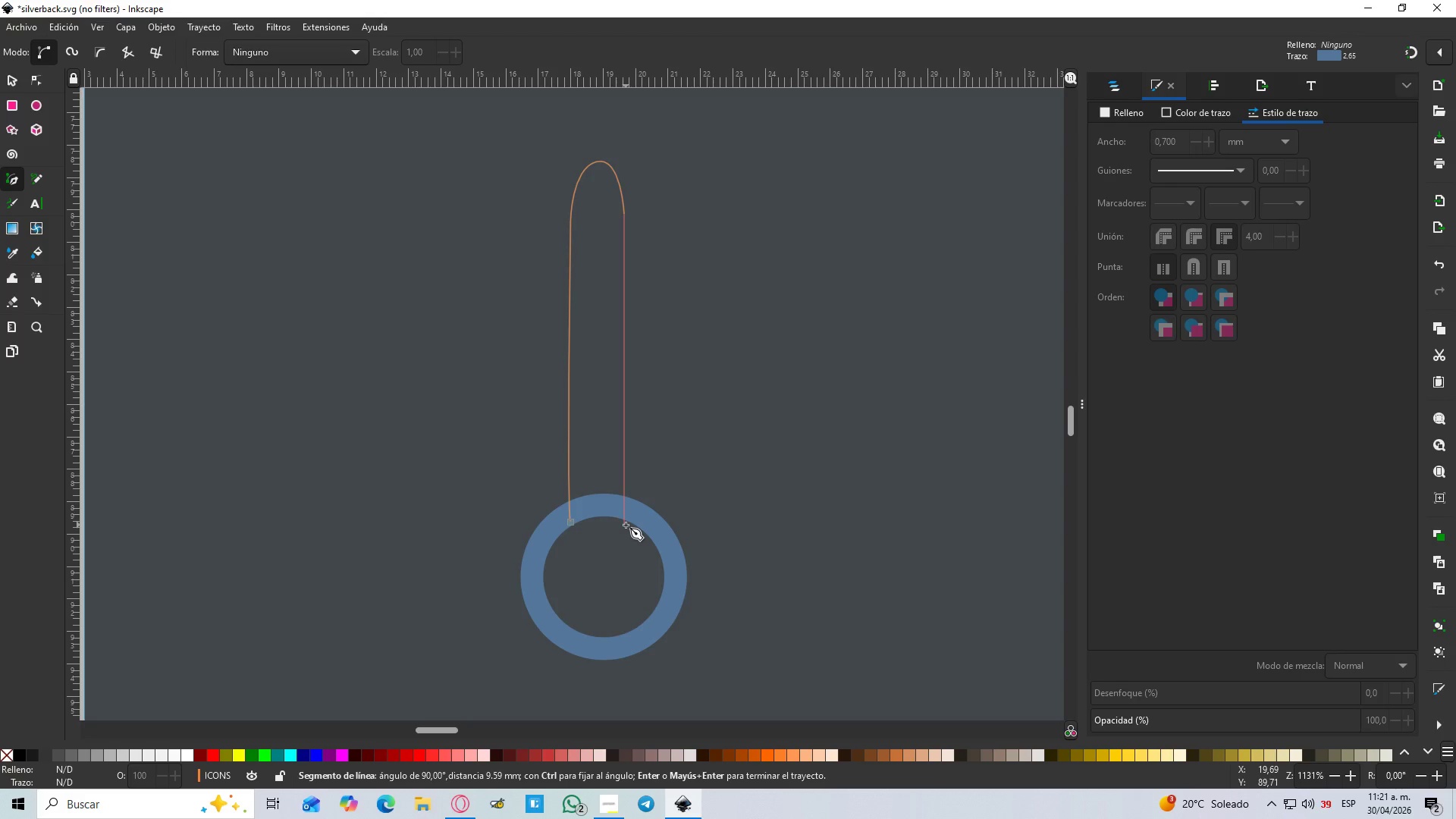 
key(Control+ControlLeft)
 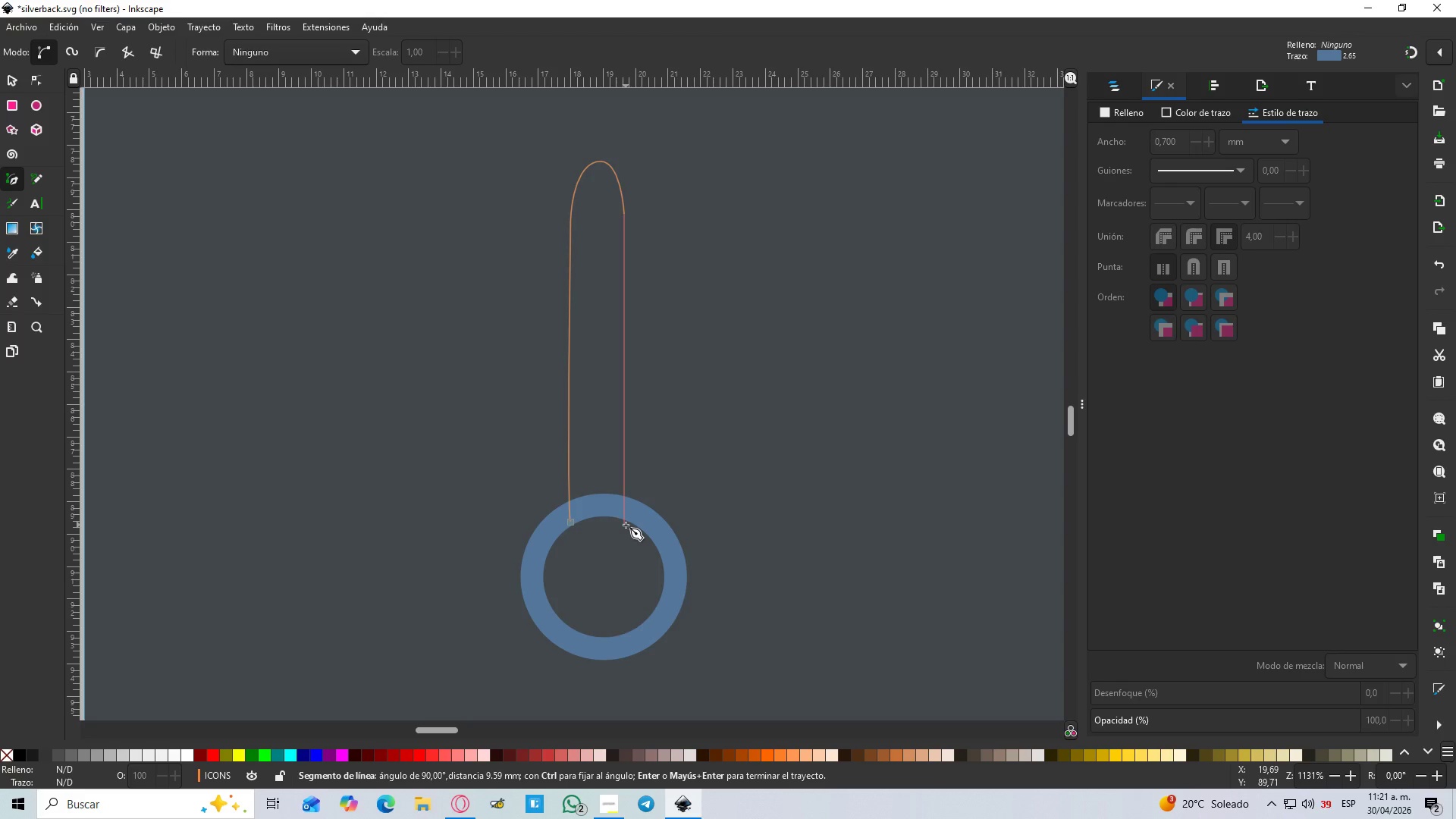 
key(Control+ControlLeft)
 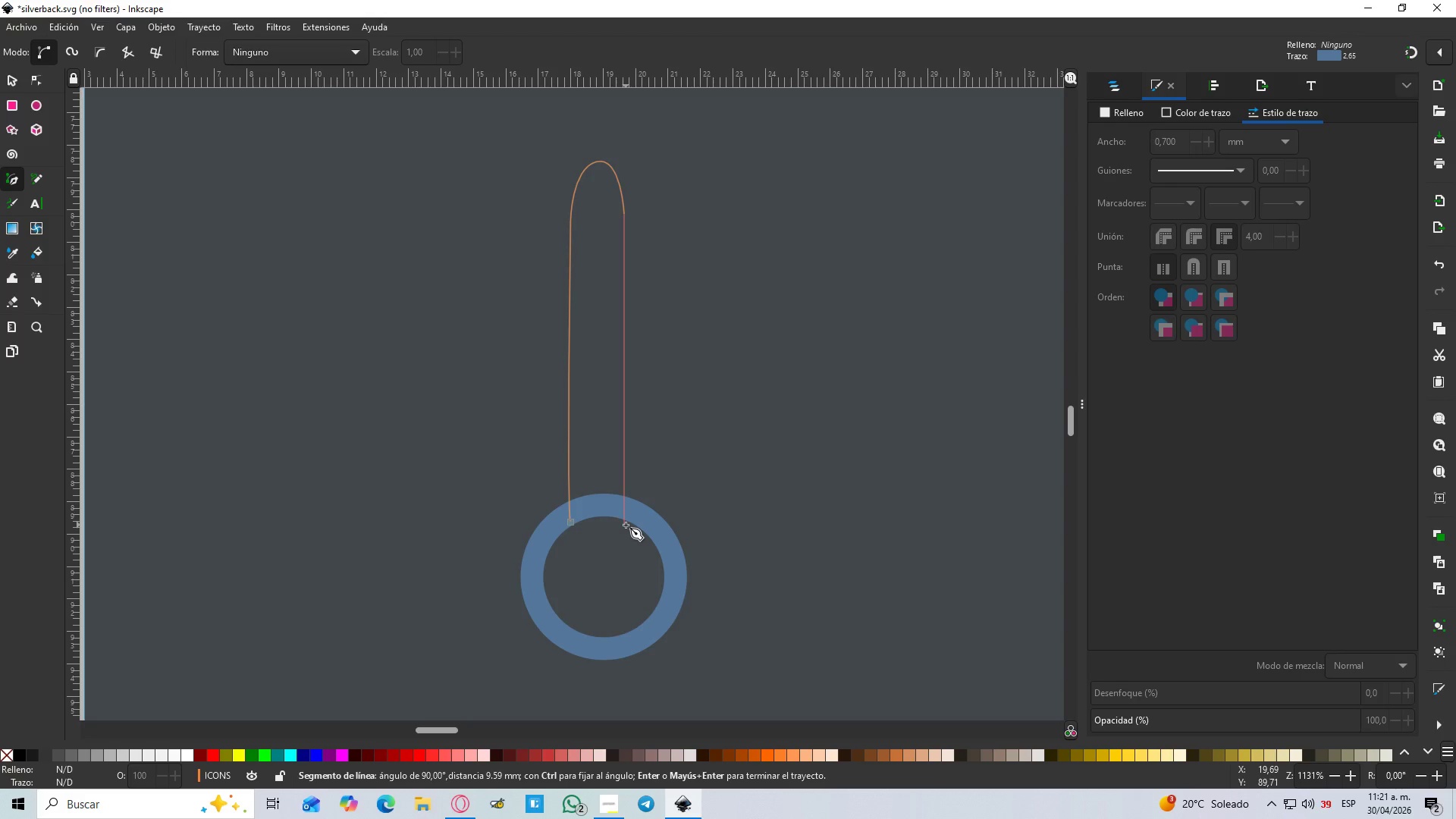 
key(Control+ControlLeft)
 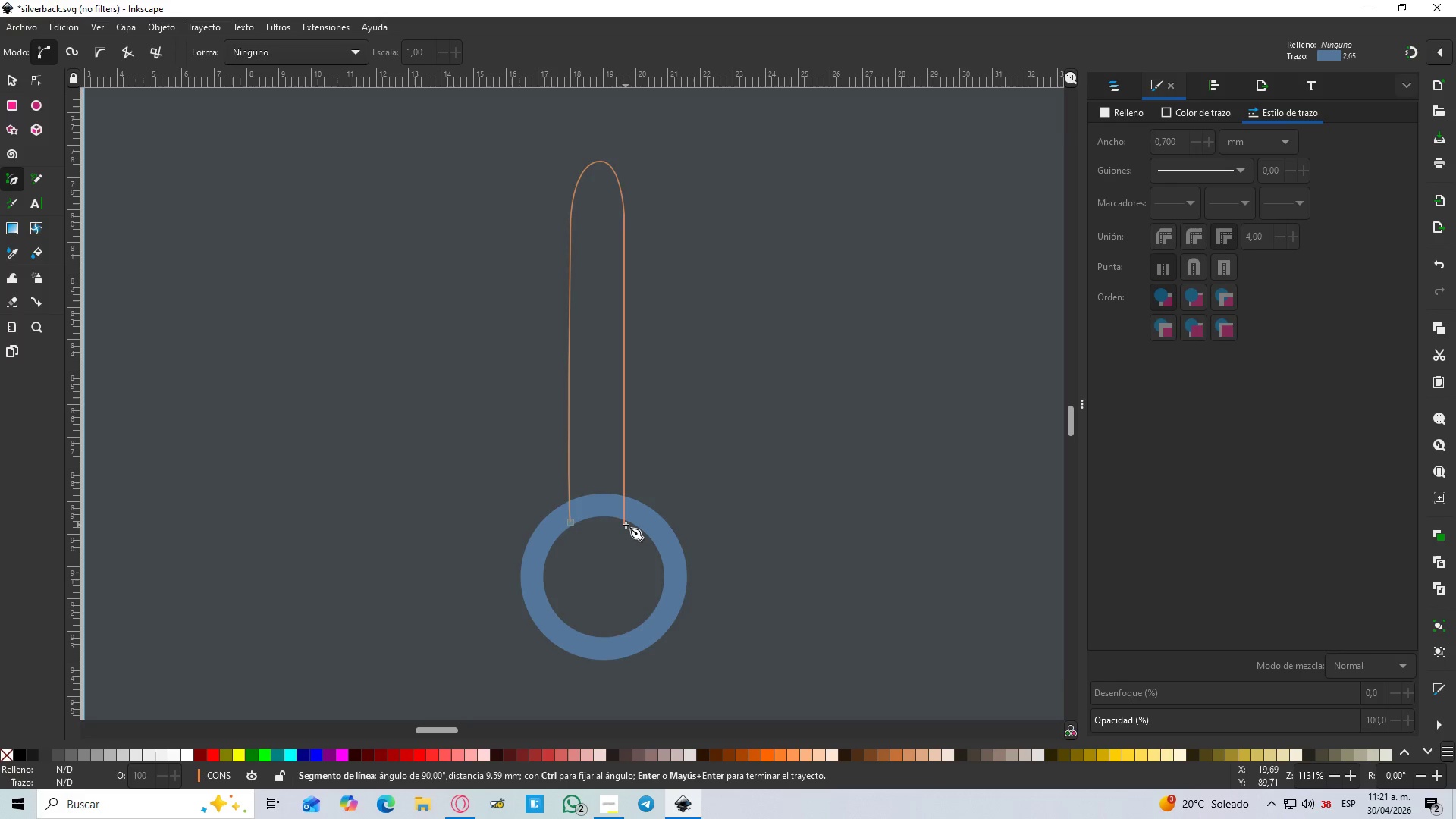 
key(Control+ControlLeft)
 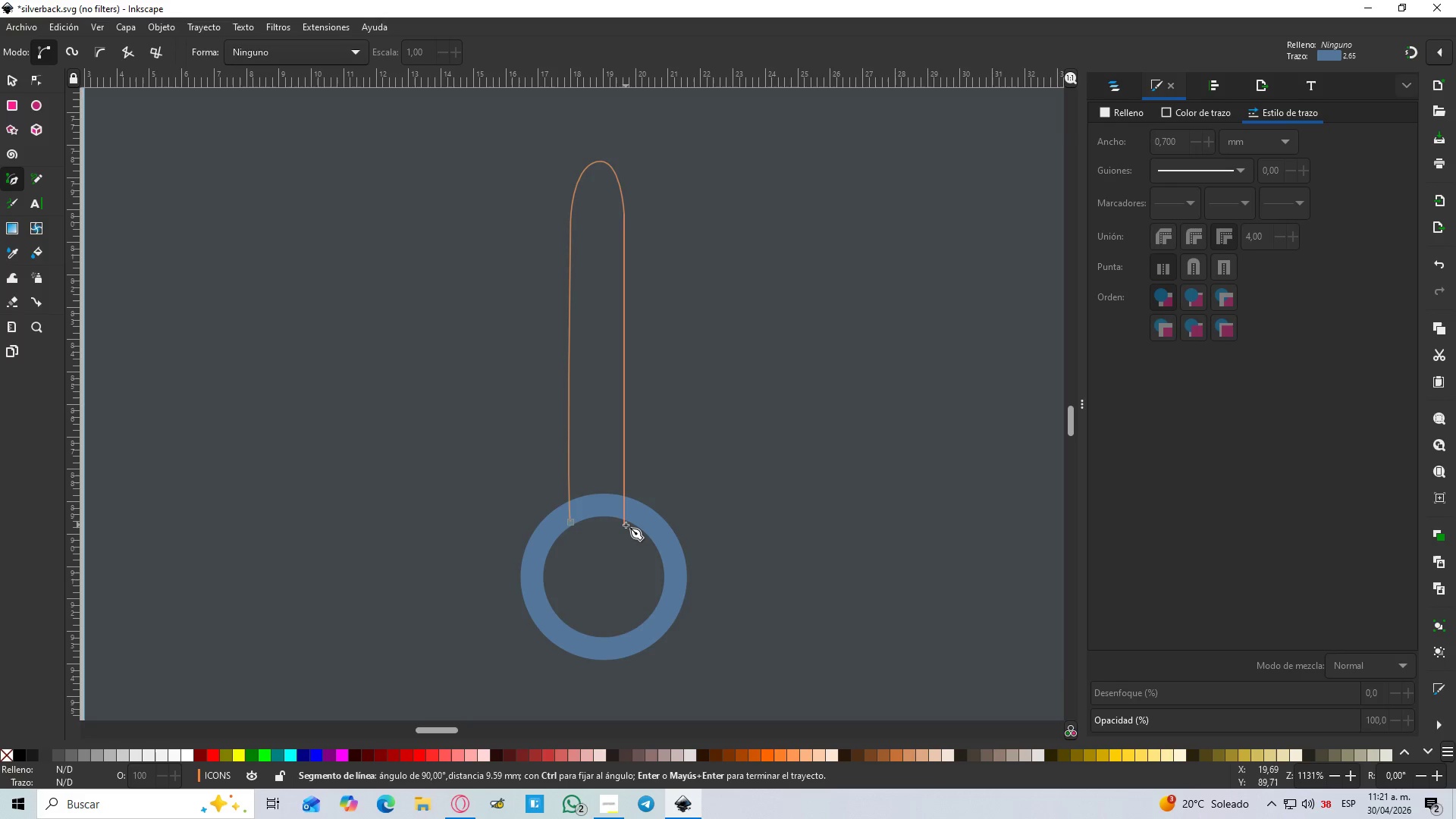 
key(Control+ControlLeft)
 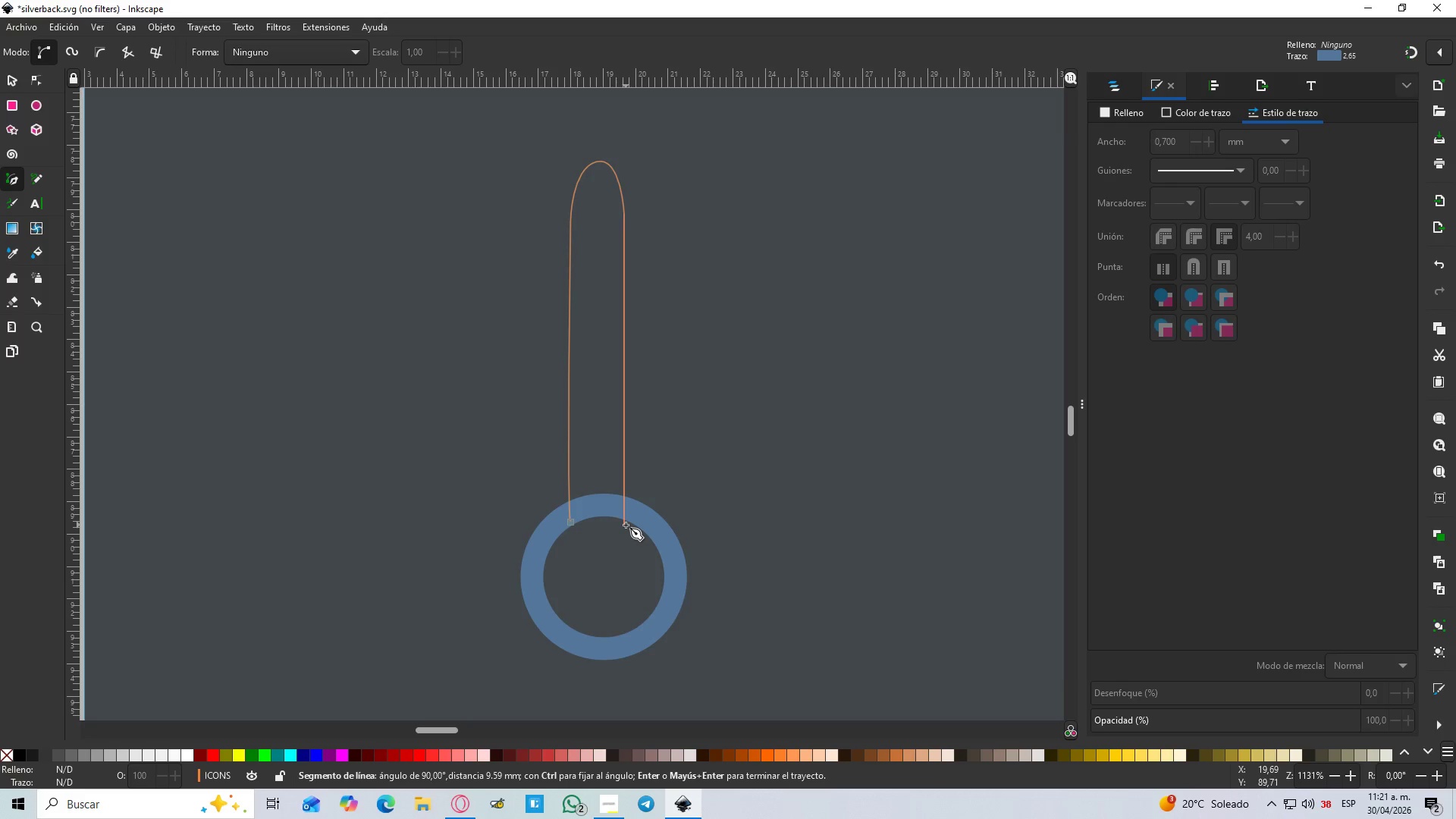 
key(Control+ControlLeft)
 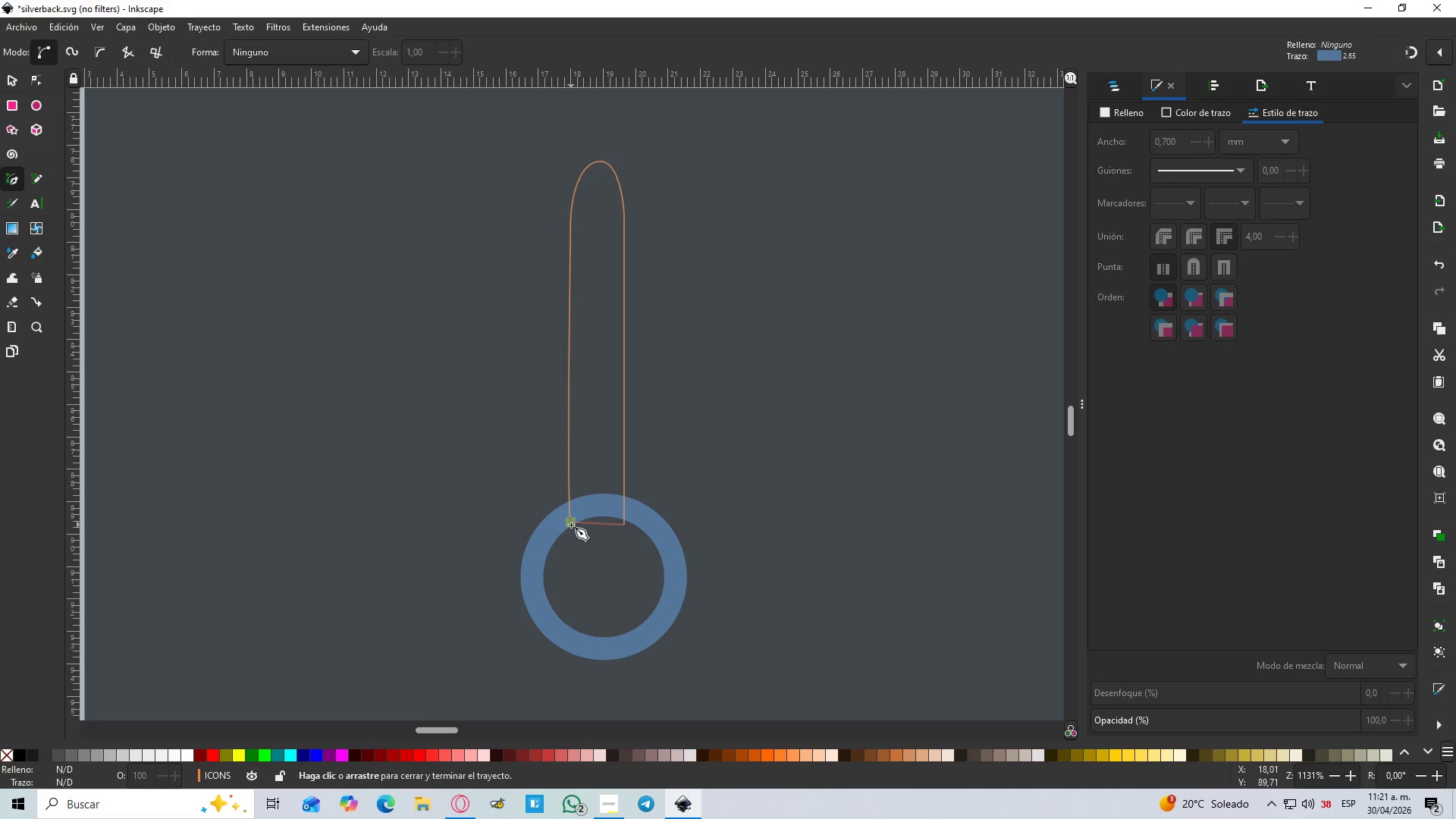 
left_click([571, 525])
 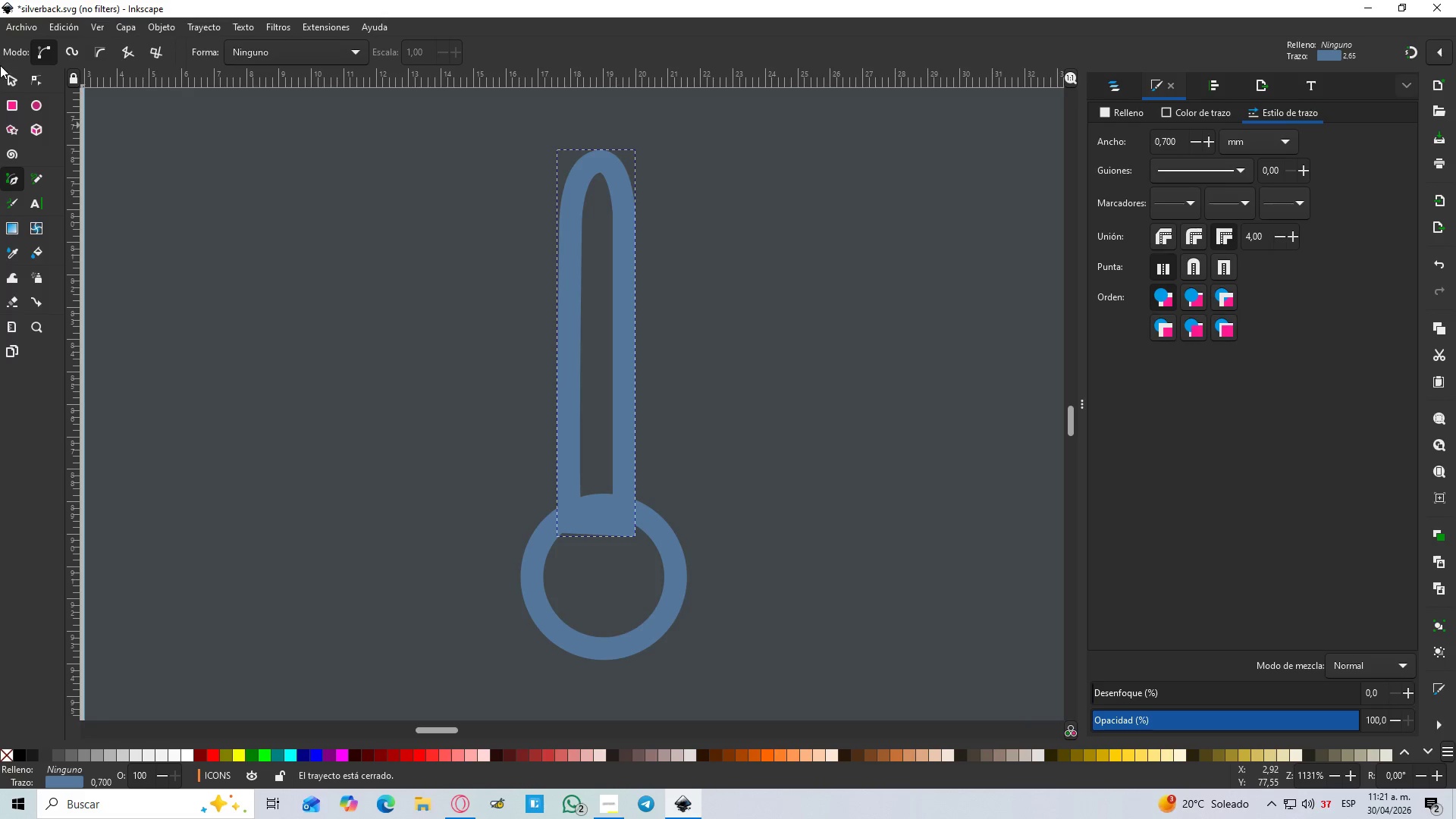 
left_click([10, 72])
 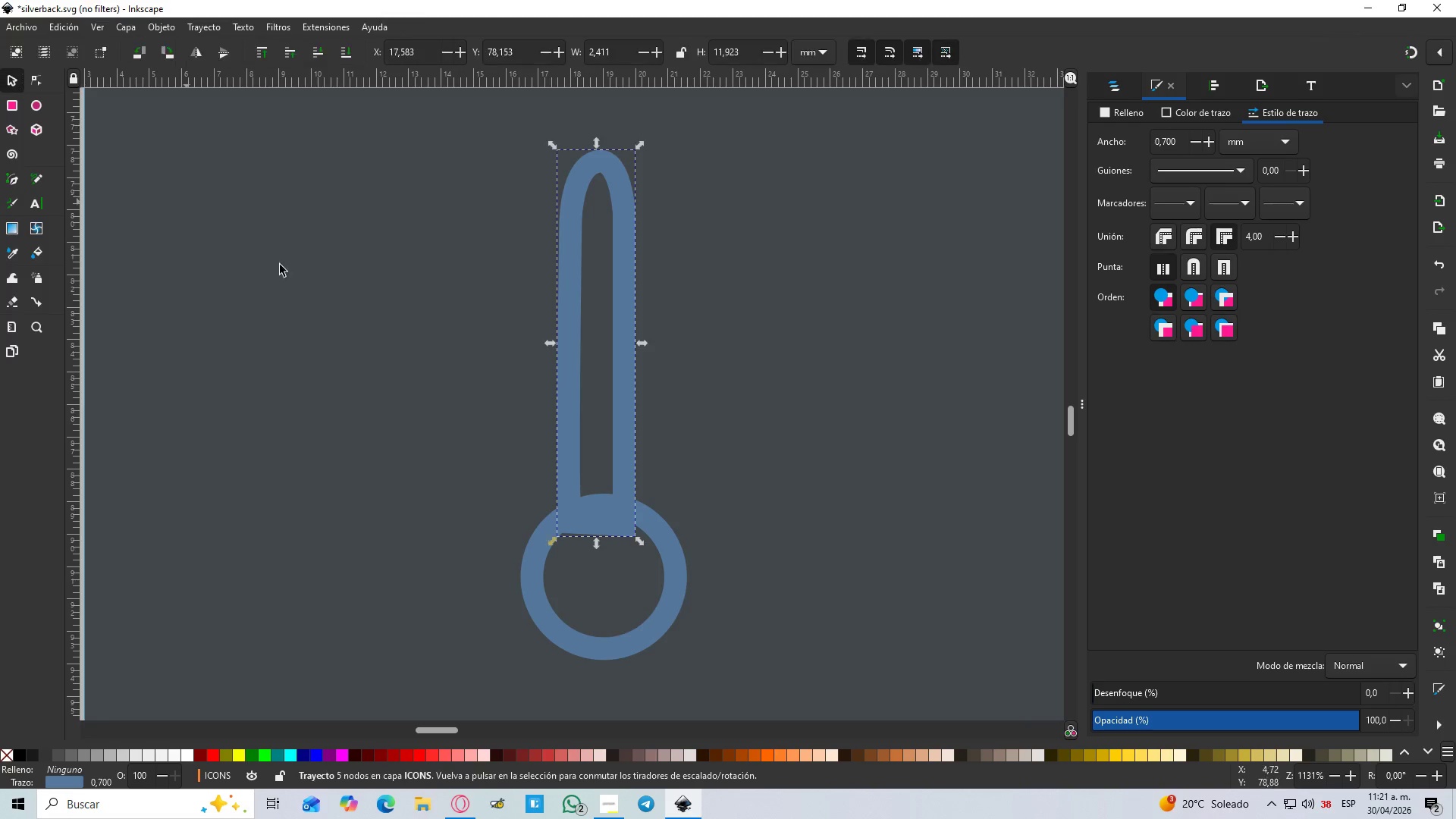 
hold_key(key=ShiftLeft, duration=0.91)
left_click([660, 536])
 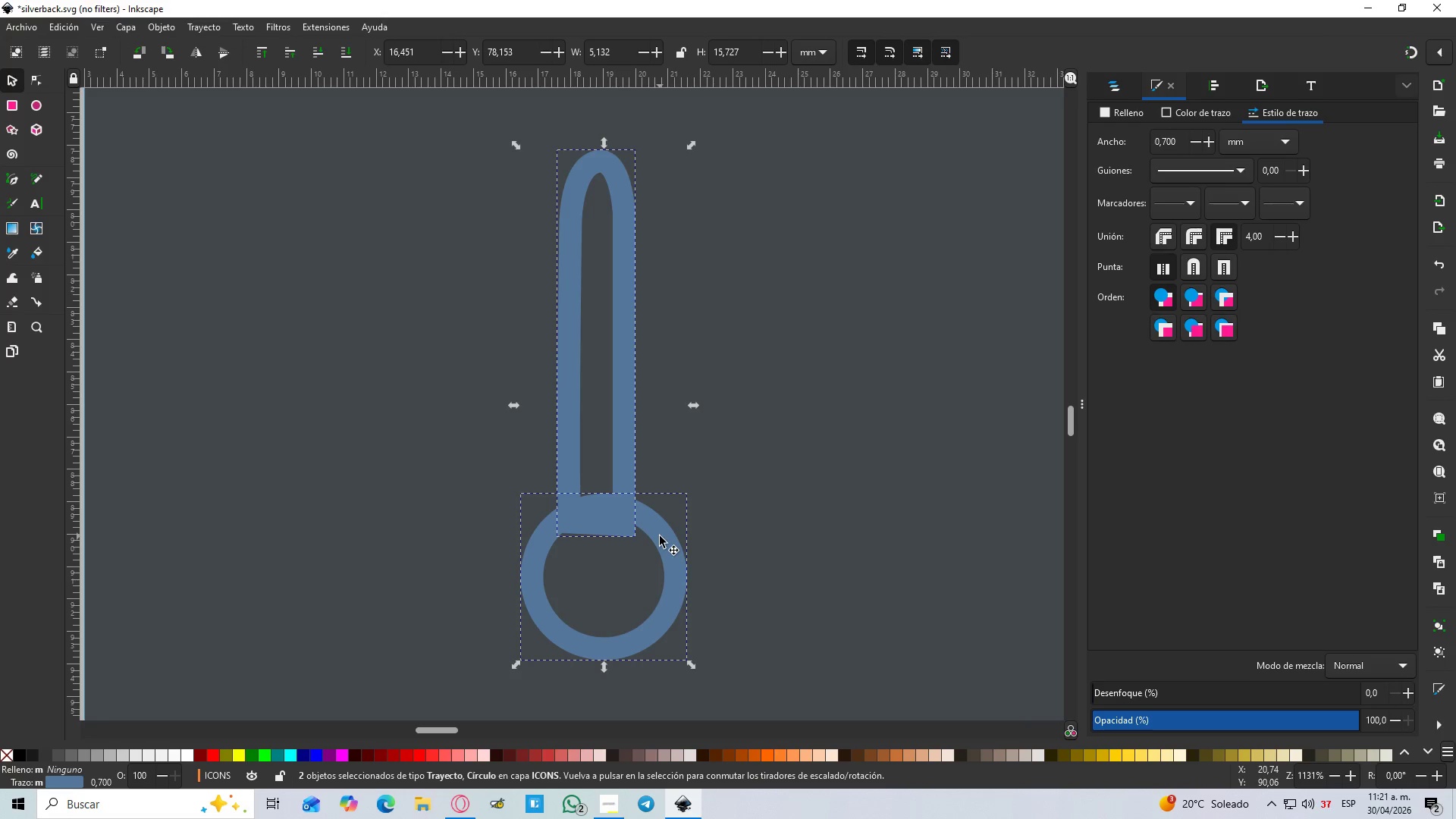 
hold_key(key=ShiftLeft, duration=18.5)
 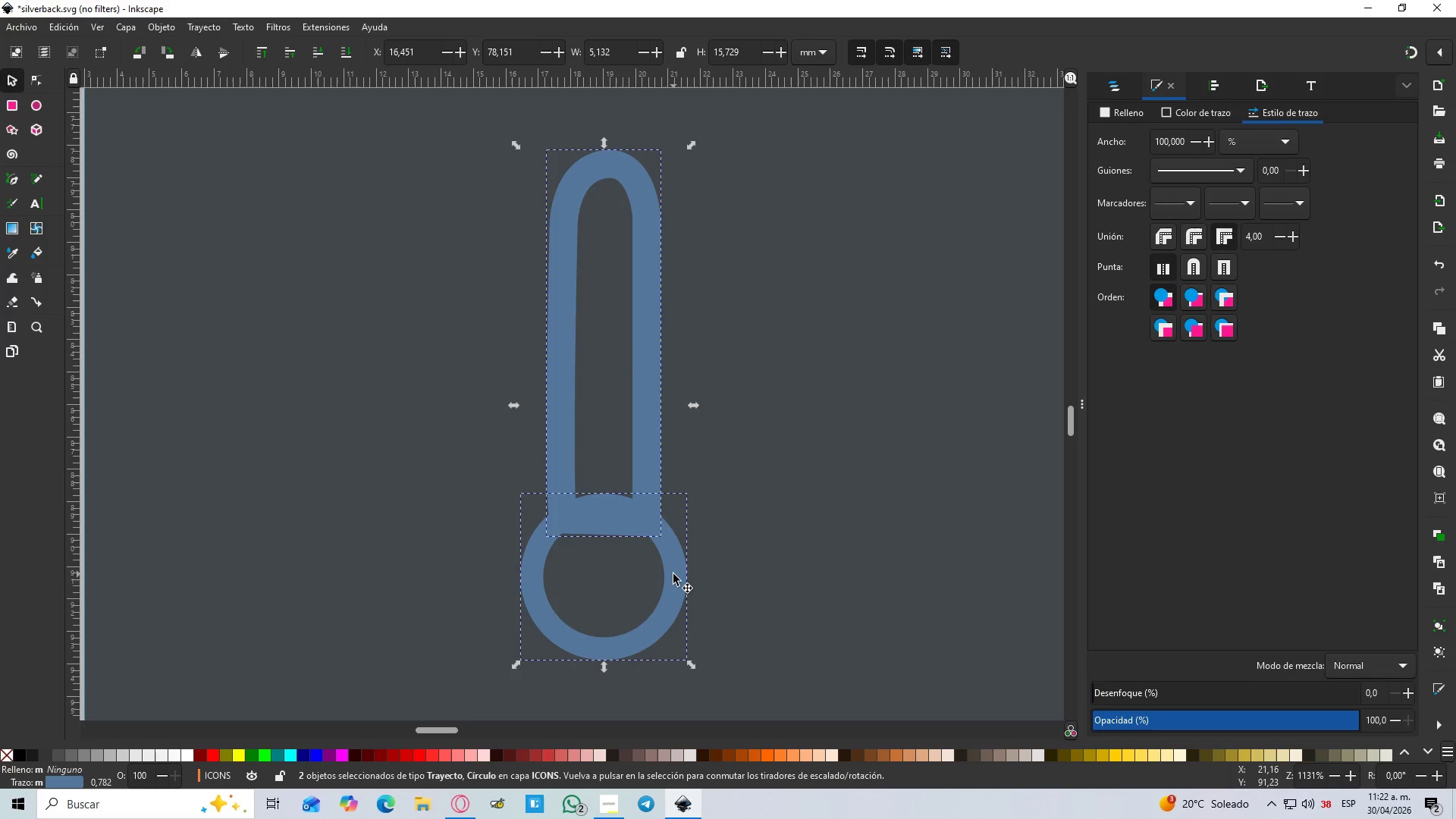 
key(Control+NumpadAdd)
 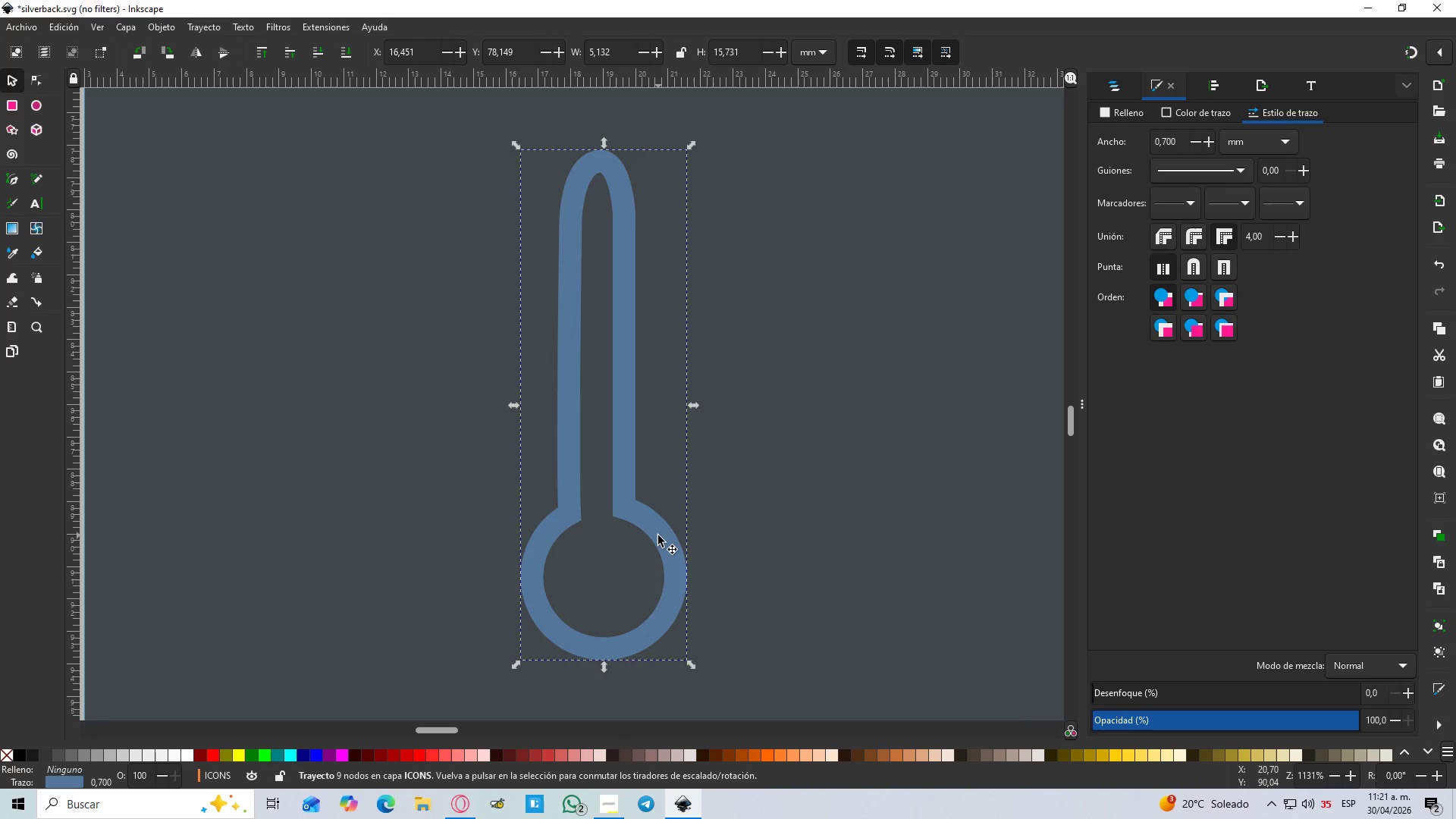 
hold_key(key=ControlLeft, duration=0.8)
 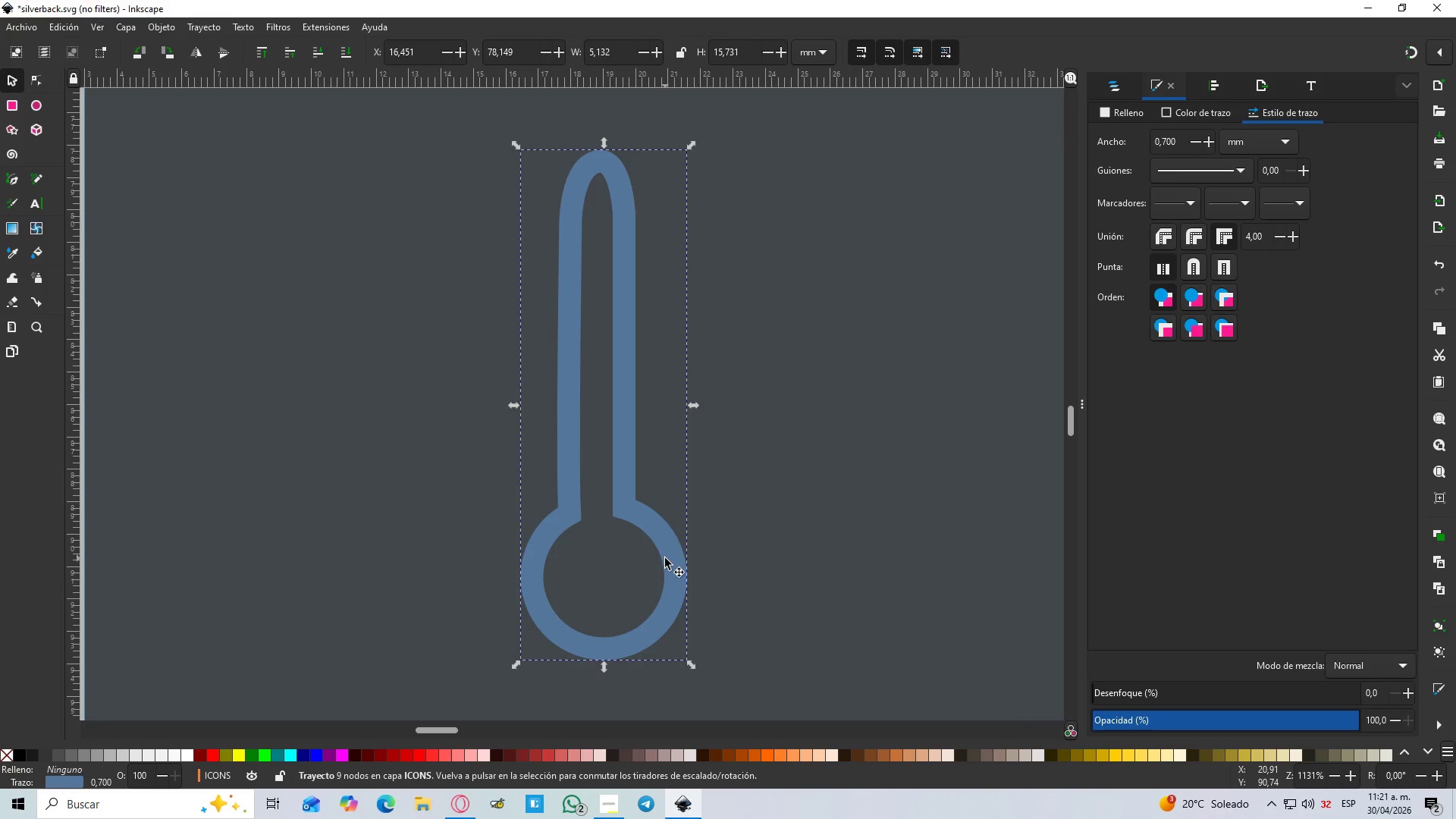 
left_click_drag(start_coordinate=[698, 406], to_coordinate=[738, 404])
 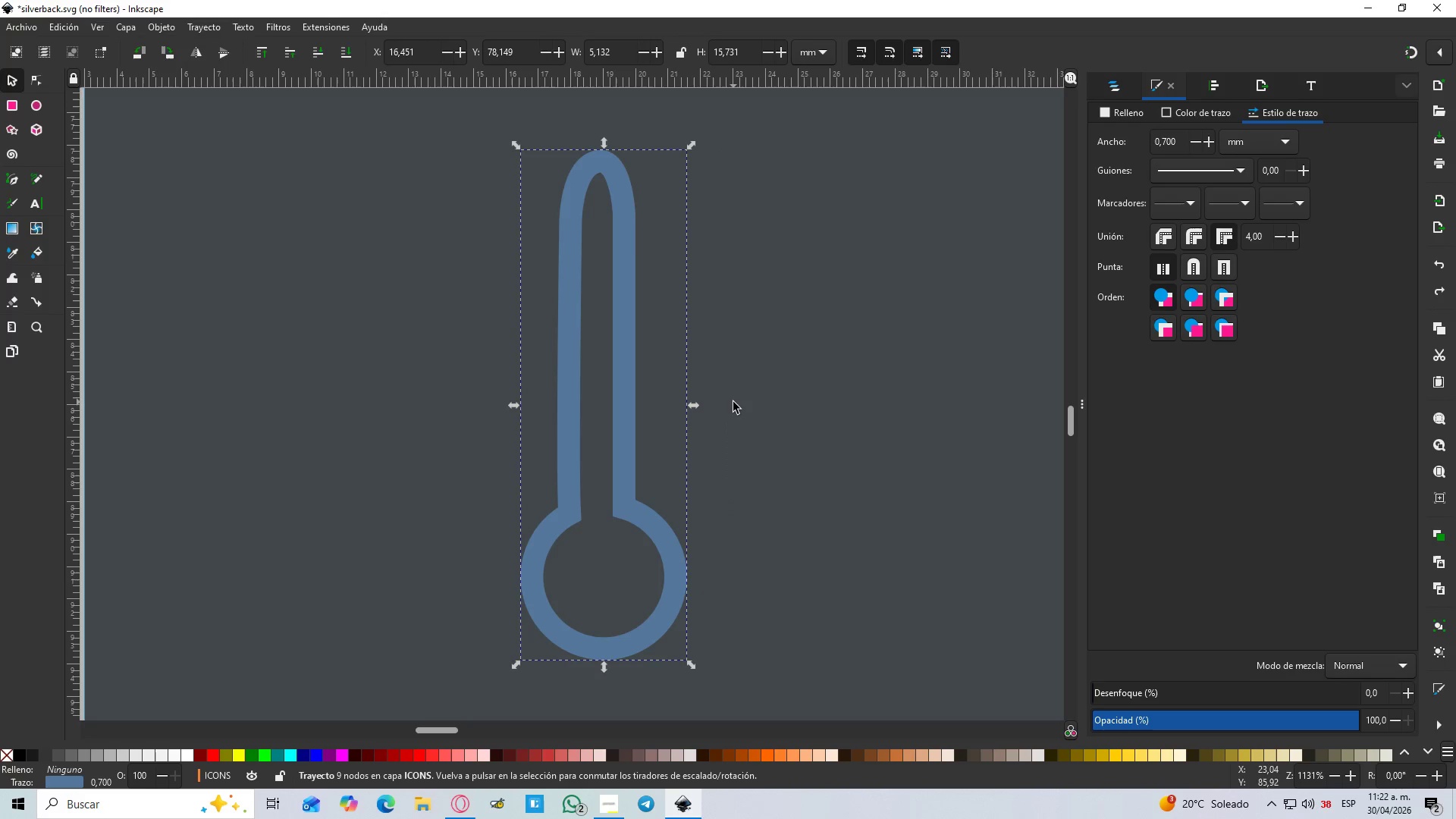 
key(Control+Z)
 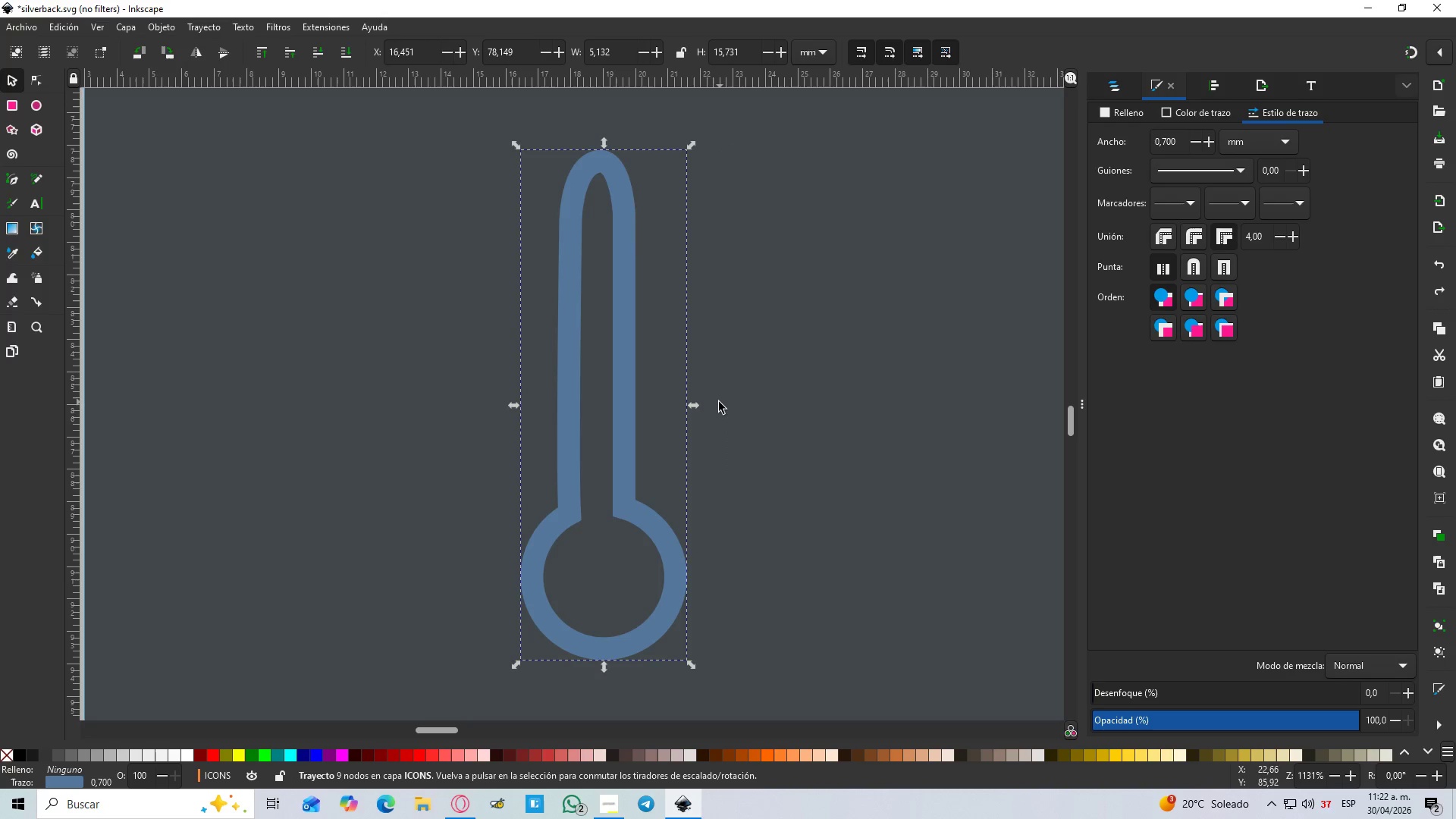 
key(Control+Z)
 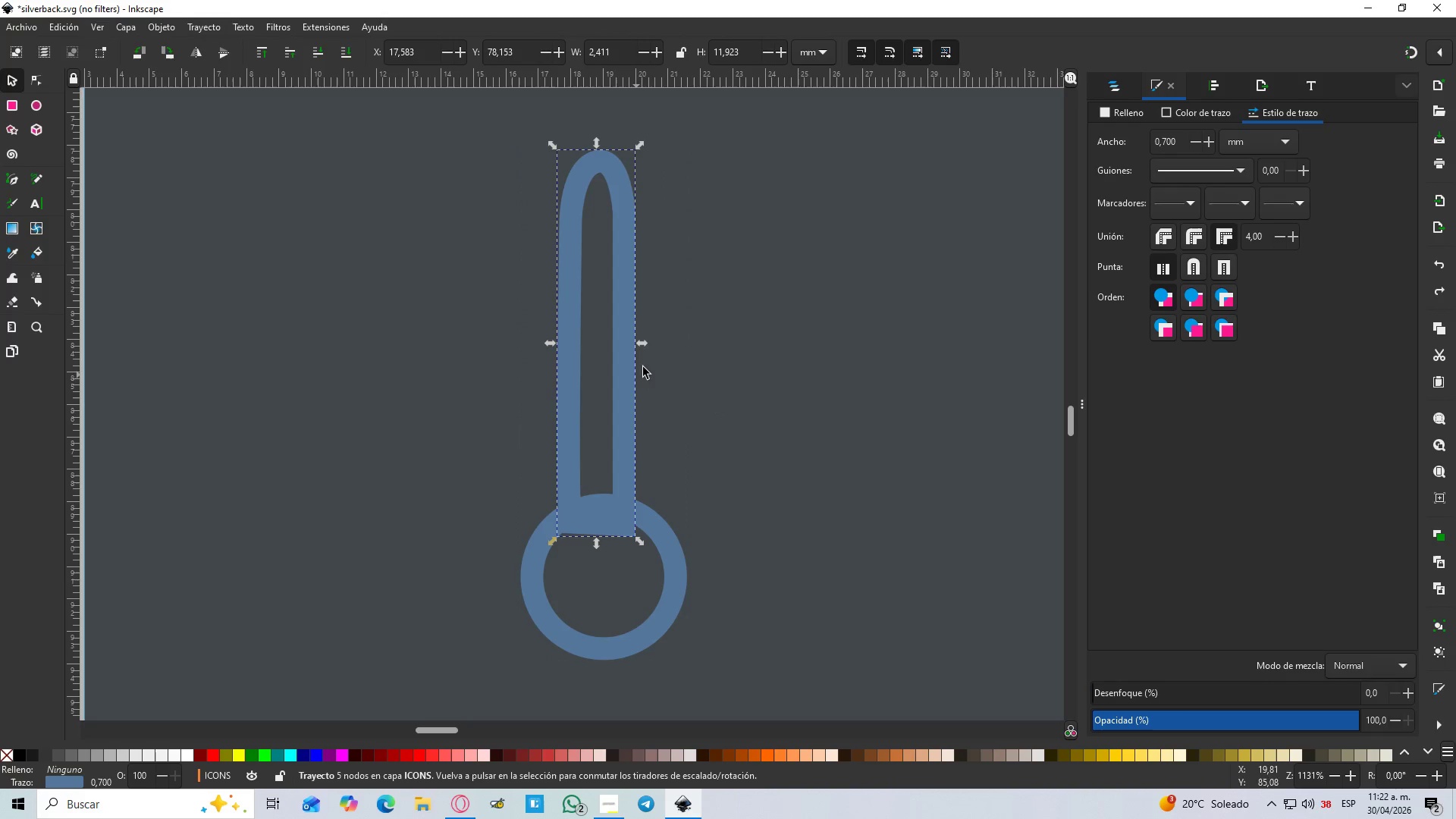 
hold_key(key=ControlLeft, duration=0.91)
left_click_drag(start_coordinate=[640, 347], to_coordinate=[676, 355])
 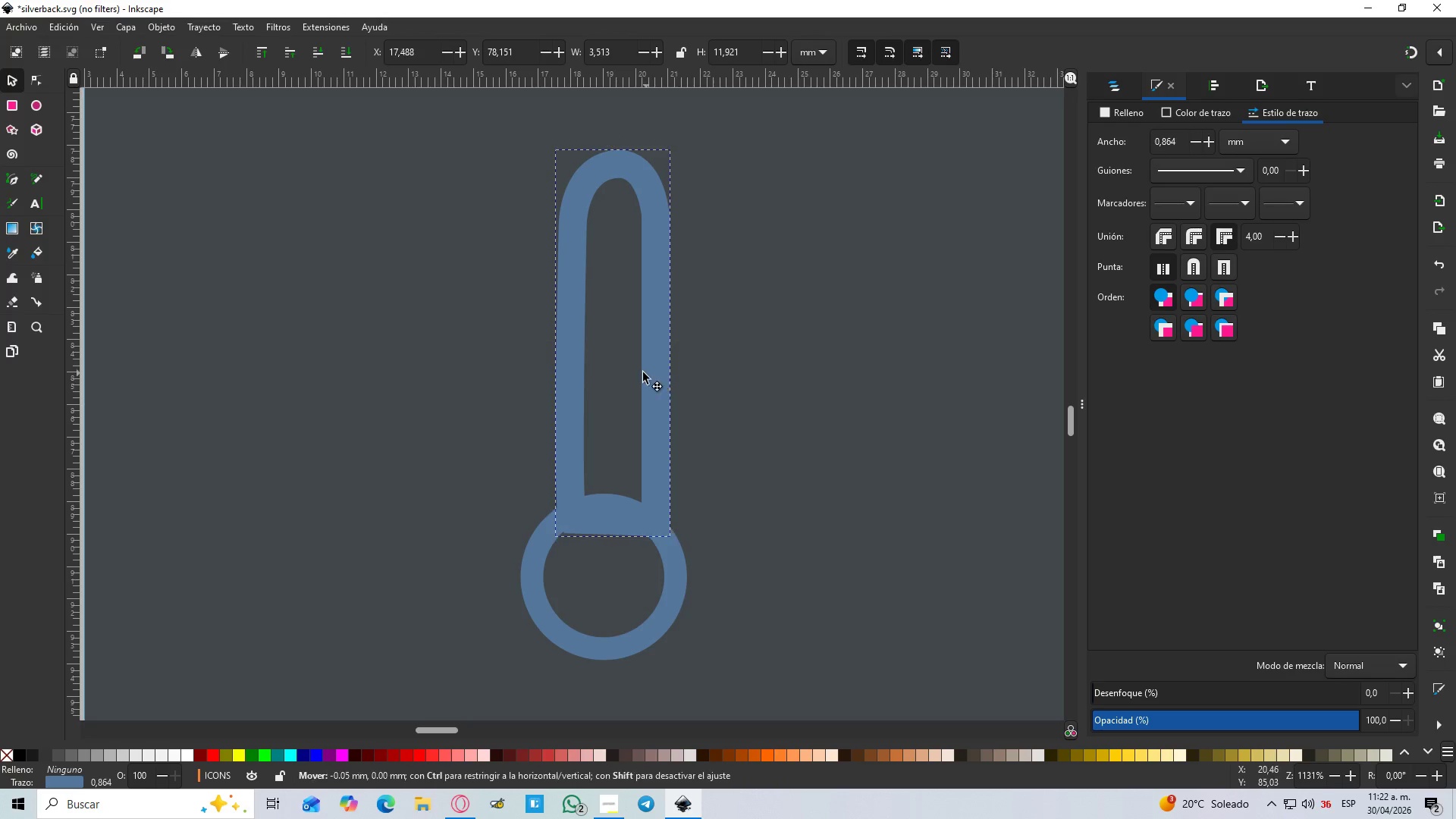 
hold_key(key=ControlLeft, duration=5.78)
left_click_drag(start_coordinate=[655, 372], to_coordinate=[642, 373])
 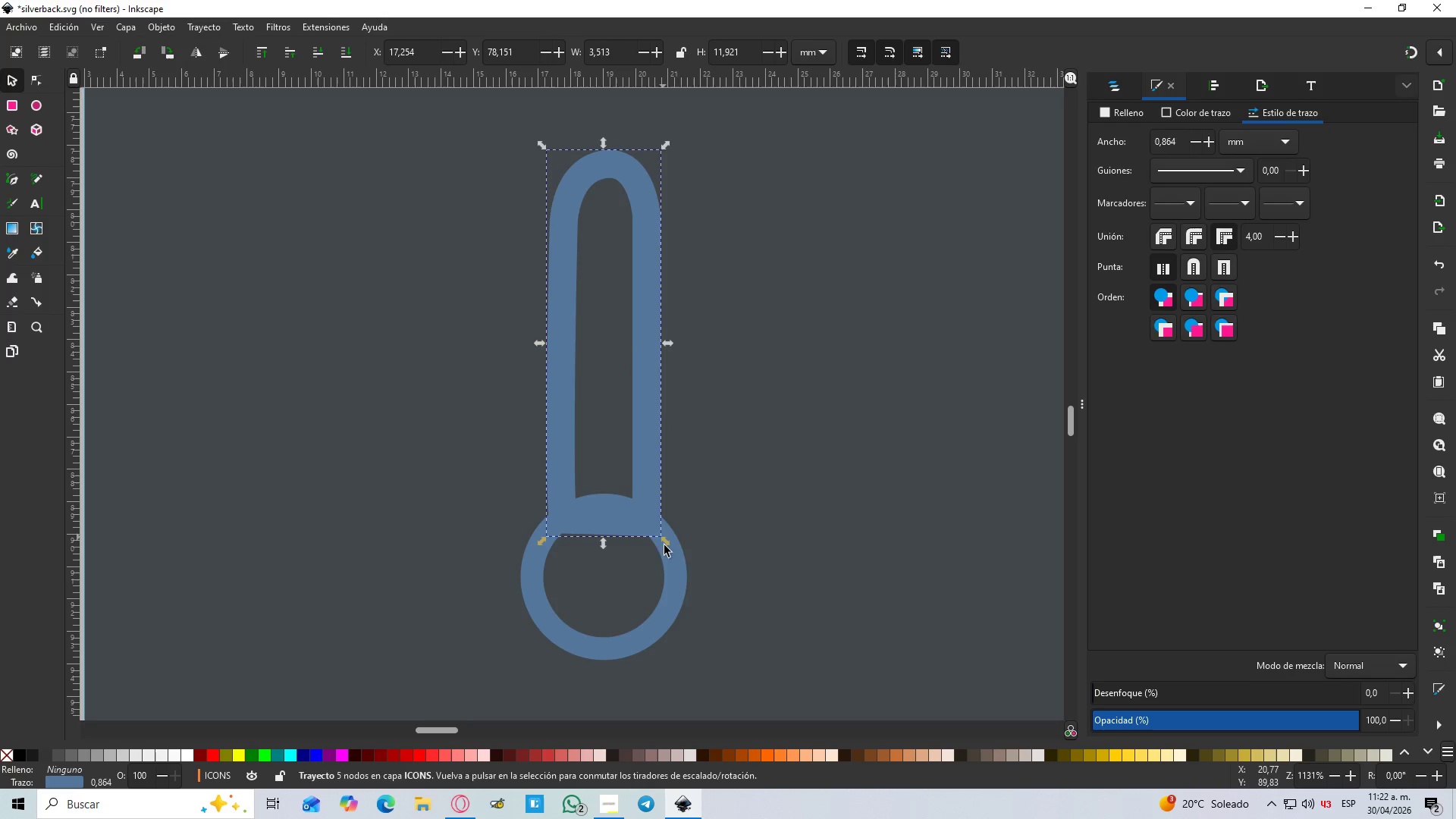 
hold_key(key=ShiftLeft, duration=0.77)
left_click([673, 574])
 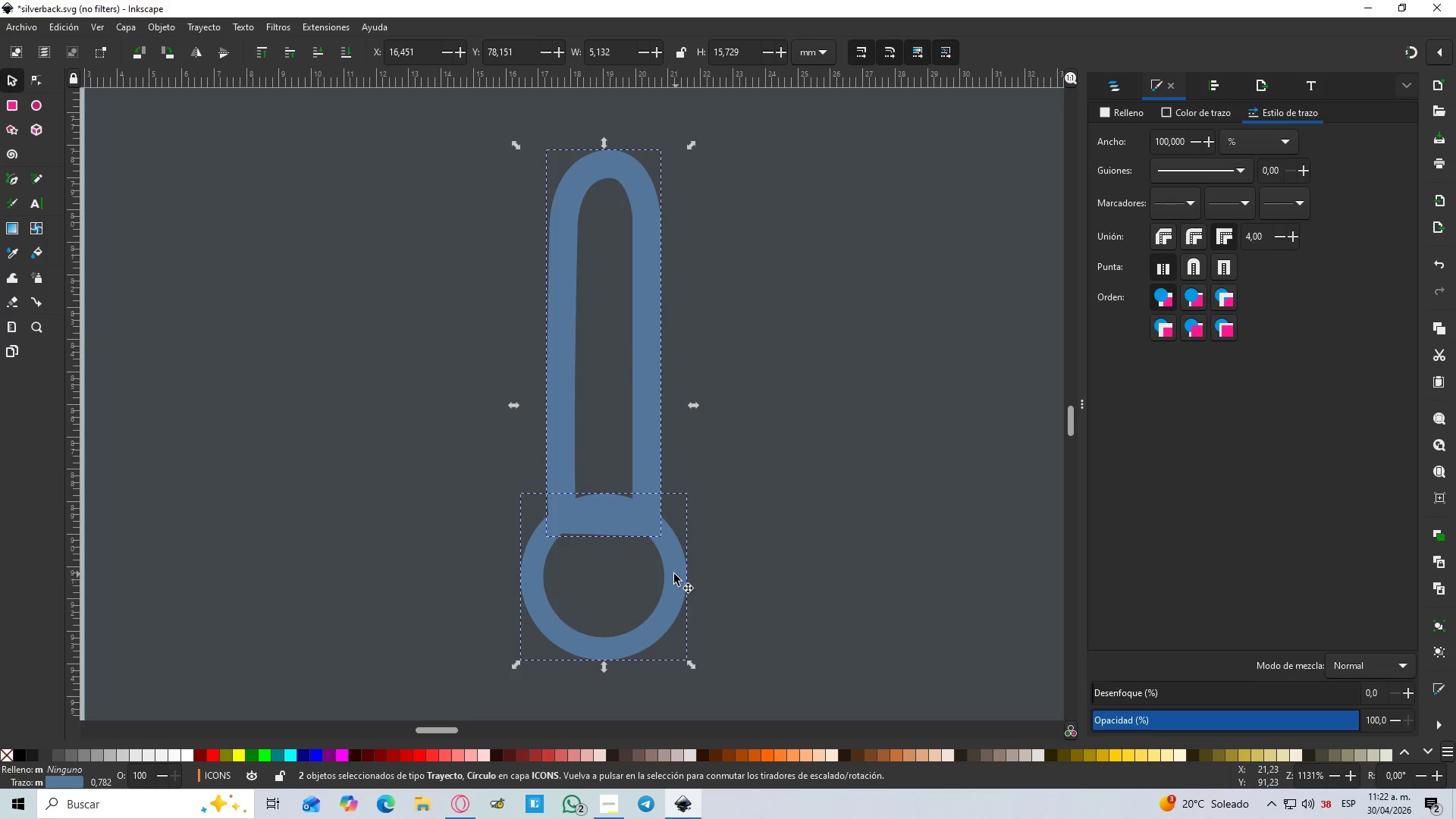 
key(Control+NumpadAdd)
 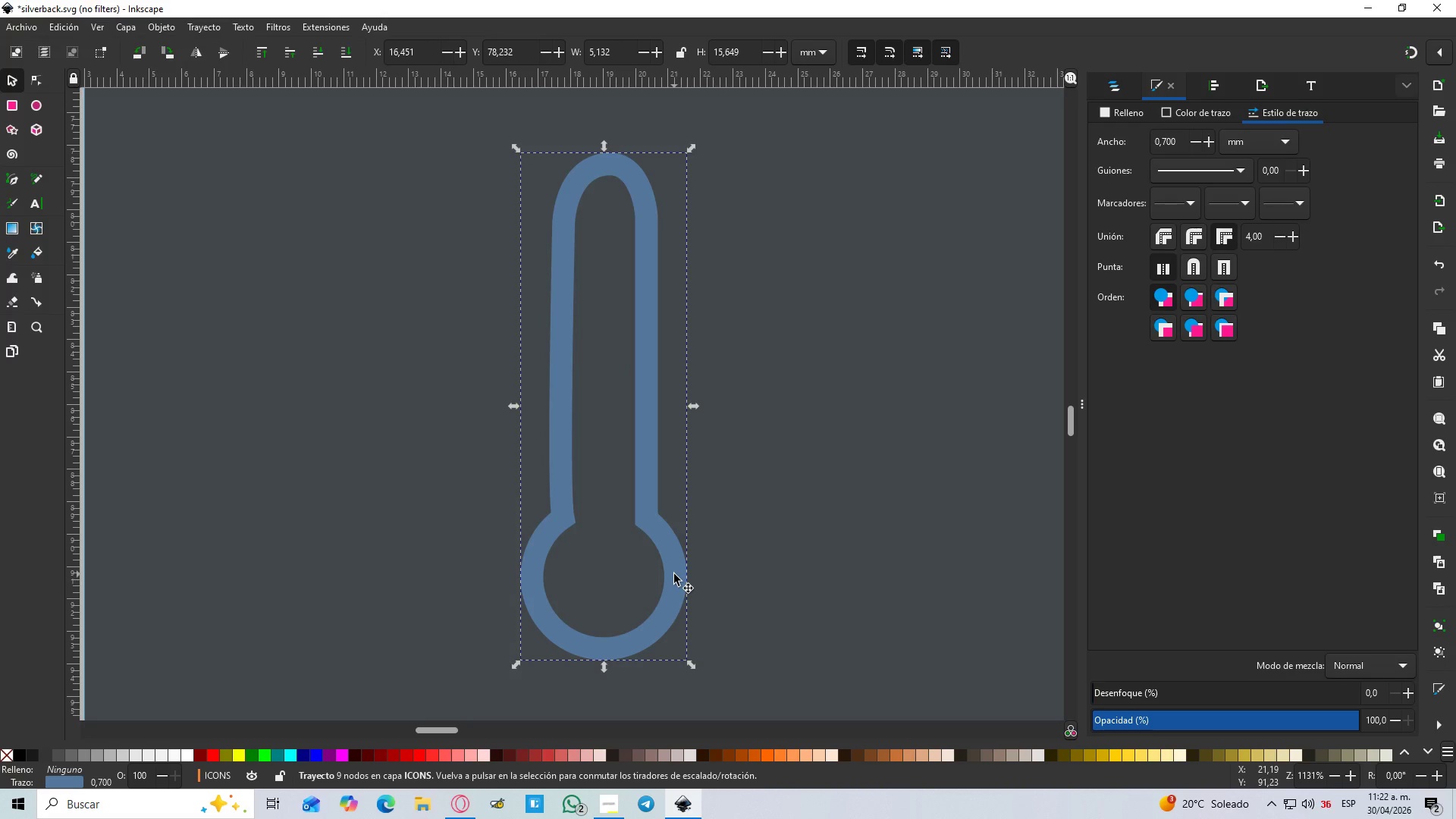 
key(Control+D)
 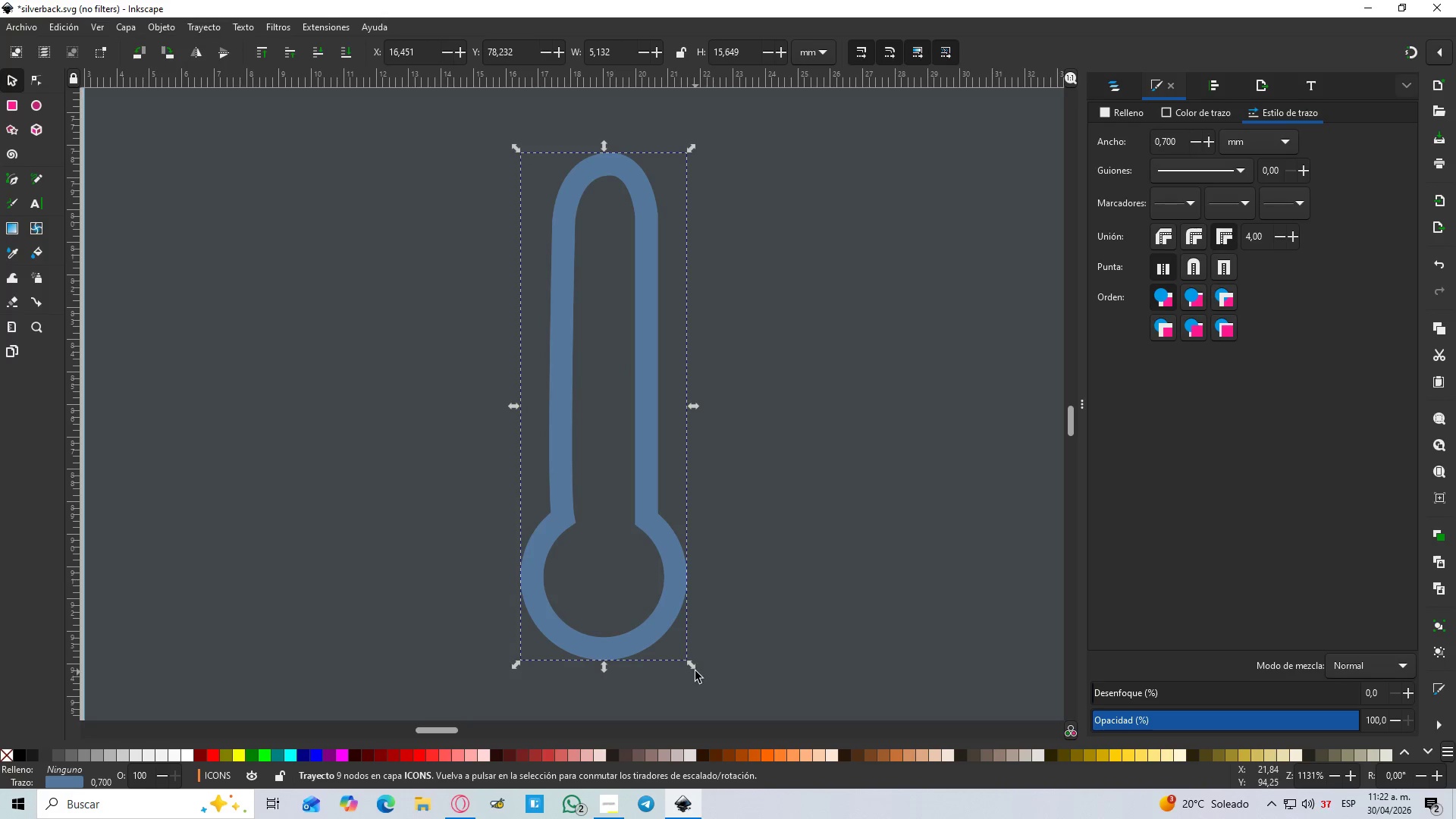 
left_click_drag(start_coordinate=[693, 670], to_coordinate=[706, 624])
 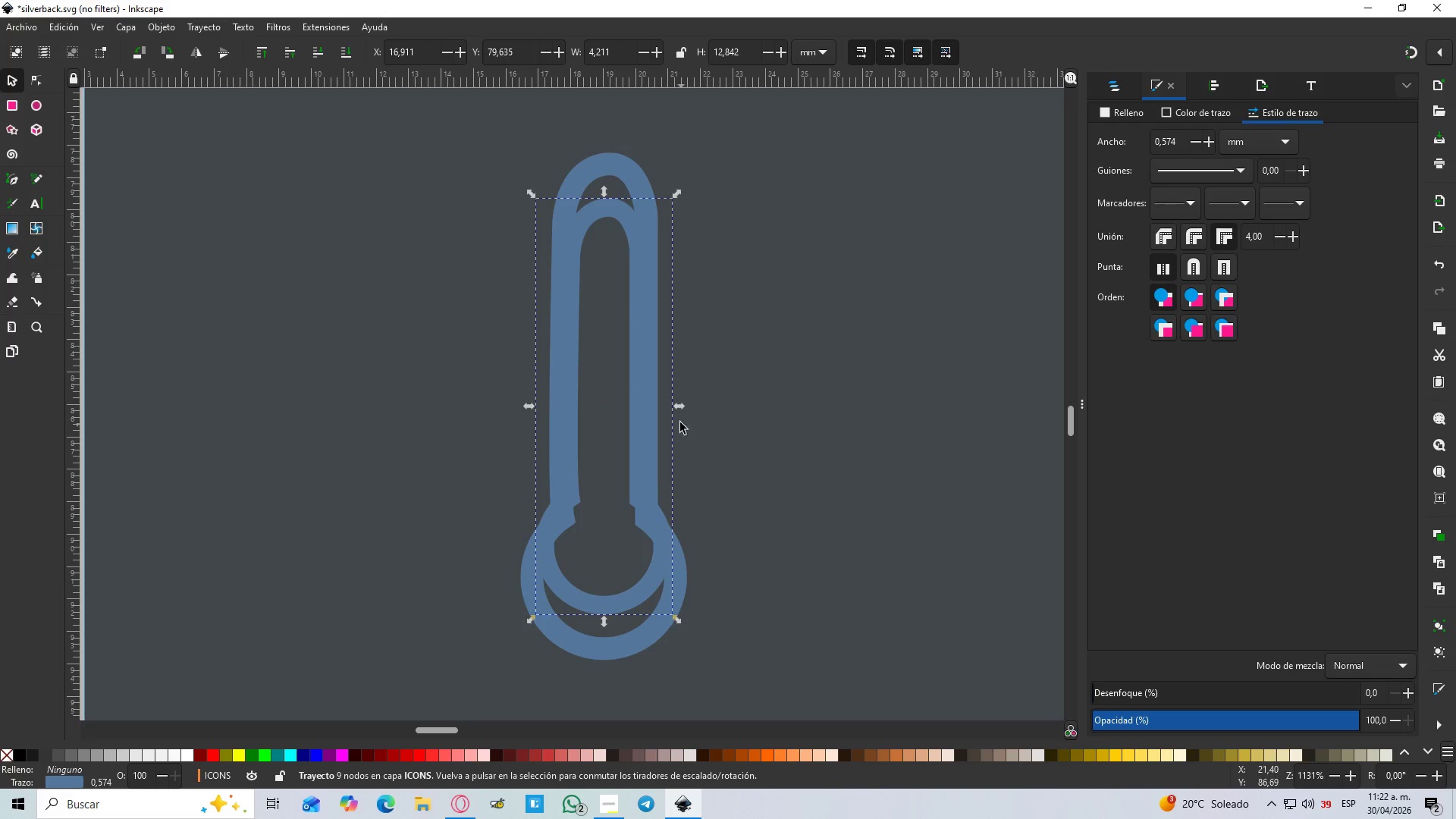 
hold_key(key=ControlLeft, duration=6.19)
 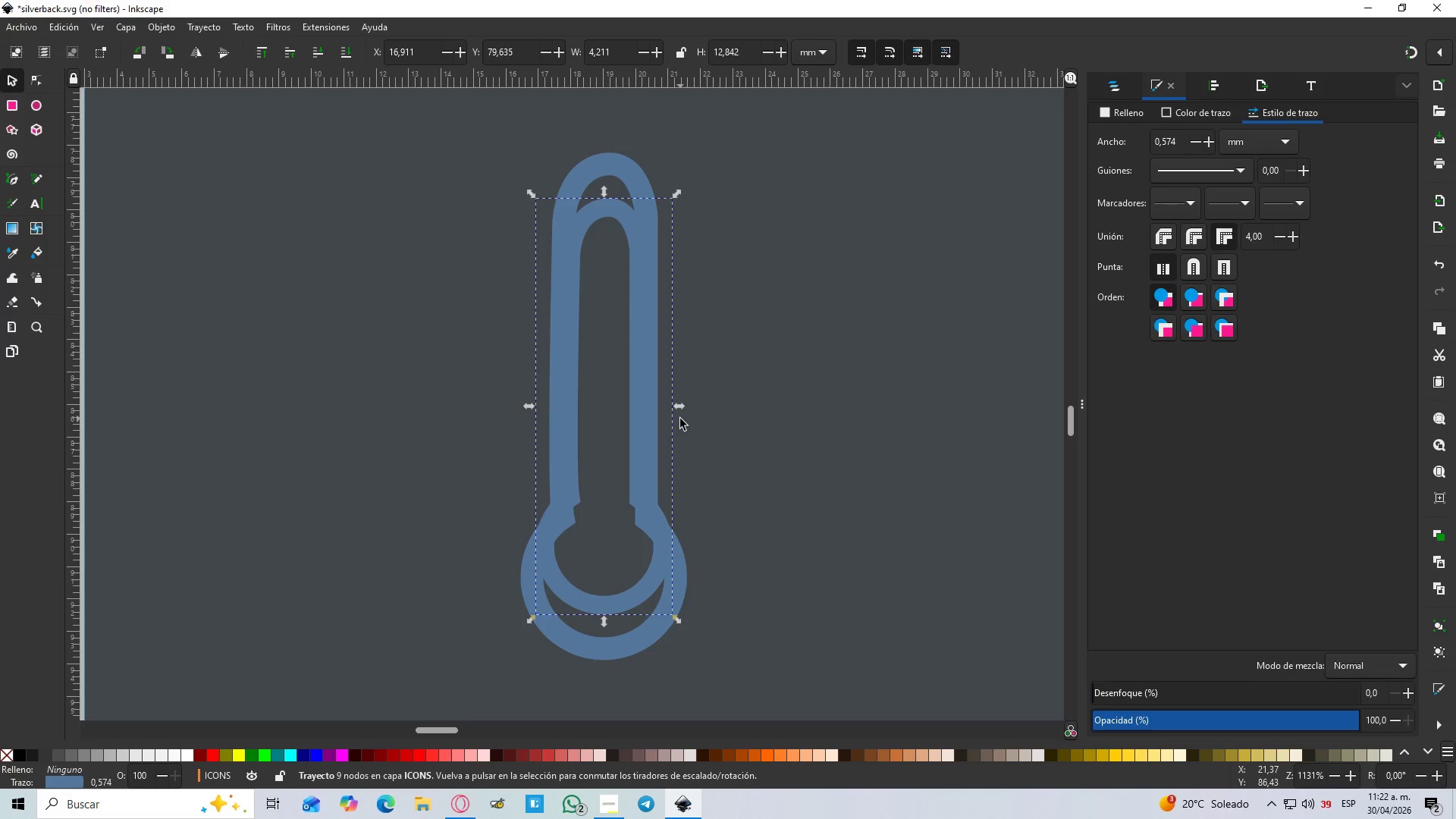 
hold_key(key=ShiftLeft, duration=1.5)
 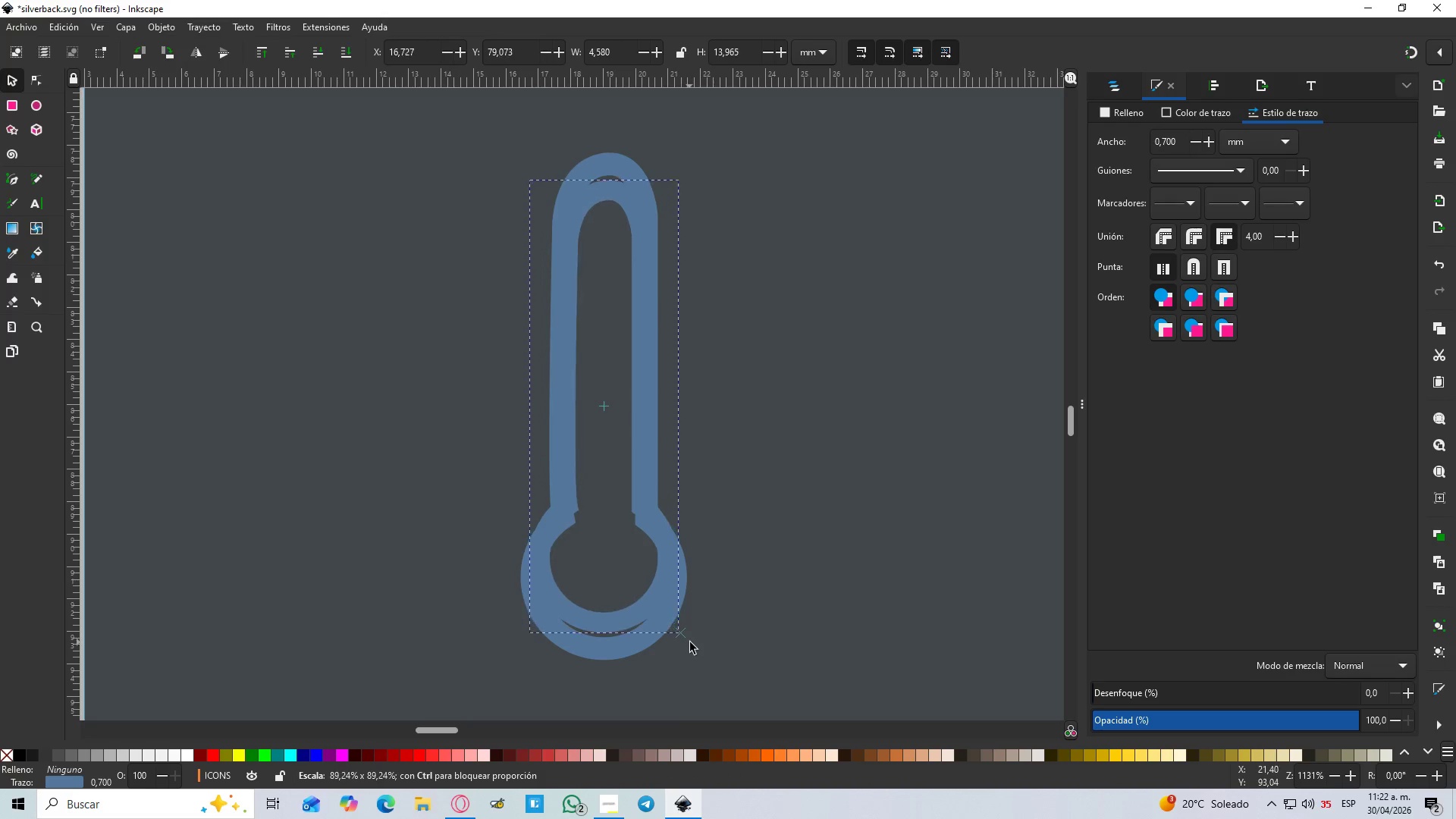 
hold_key(key=ShiftLeft, duration=1.5)
 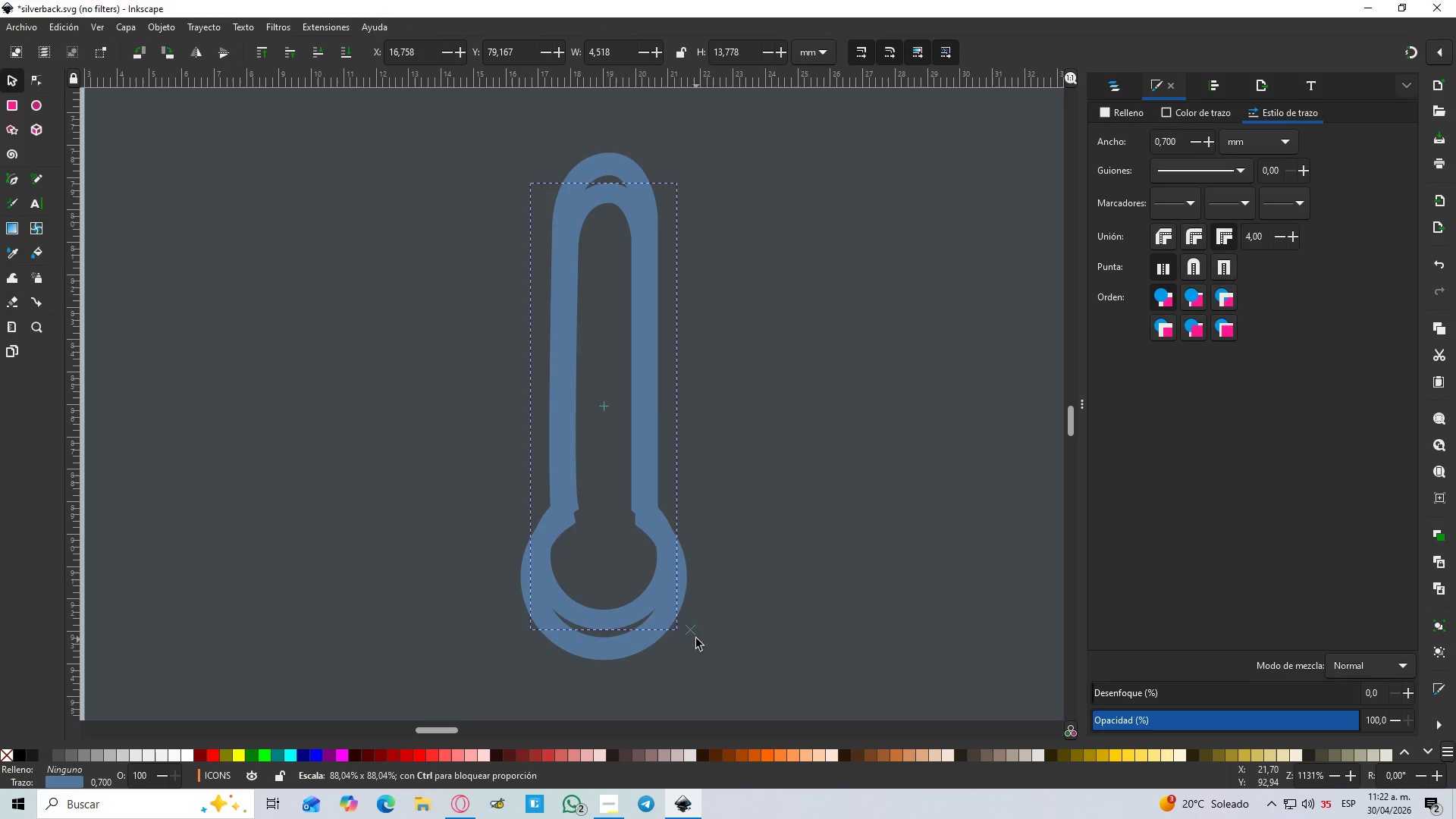 
hold_key(key=ShiftLeft, duration=1.5)
 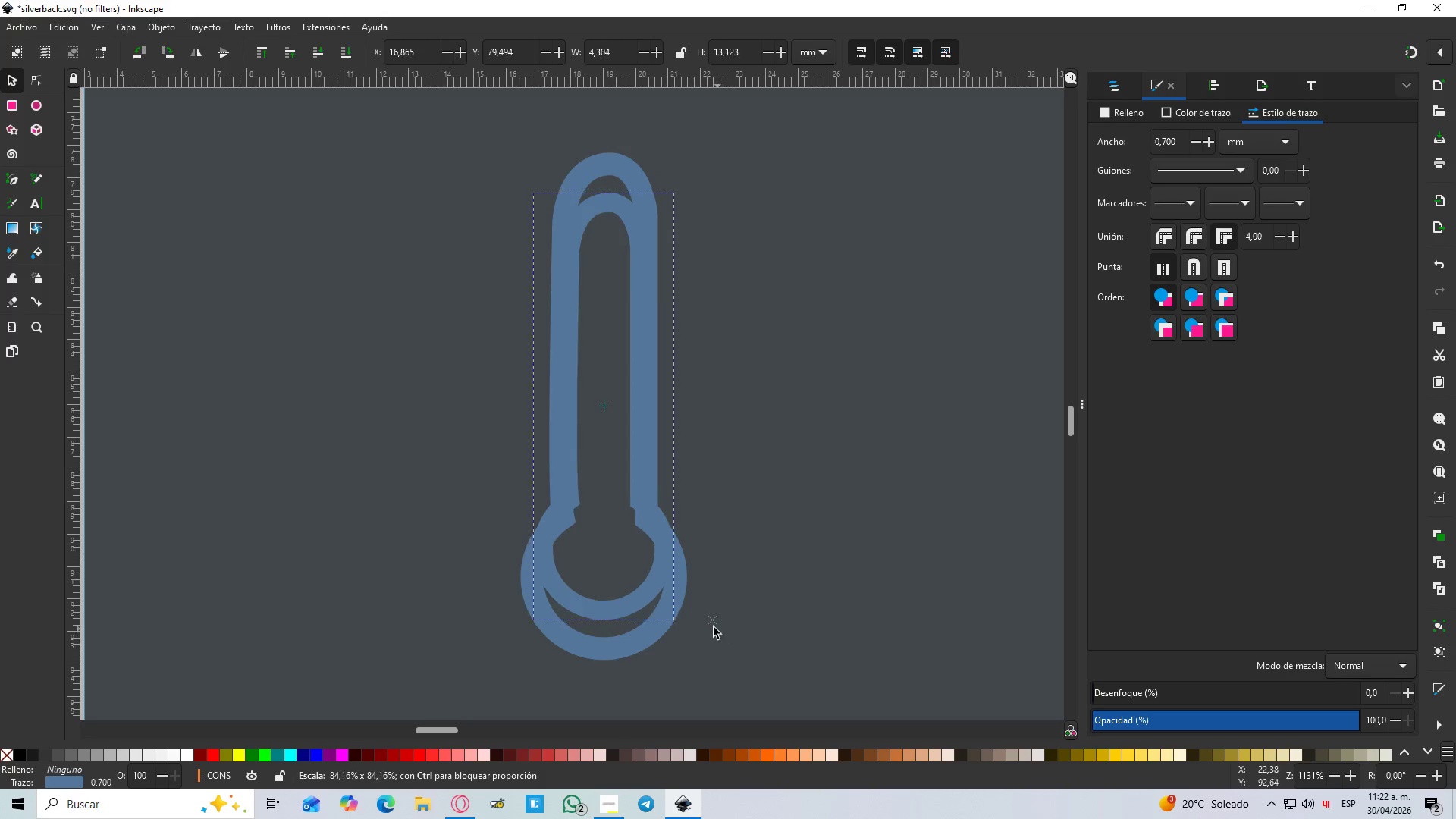 
hold_key(key=ShiftLeft, duration=1.26)
 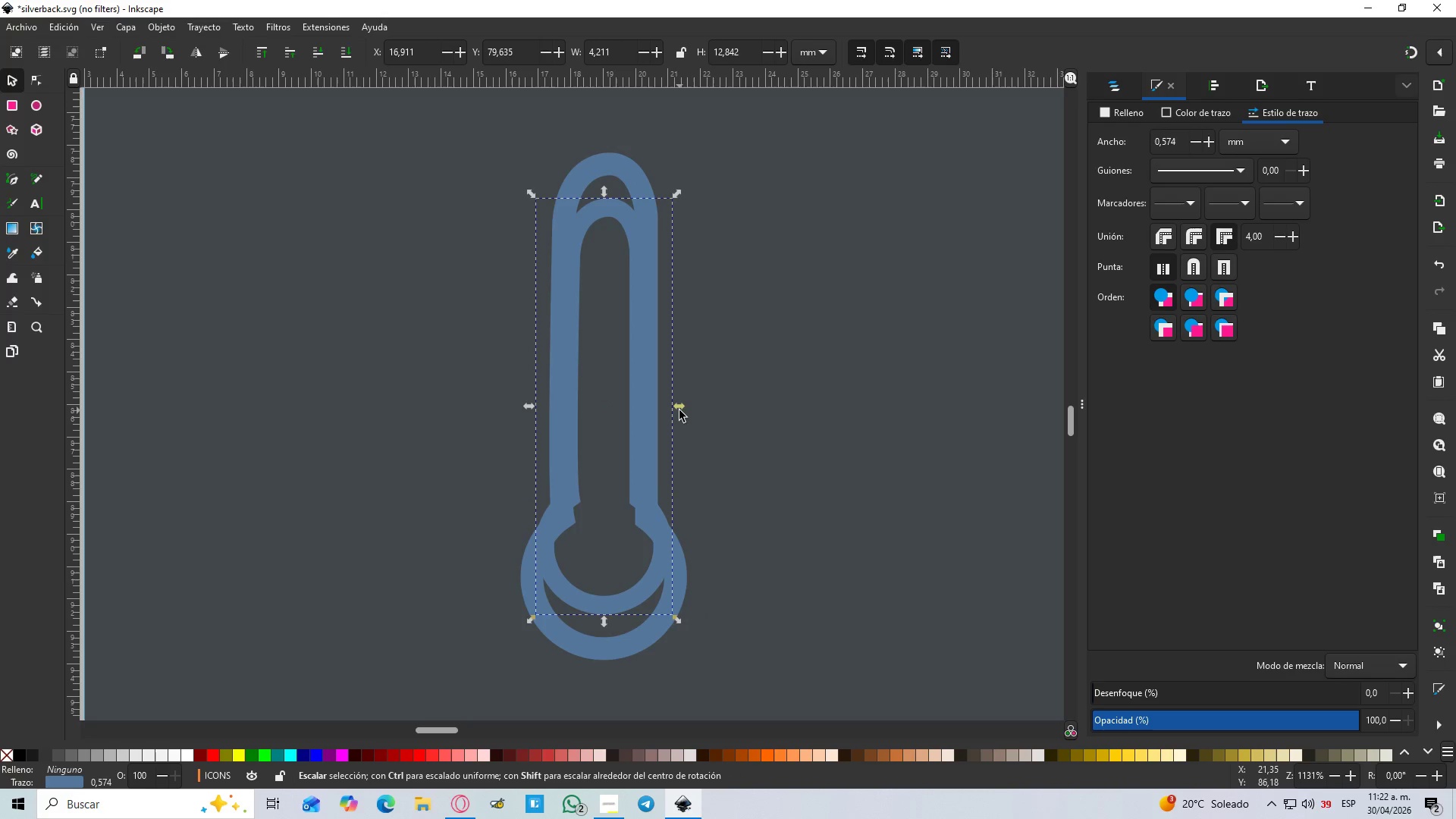 
left_click_drag(start_coordinate=[679, 410], to_coordinate=[643, 404])
 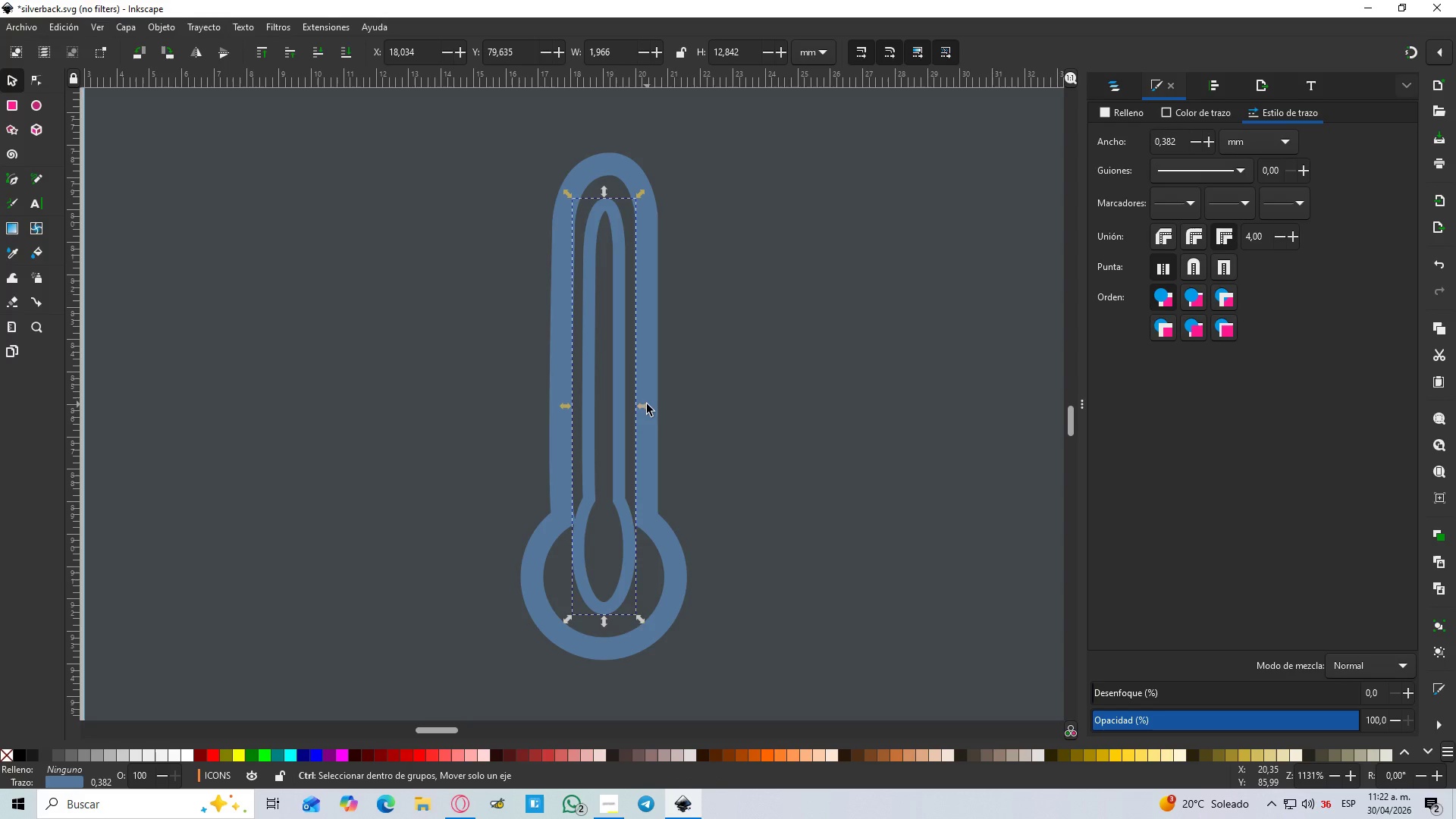 
hold_key(key=ControlLeft, duration=1.03)
 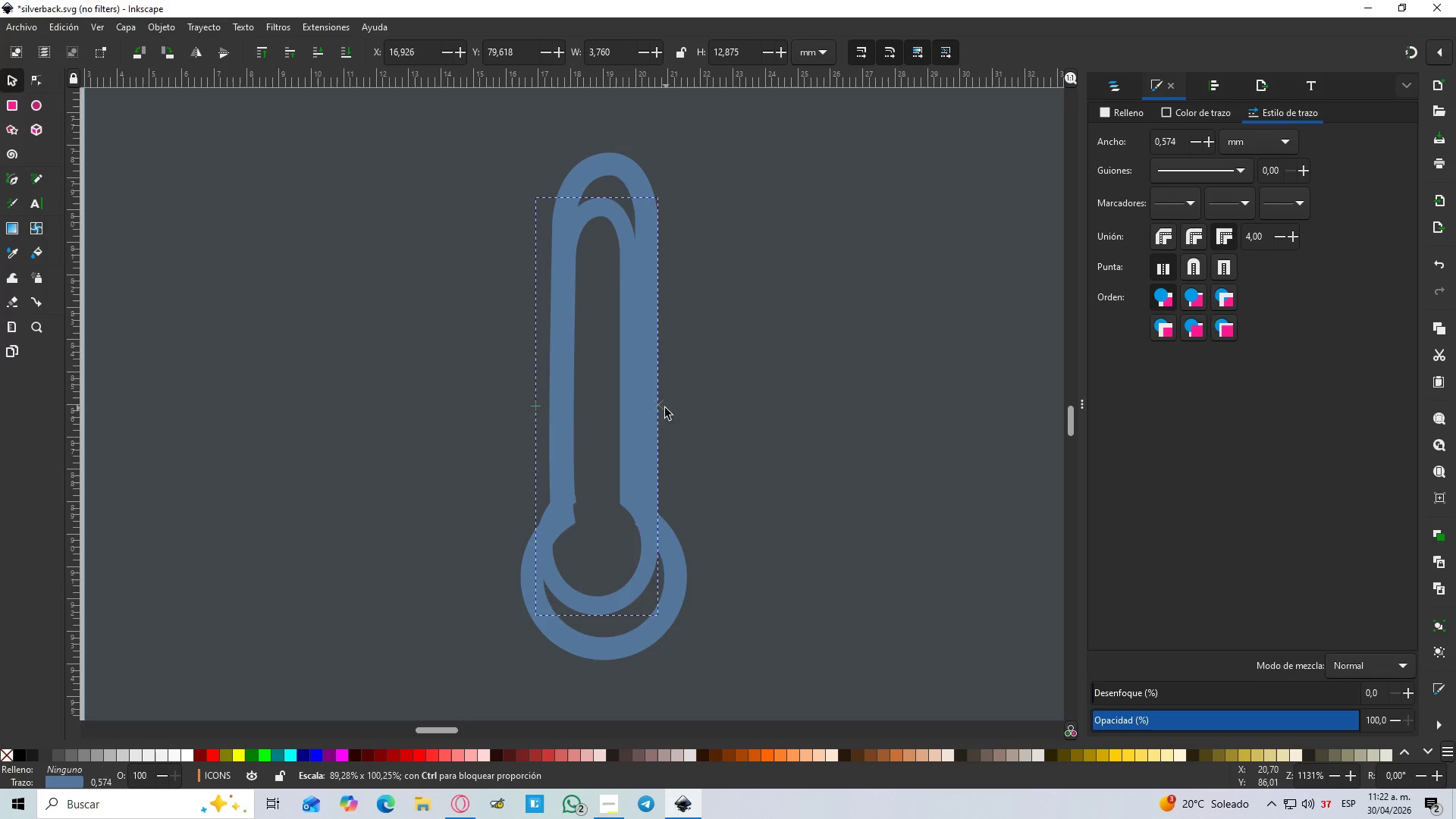 
hold_key(key=ShiftLeft, duration=1.5)
 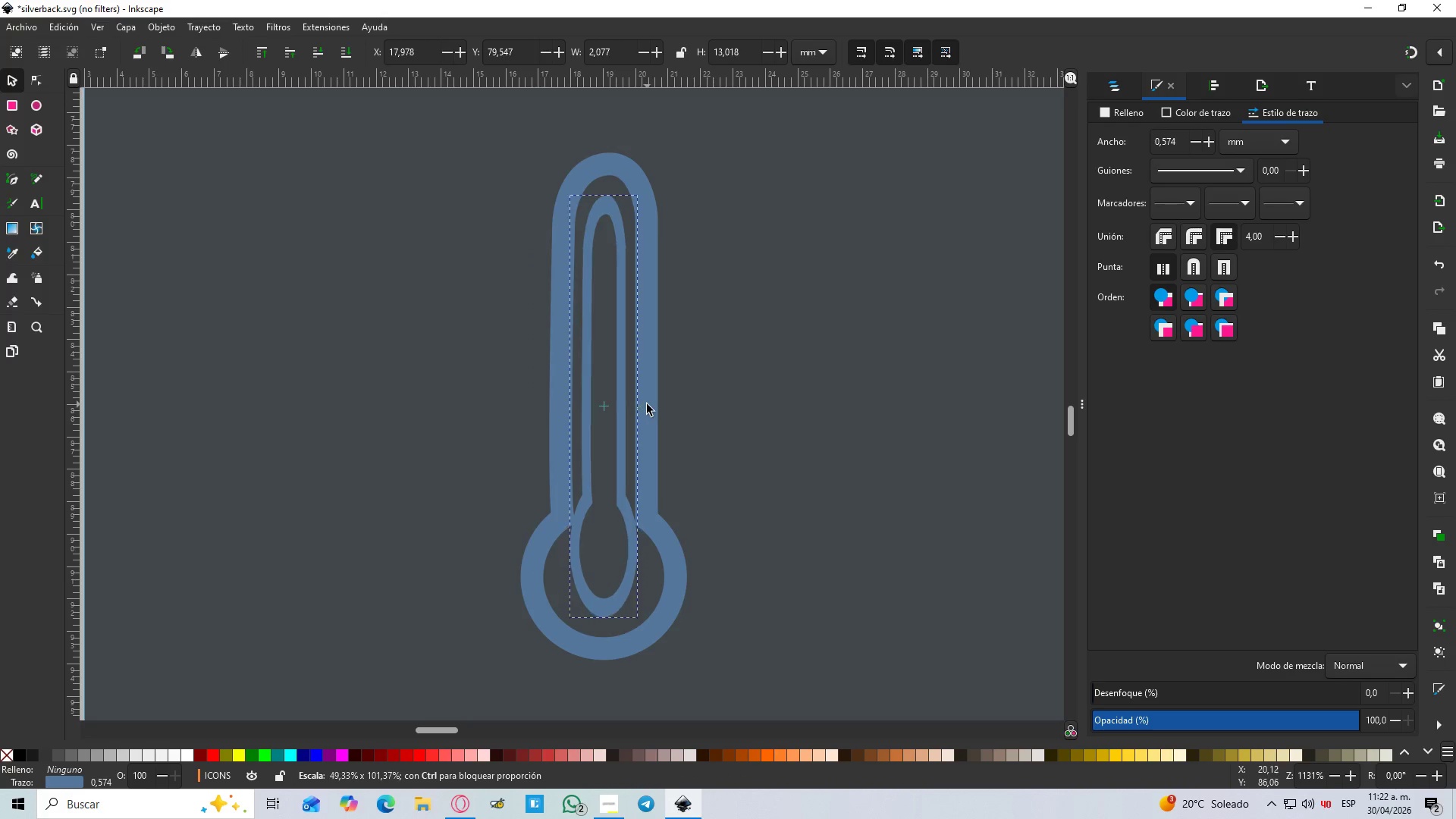 
hold_key(key=ShiftLeft, duration=1.51)
 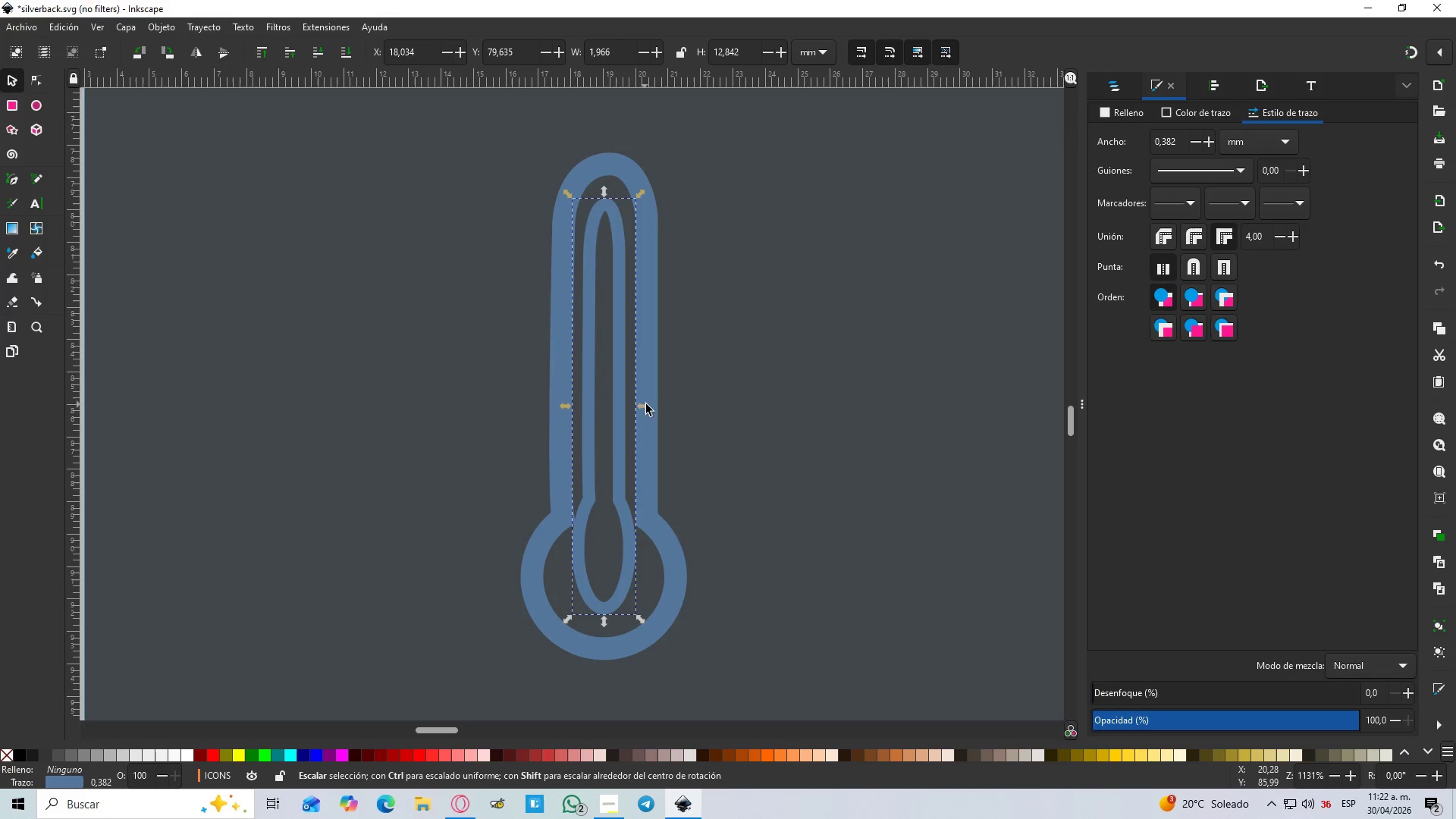 
hold_key(key=ShiftLeft, duration=0.41)
 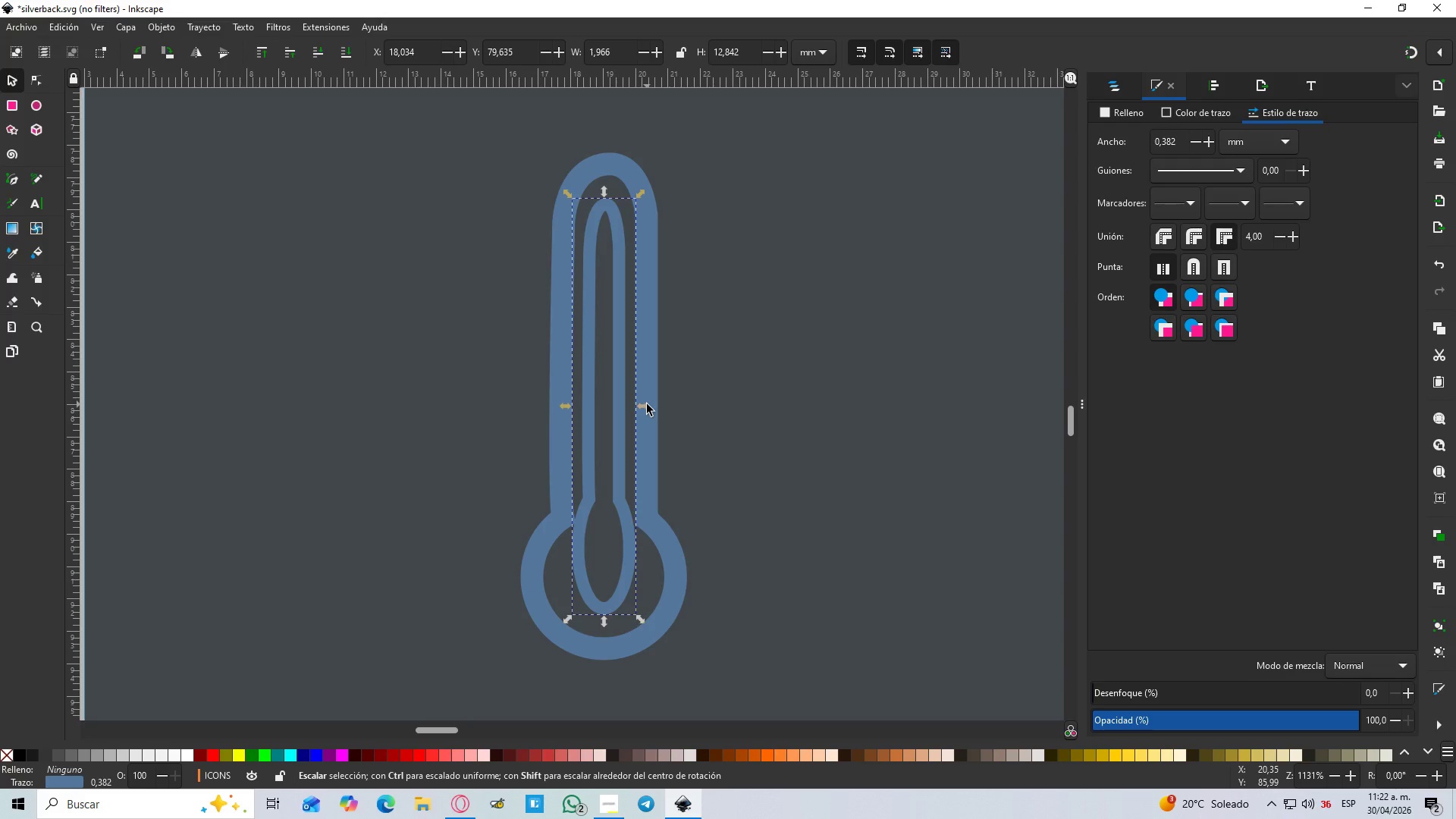 
hold_key(key=ControlLeft, duration=0.48)
 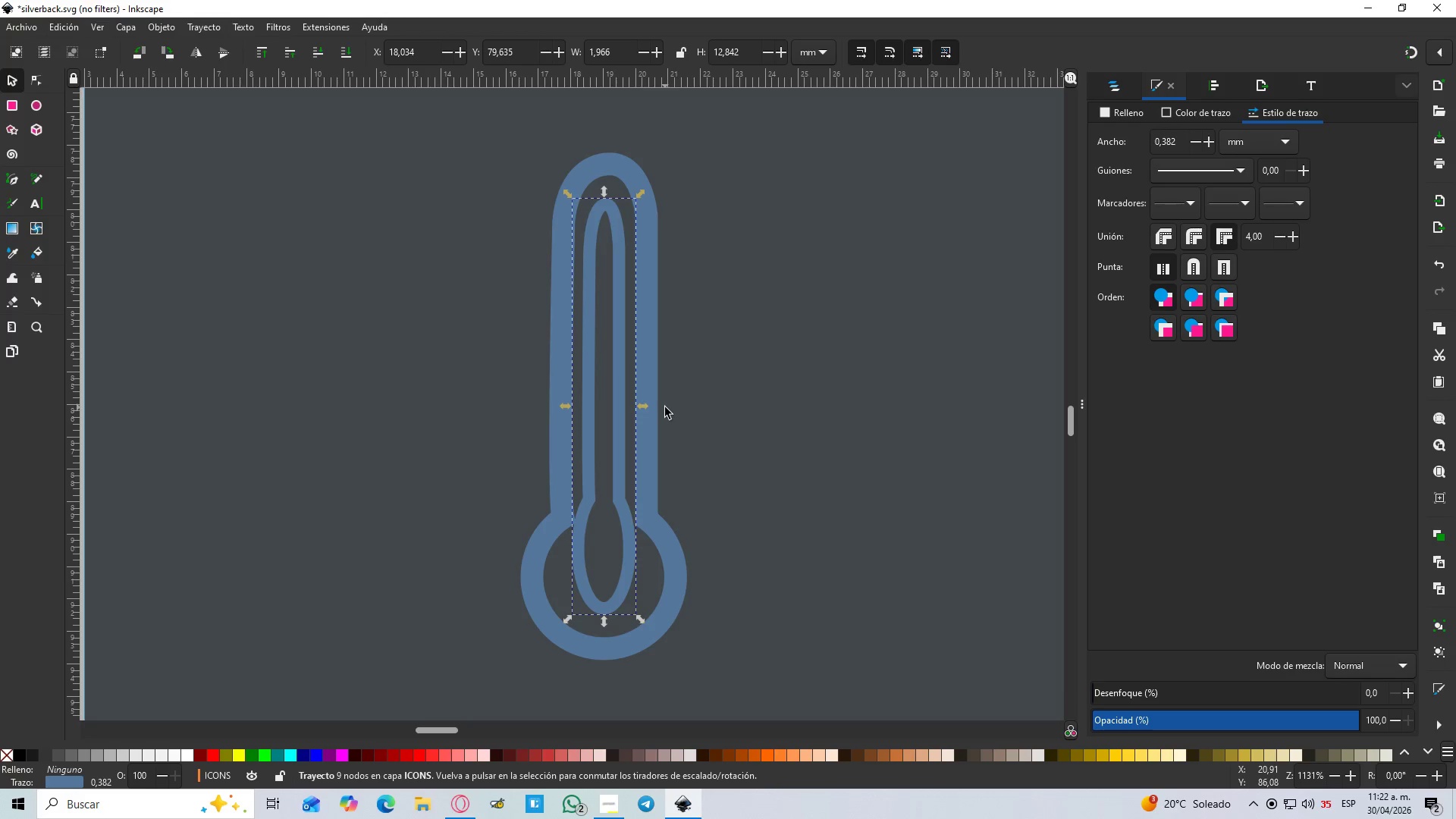 
key(Delete)
 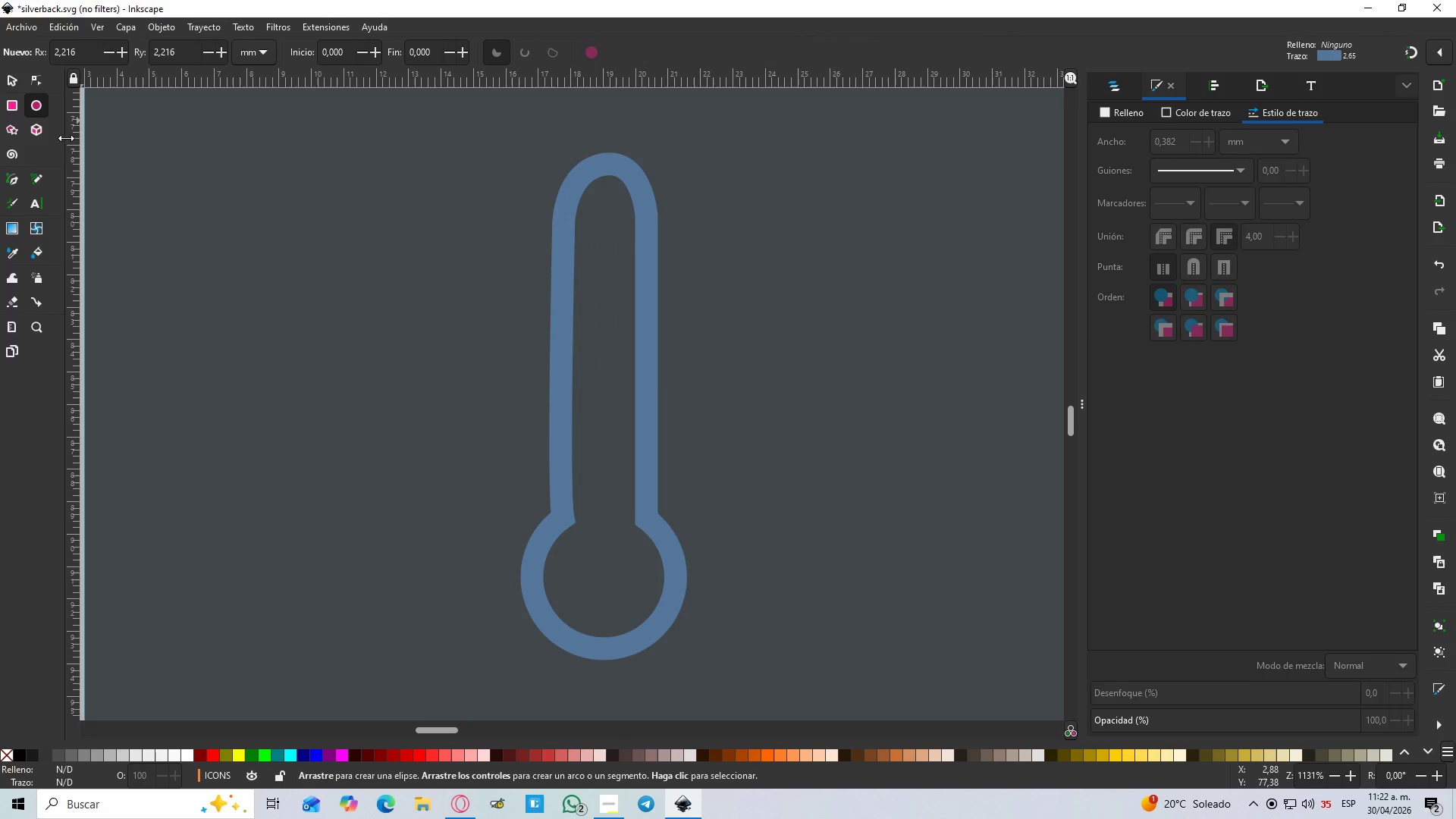 
left_click_drag(start_coordinate=[573, 552], to_coordinate=[649, 618])
 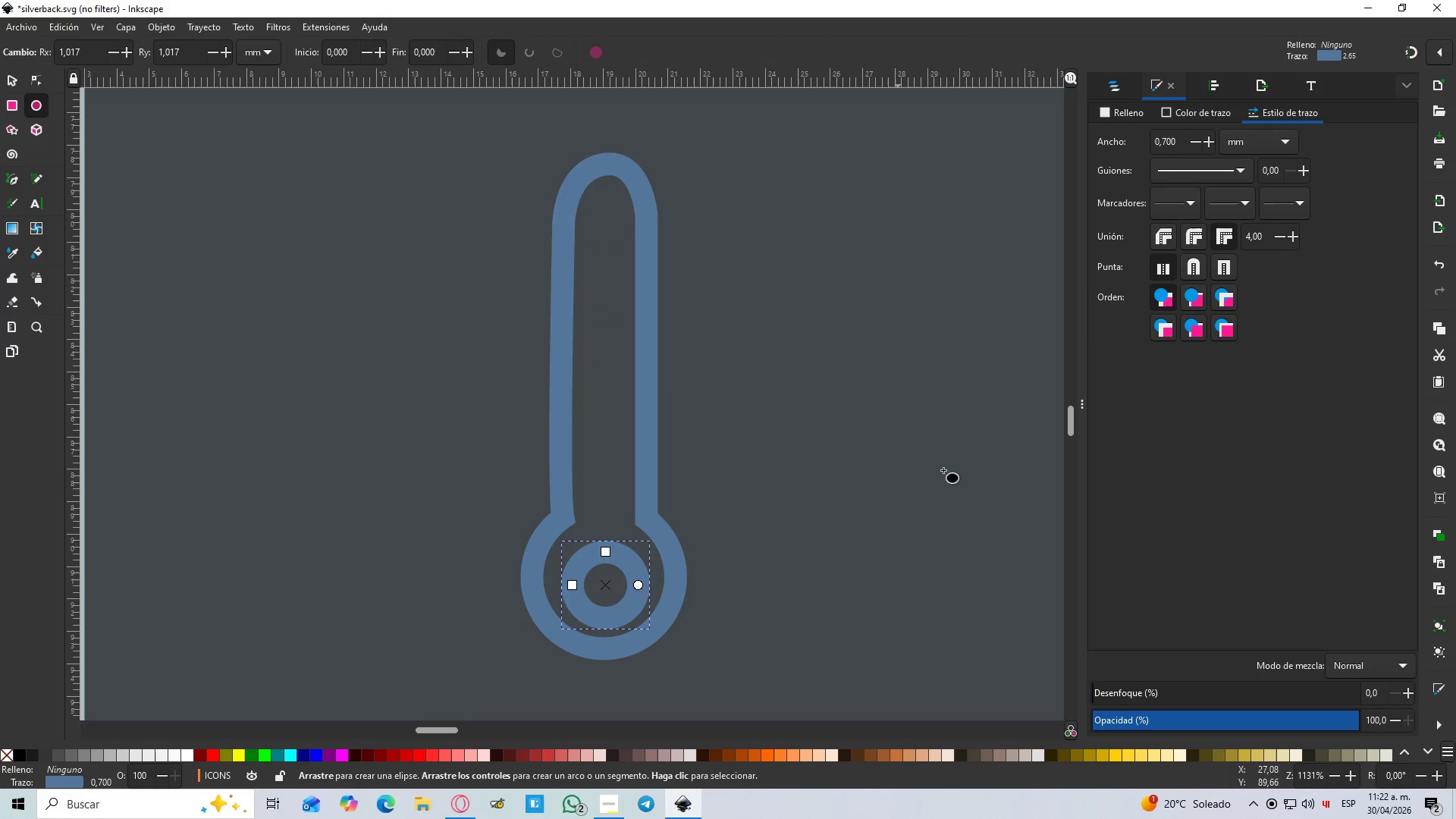 
hold_key(key=ControlLeft, duration=1.5)
 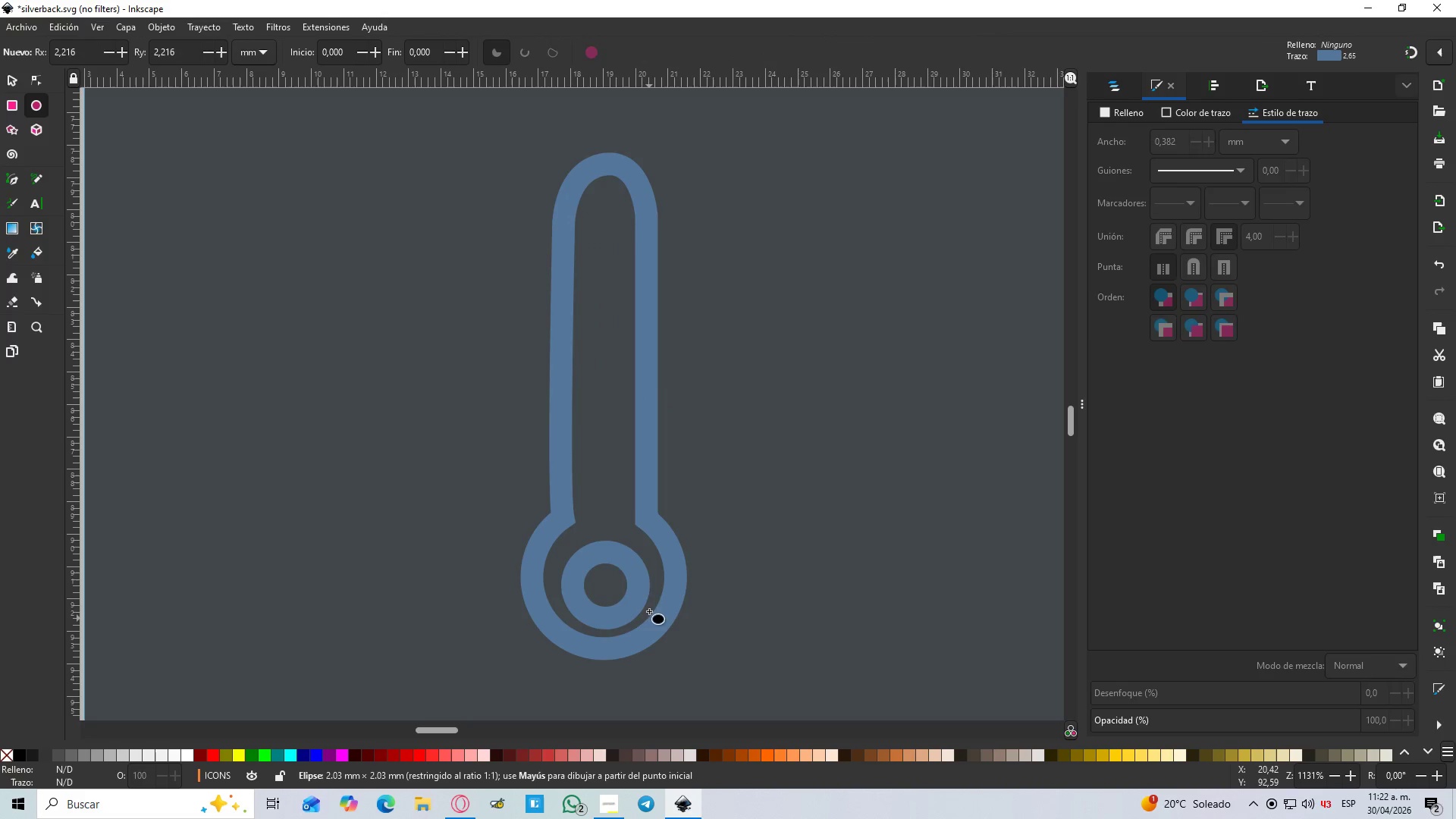 
key(Control+ControlLeft)
 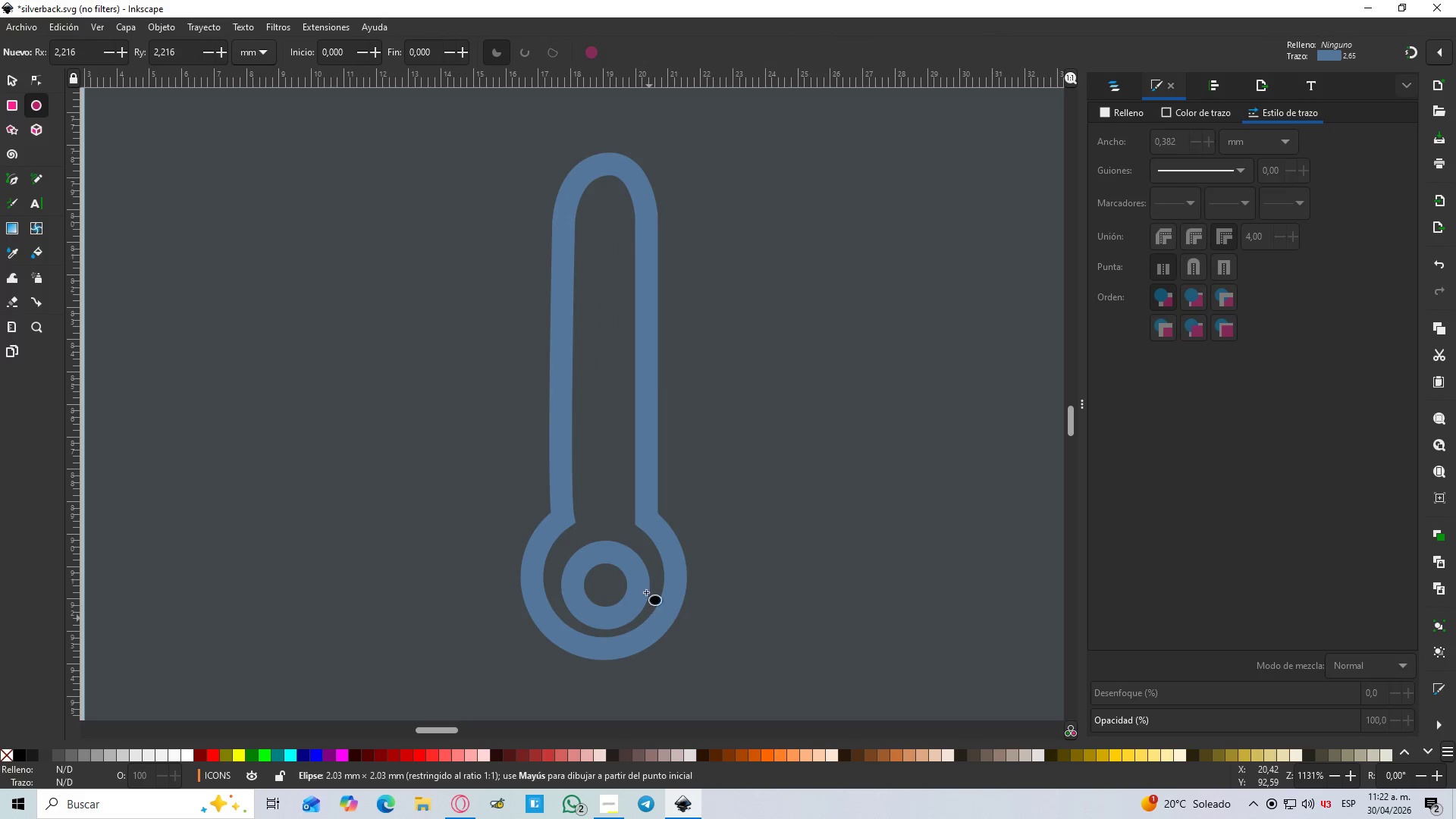 
key(Control+ControlLeft)
 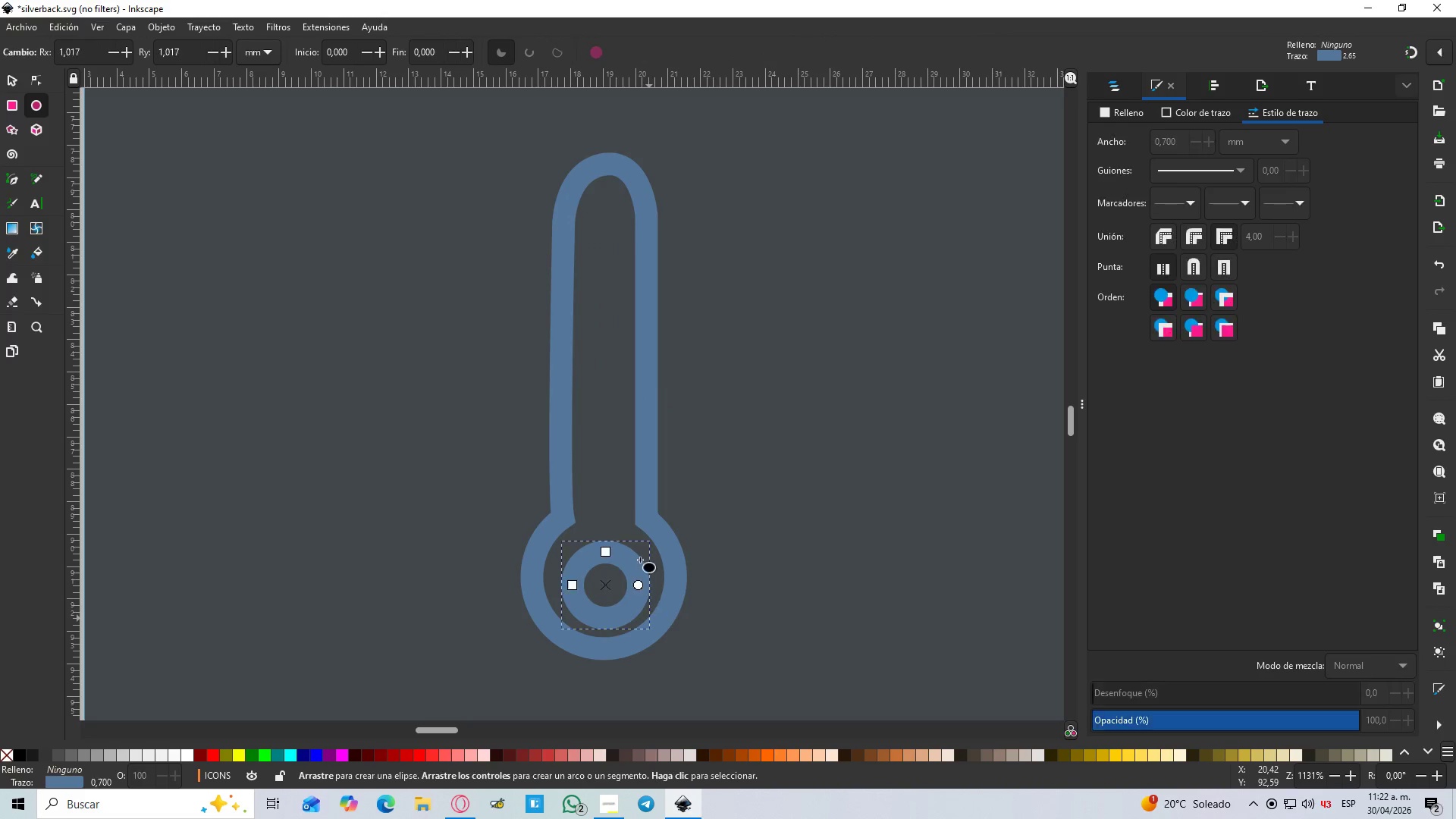 
left_click([1211, 114])
 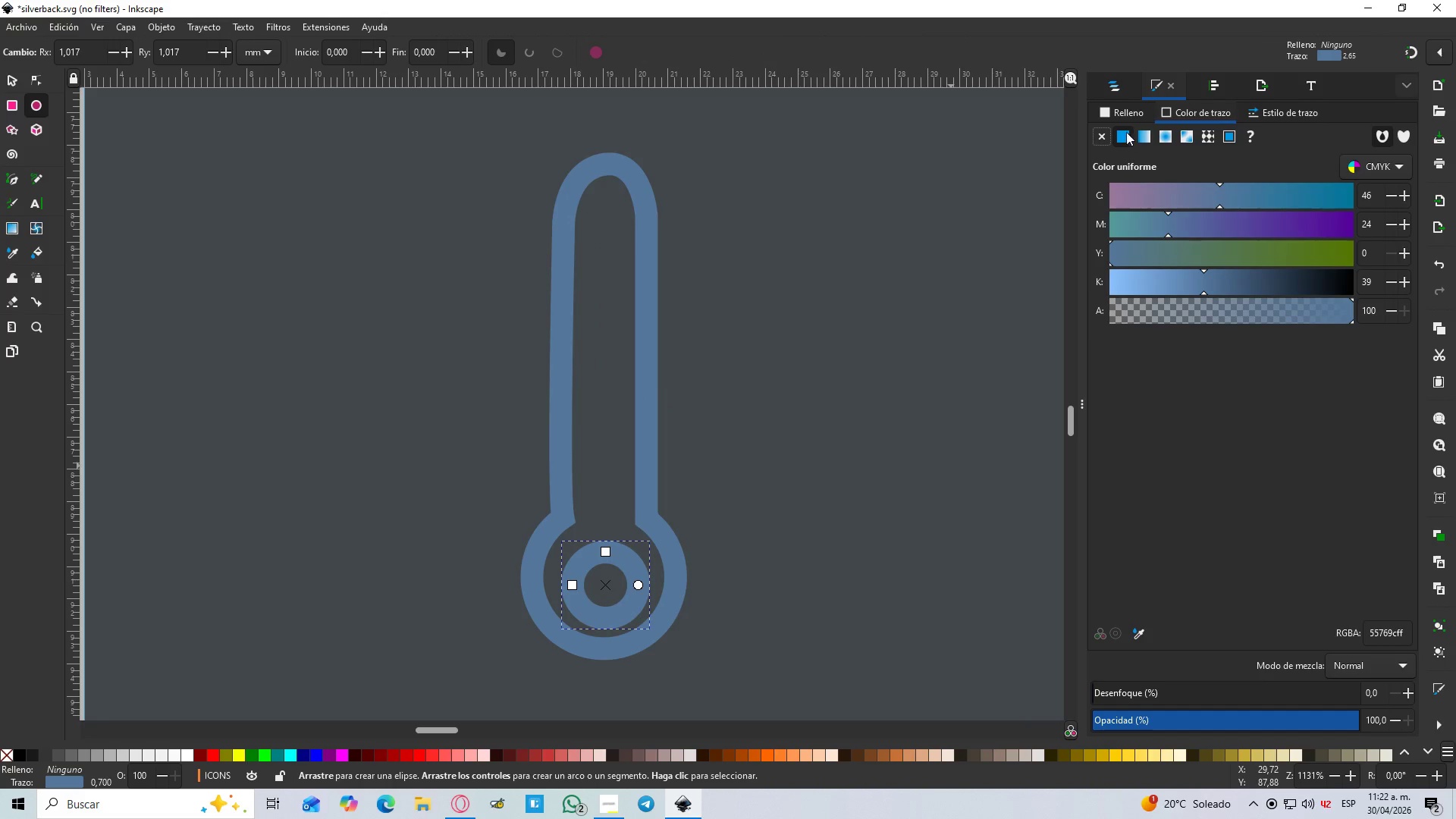 
left_click([1120, 109])
 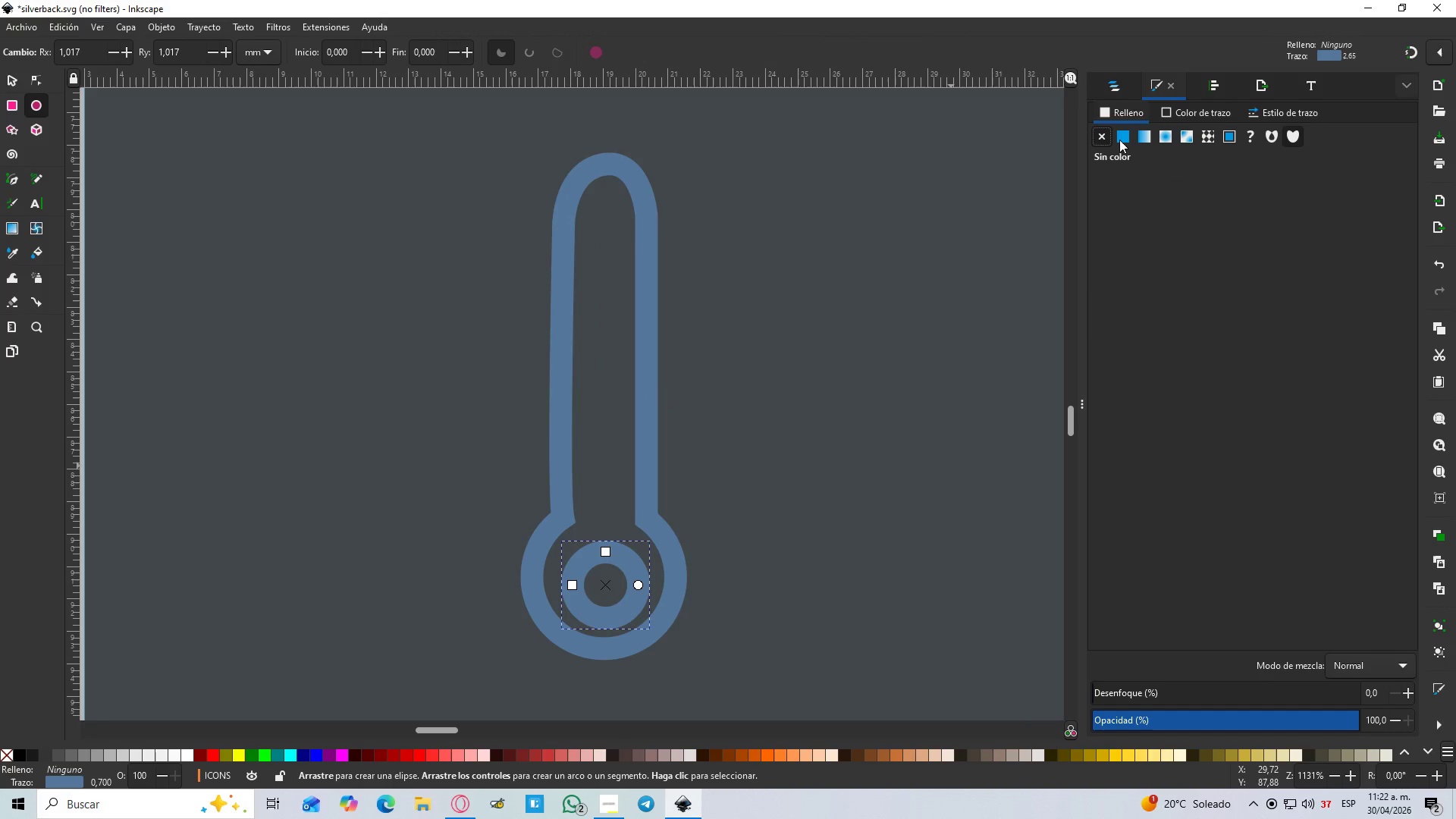 
left_click([1122, 140])
 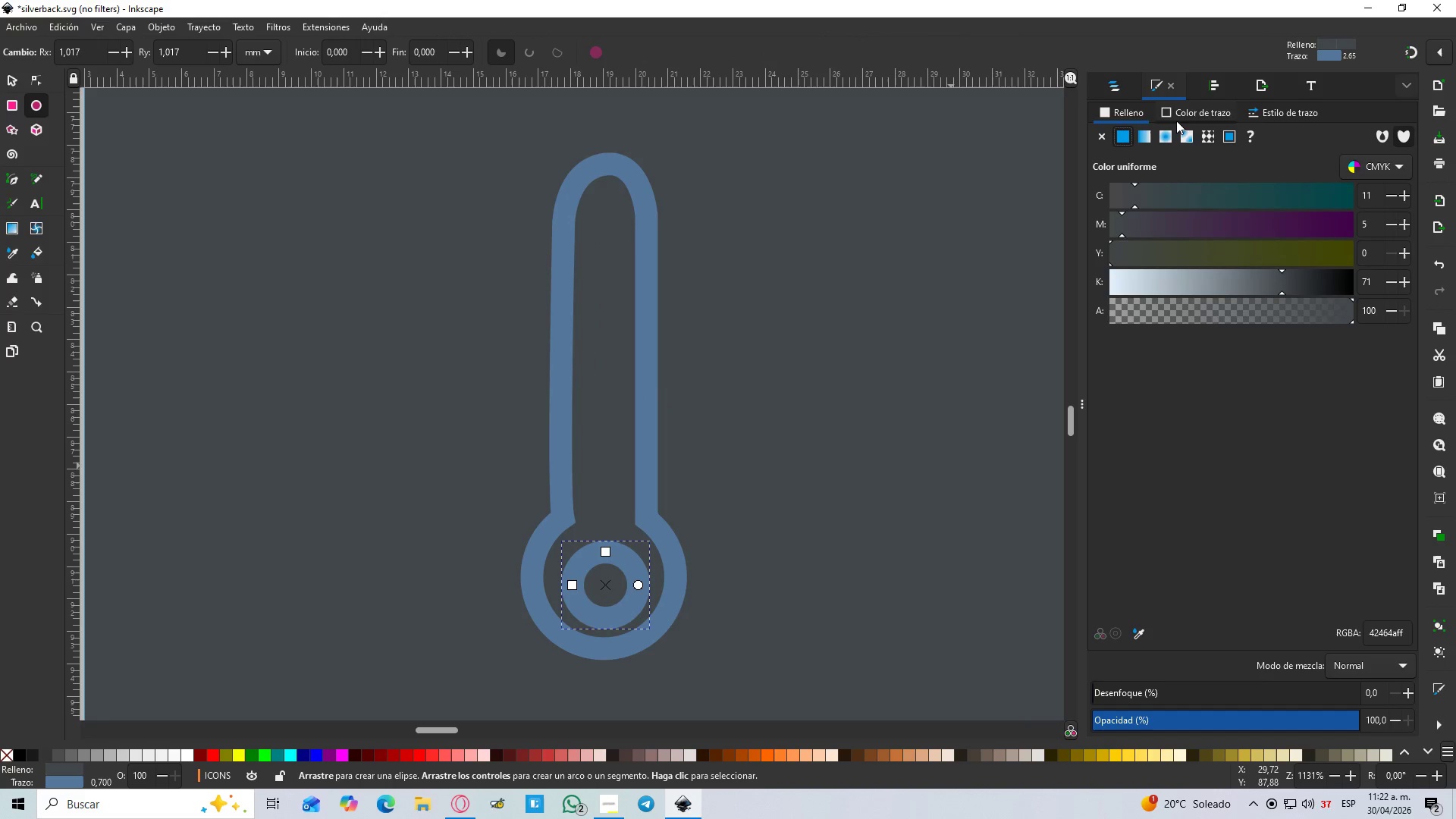 
left_click([1183, 111])
 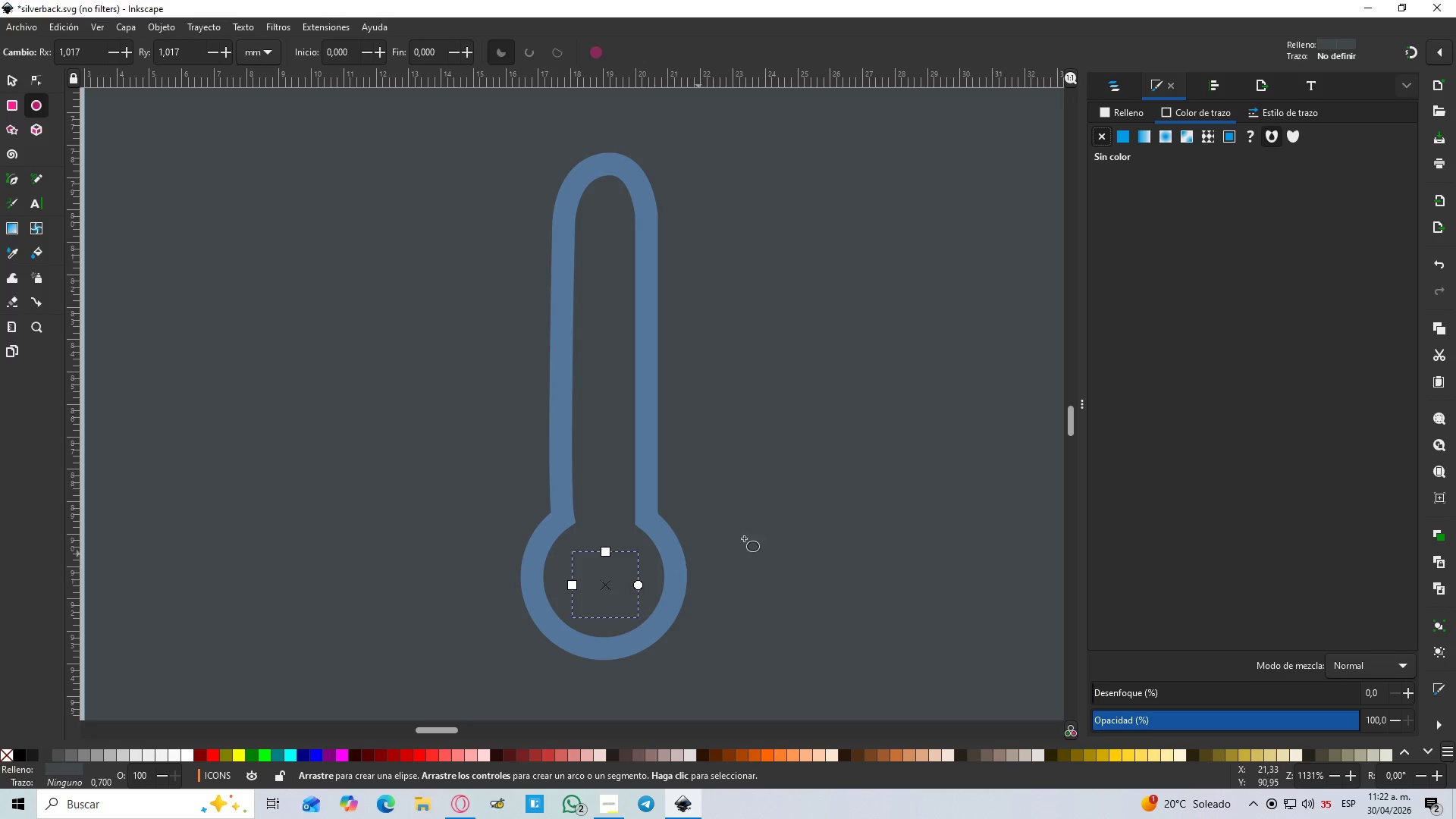 
left_click([1112, 117])
 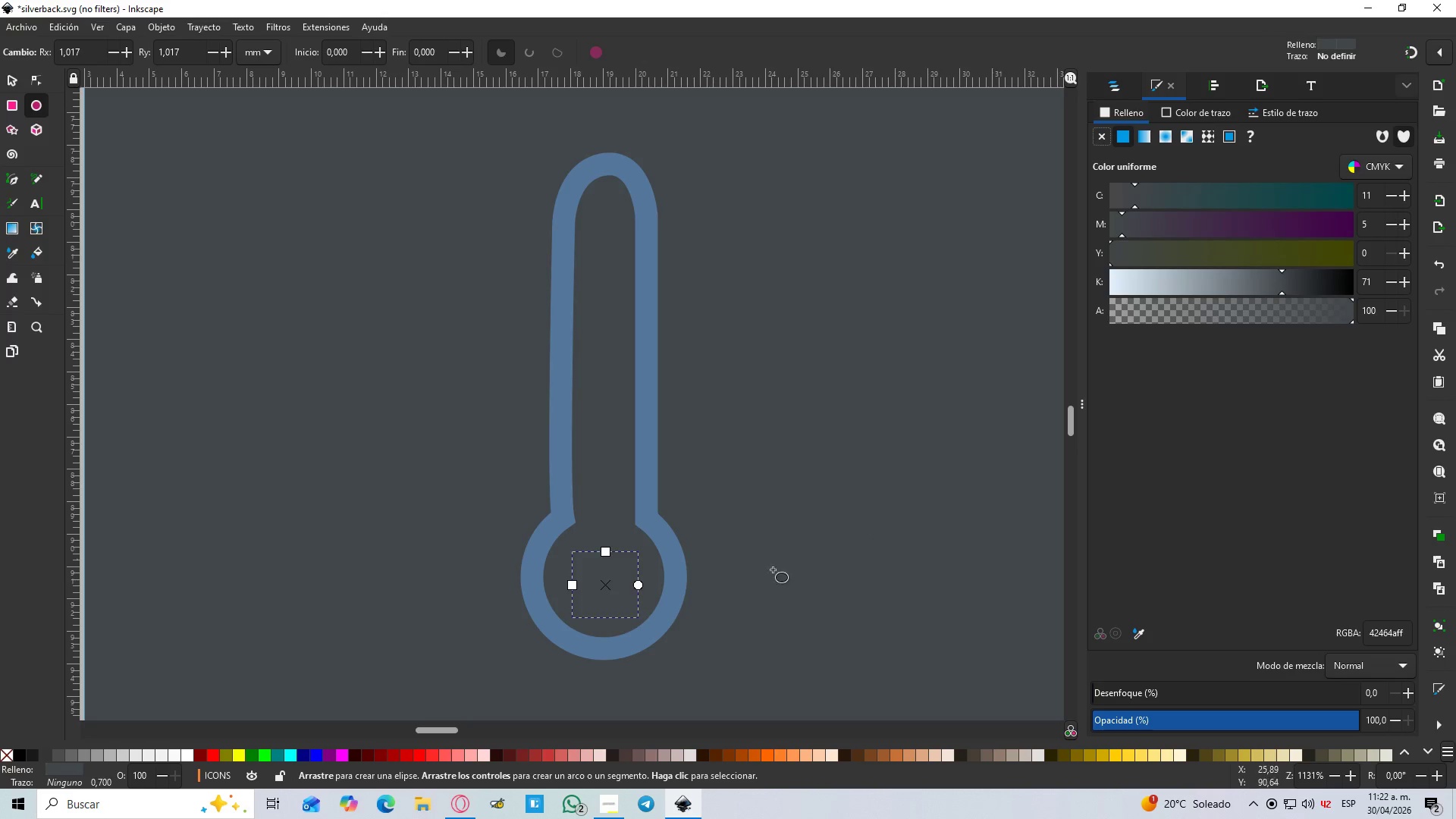 
key(D)
 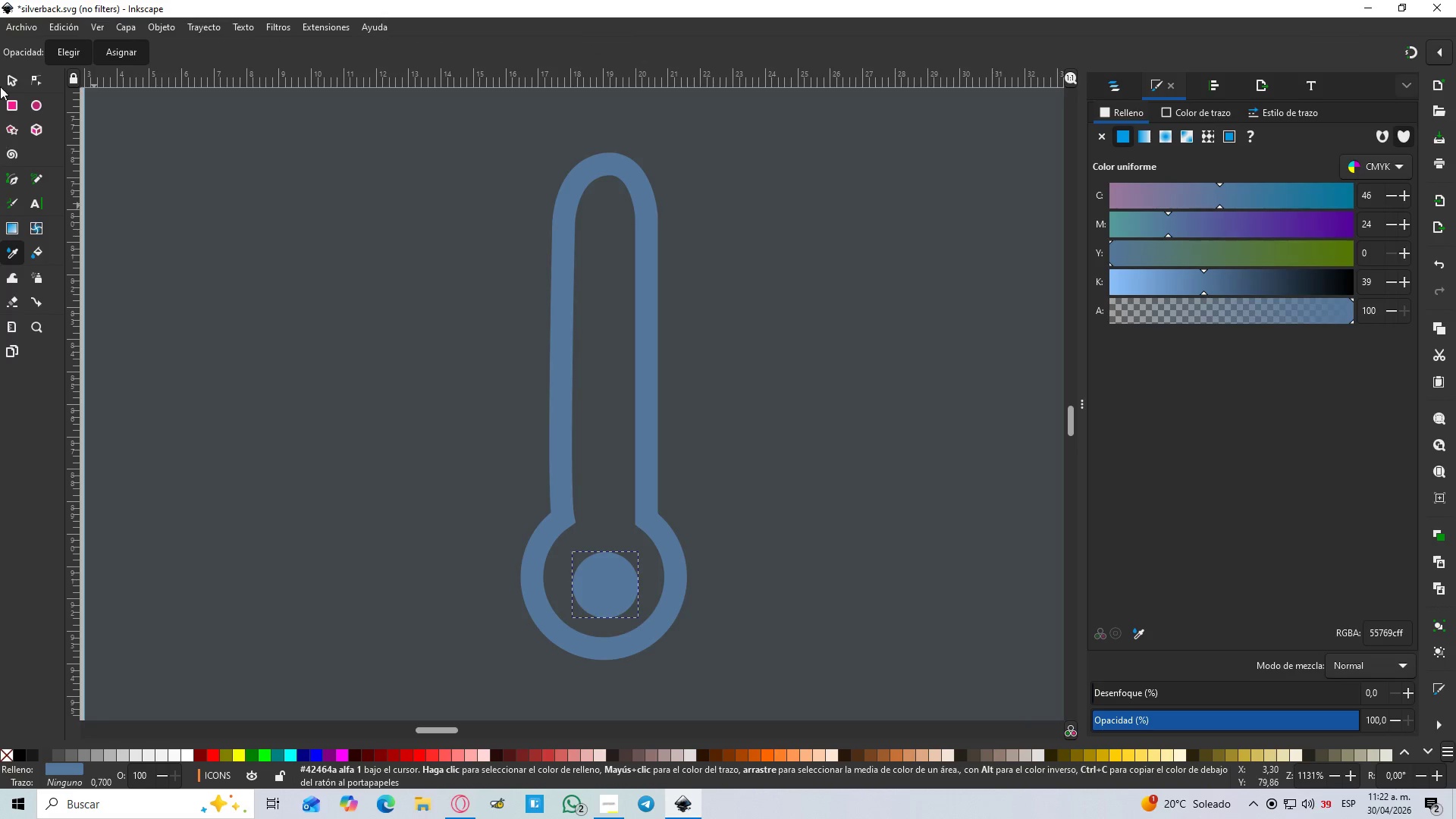 
left_click([10, 77])
 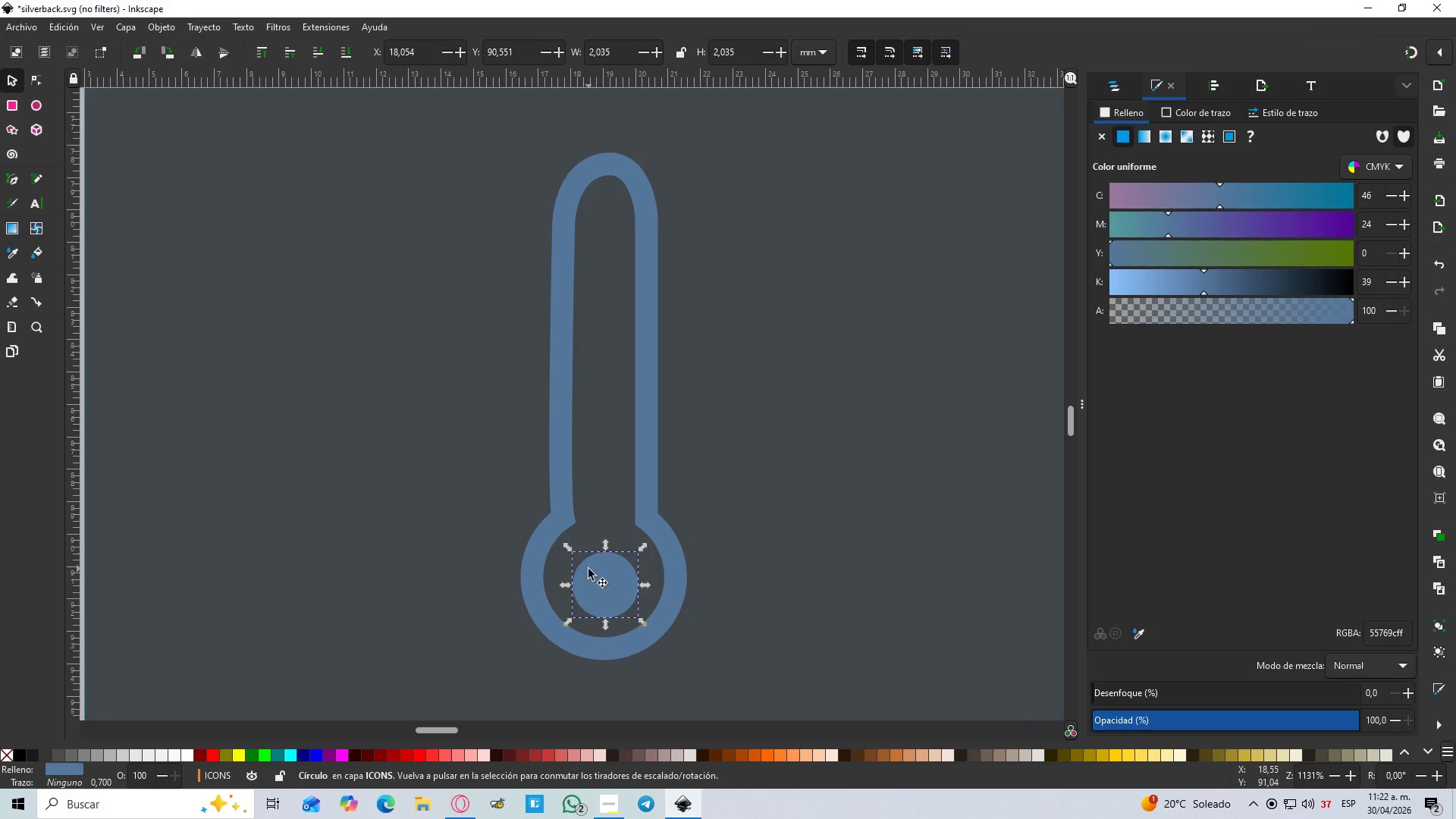 
left_click_drag(start_coordinate=[598, 578], to_coordinate=[601, 568])
 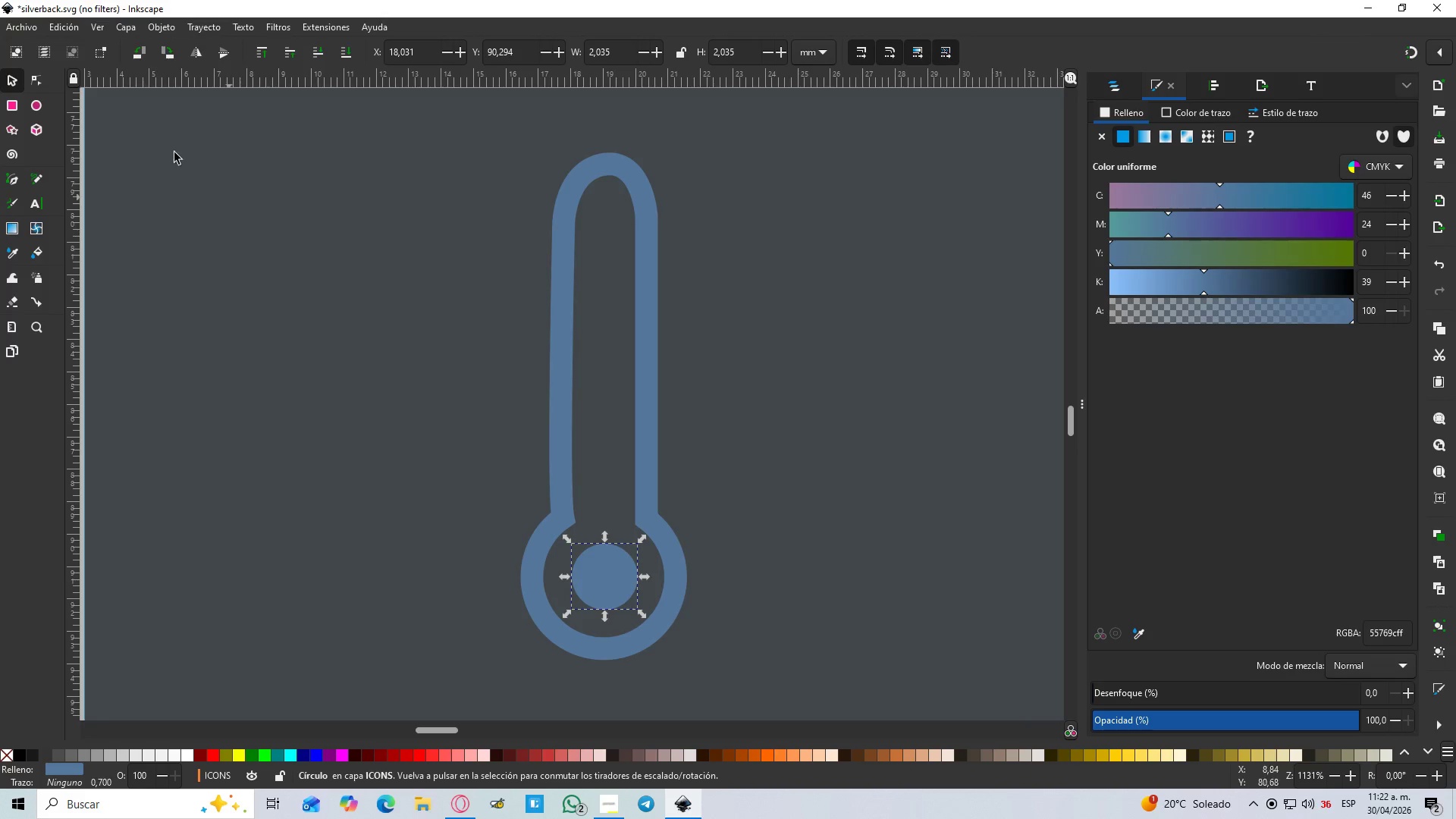 
left_click([30, 108])
 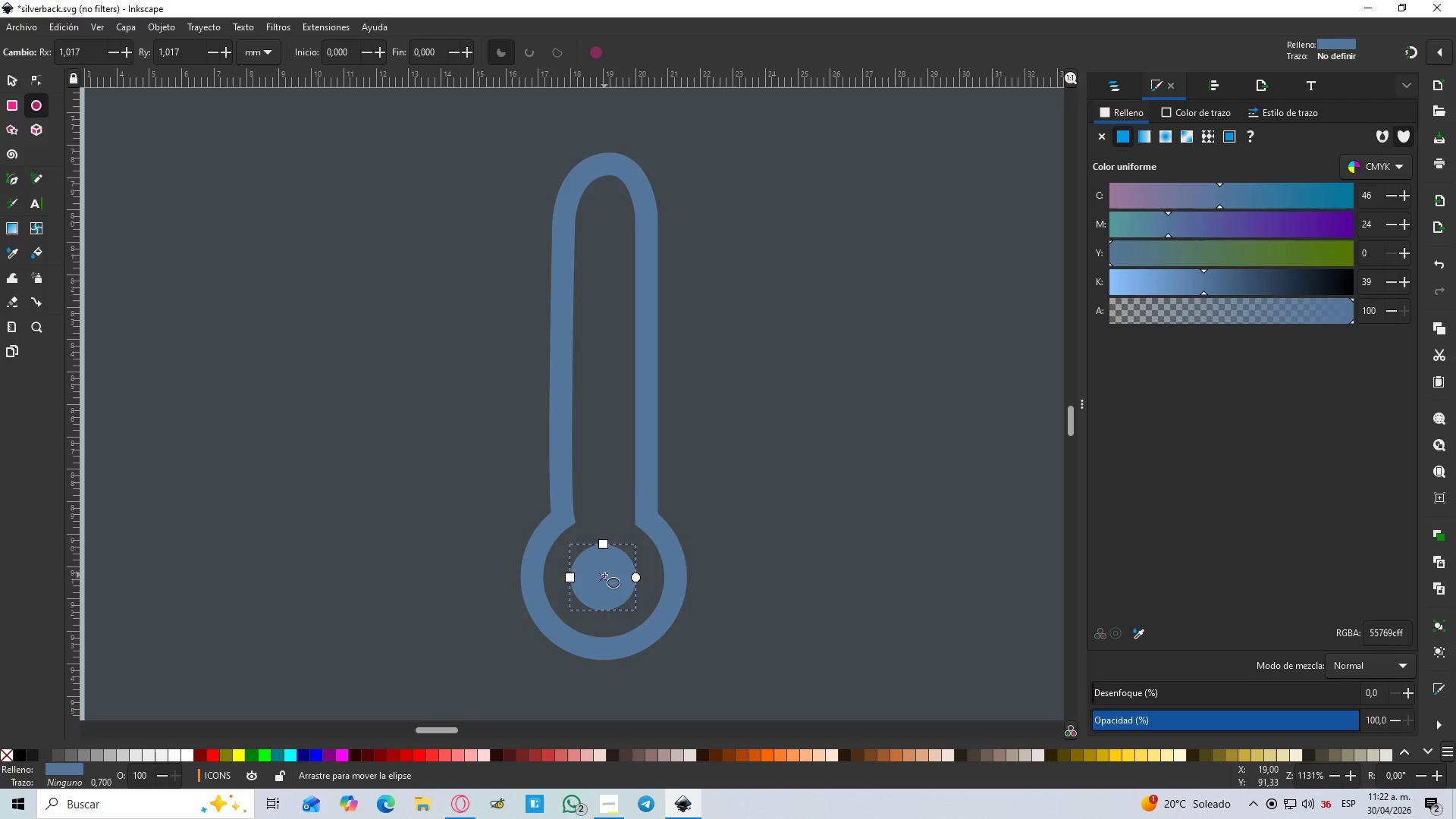 
left_click_drag(start_coordinate=[604, 225], to_coordinate=[620, 587])
 